 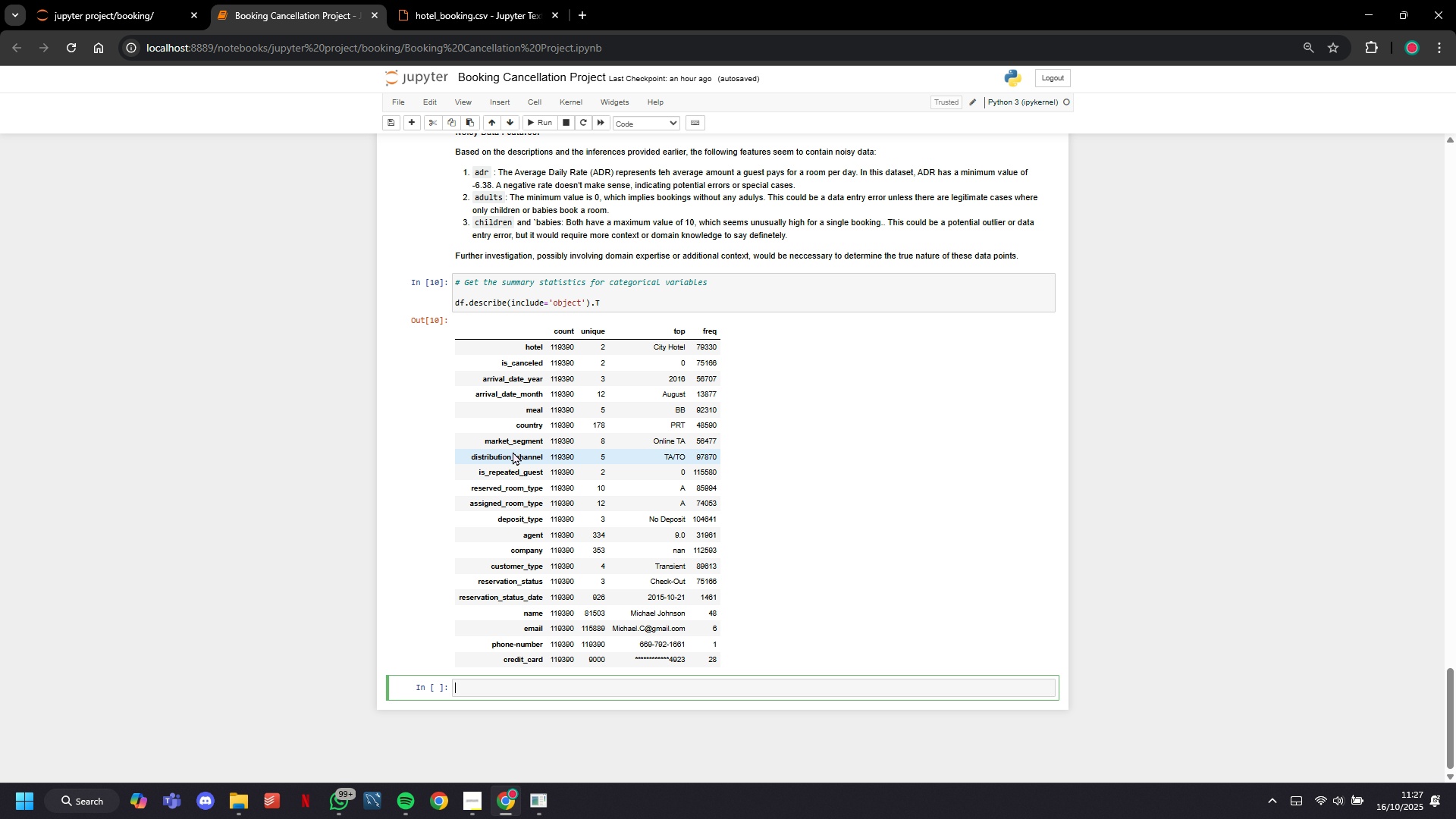 
scroll: coordinate [686, 328], scroll_direction: up, amount: 7.0
 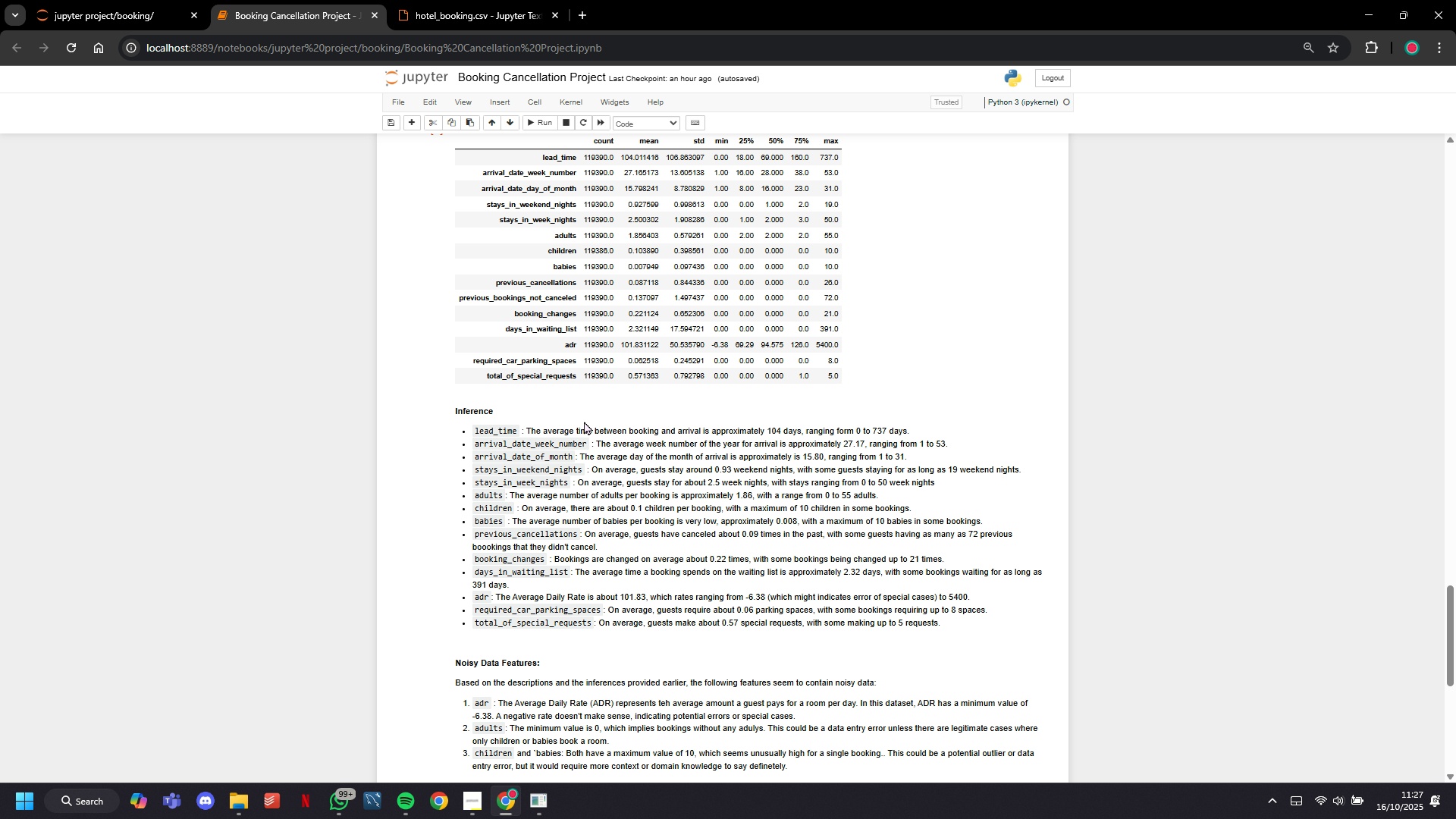 
double_click([584, 421])
 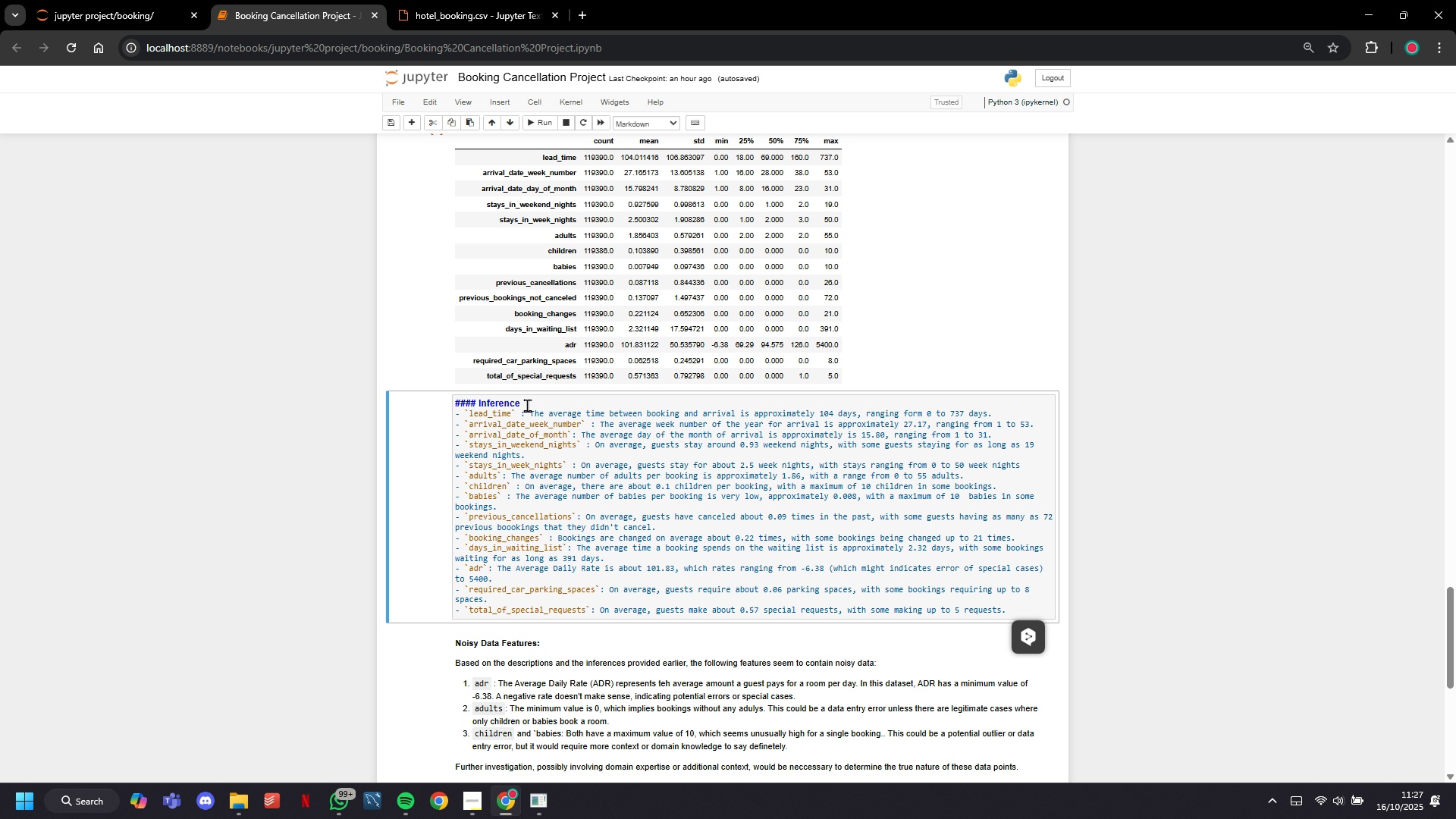 
left_click([527, 405])
 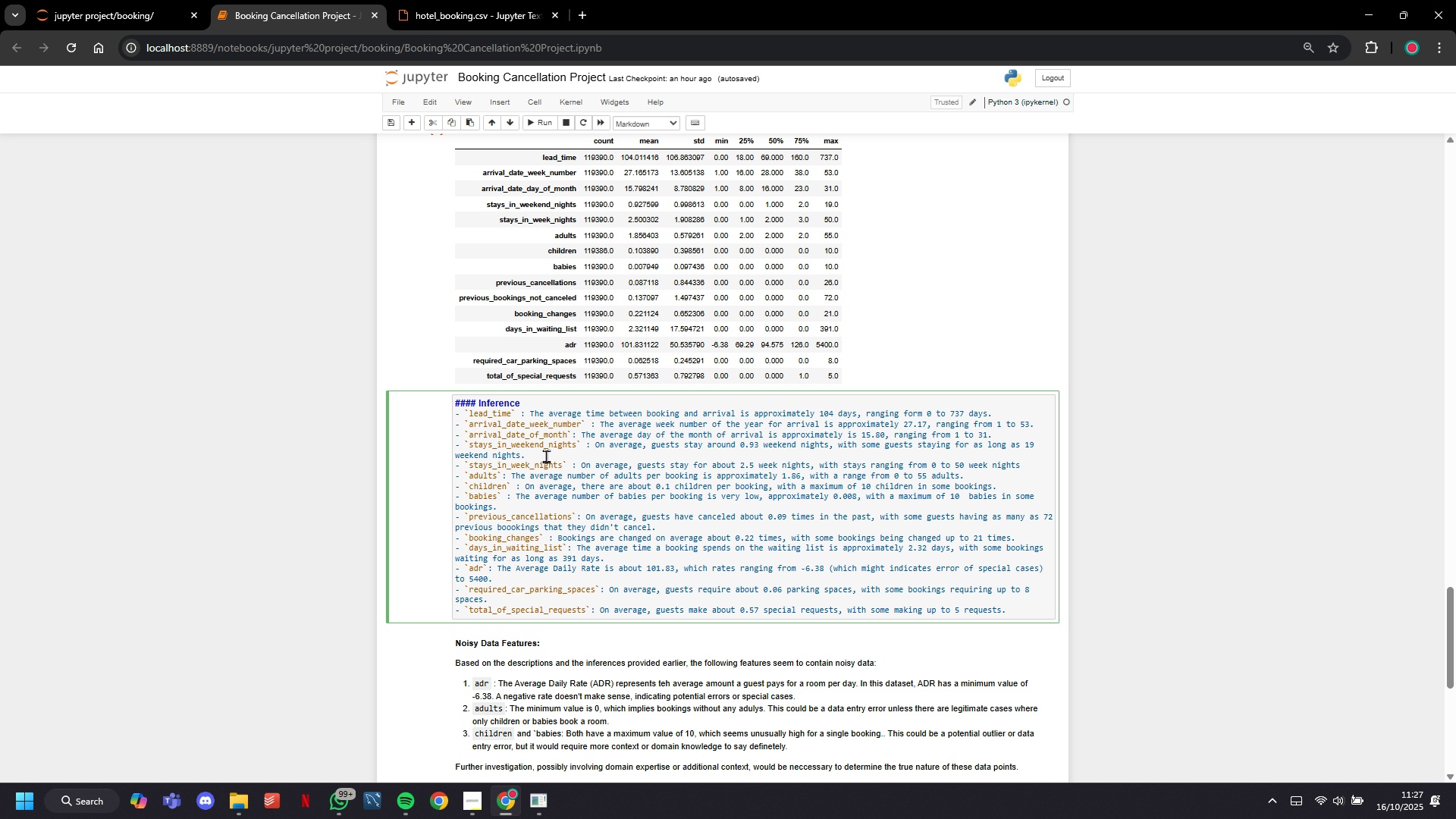 
hold_key(key=Backspace, duration=0.66)
 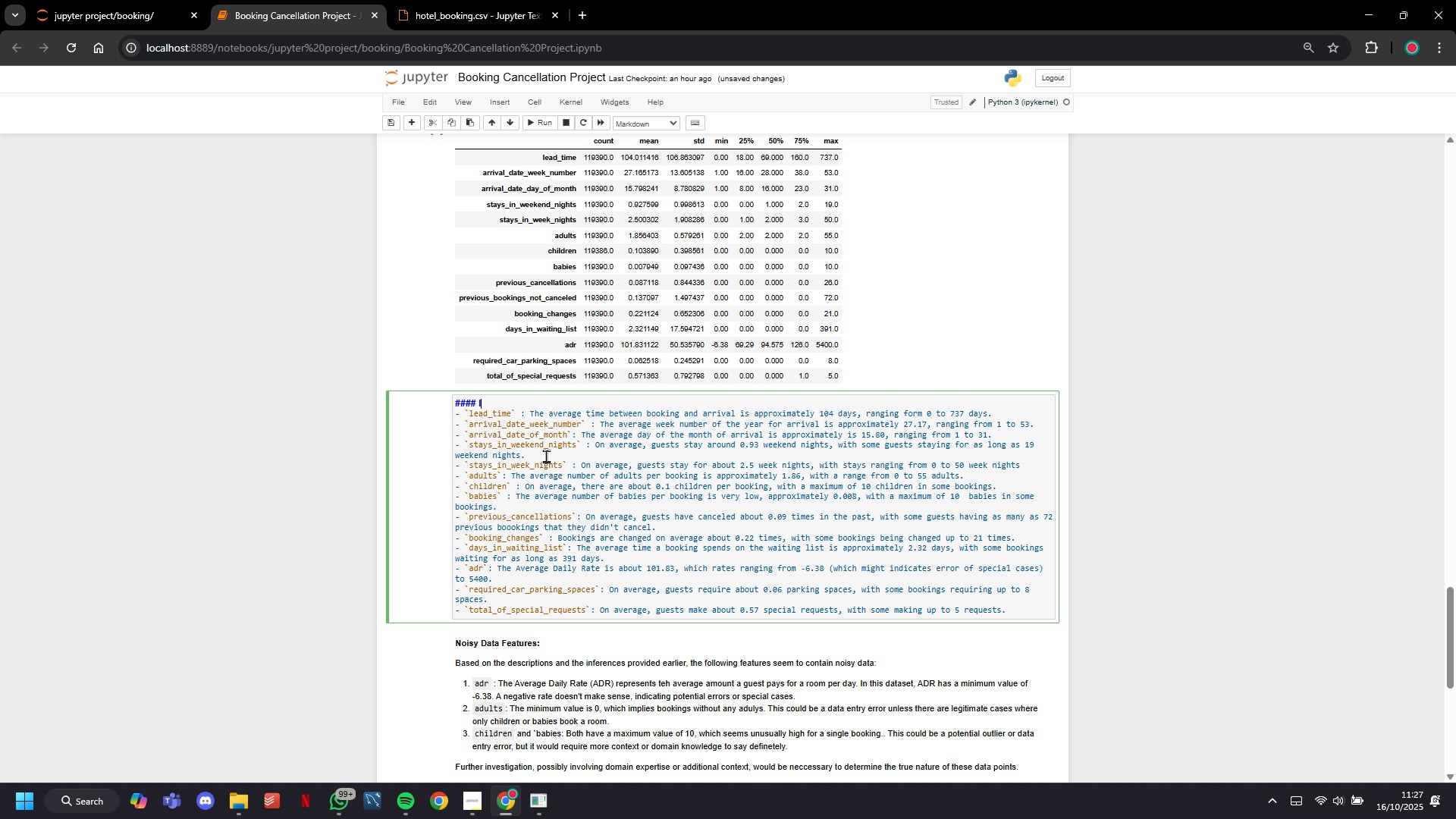 
key(Backspace)
key(Backspace)
type(Insights)
 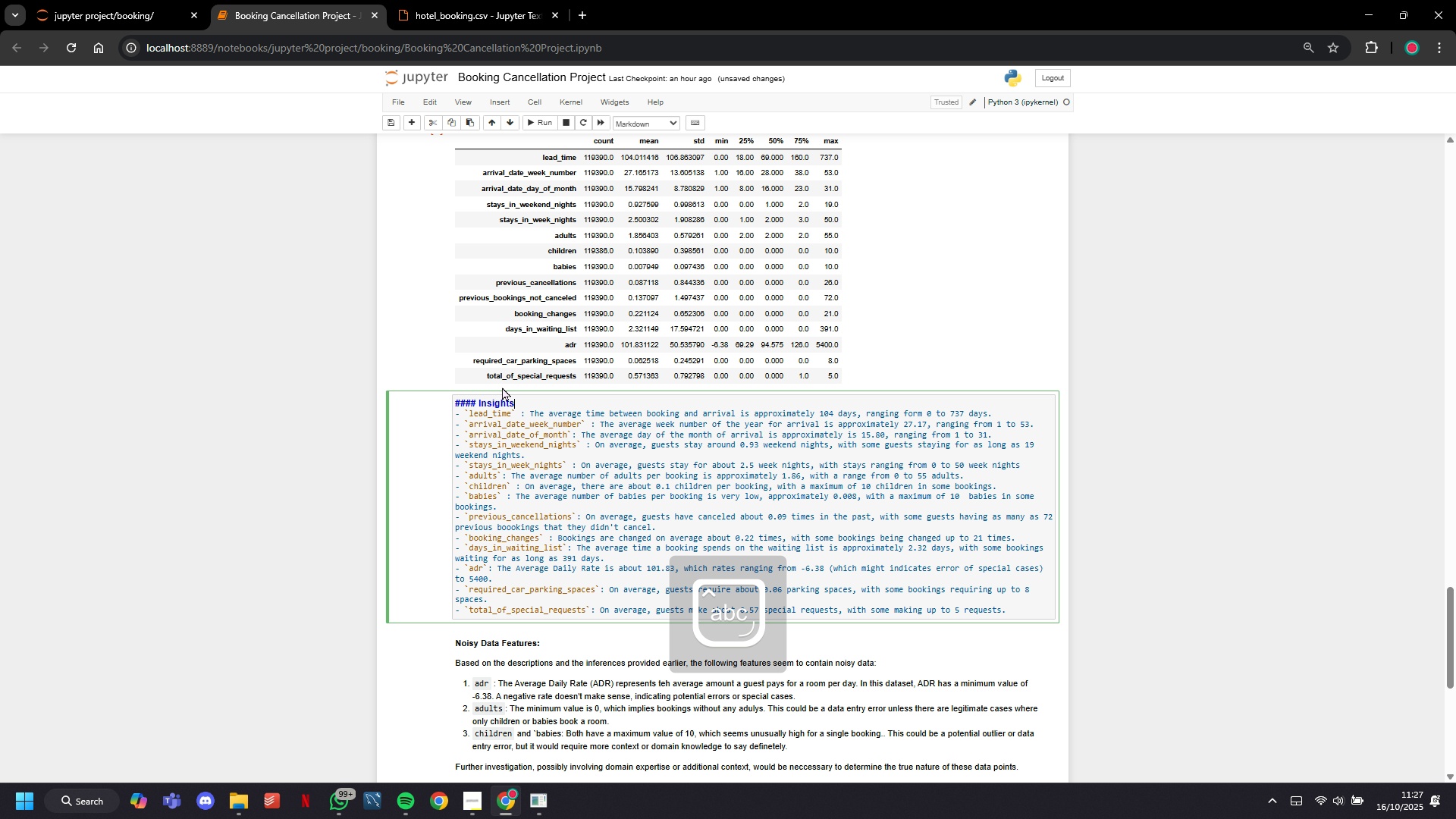 
left_click_drag(start_coordinate=[542, 400], to_coordinate=[452, 403])
 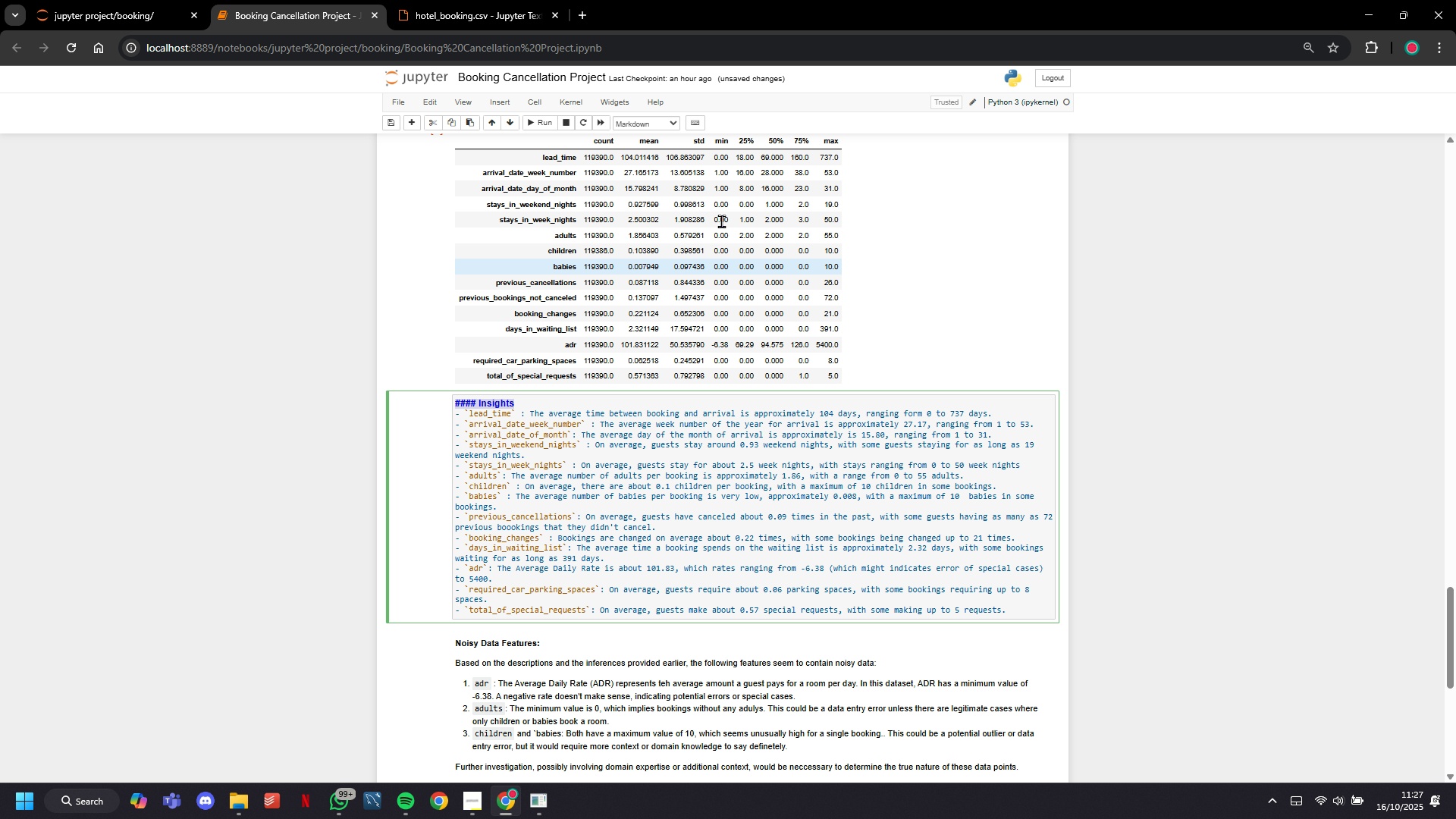 
key(Control+C)
 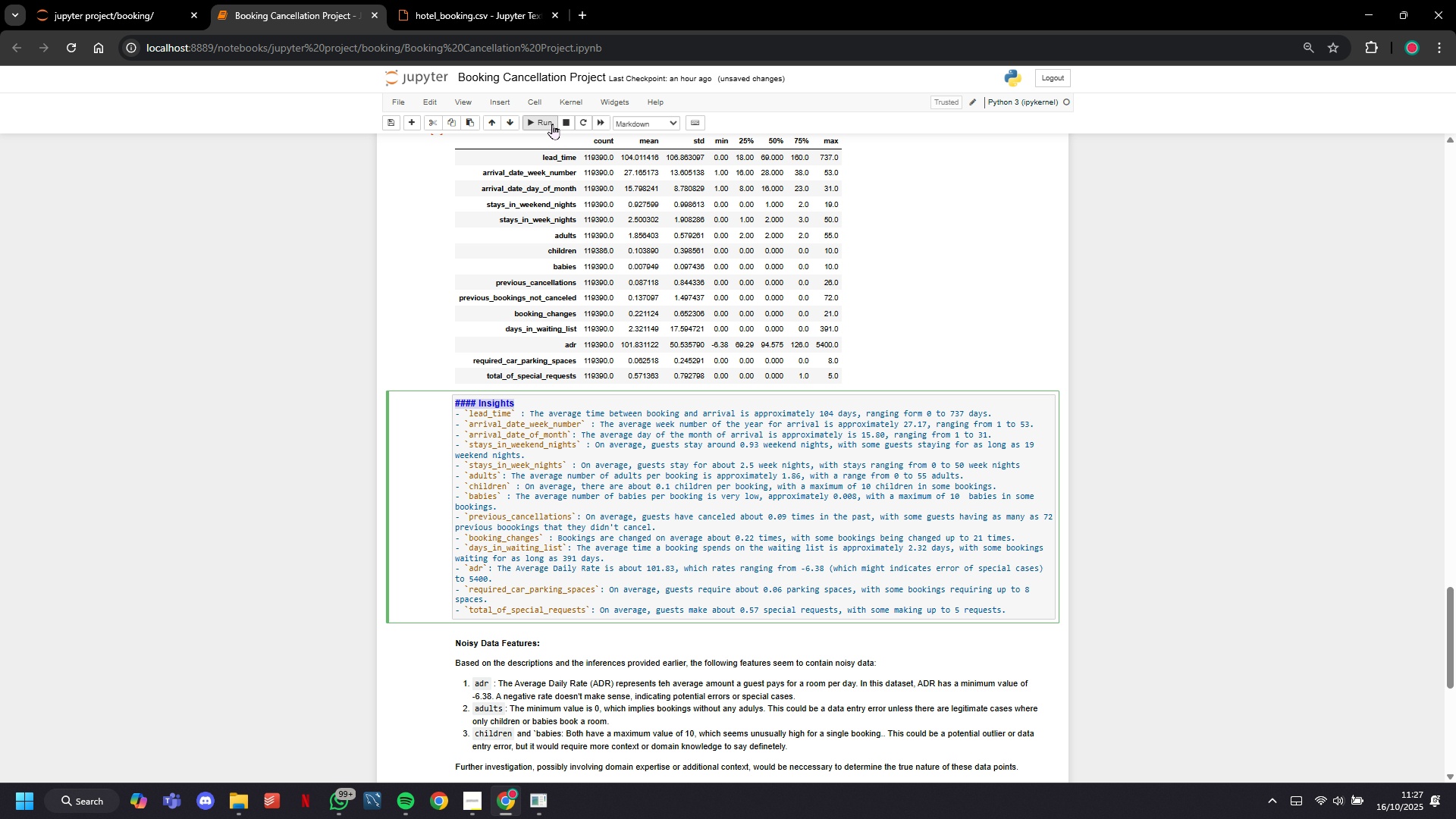 
left_click([552, 128])
 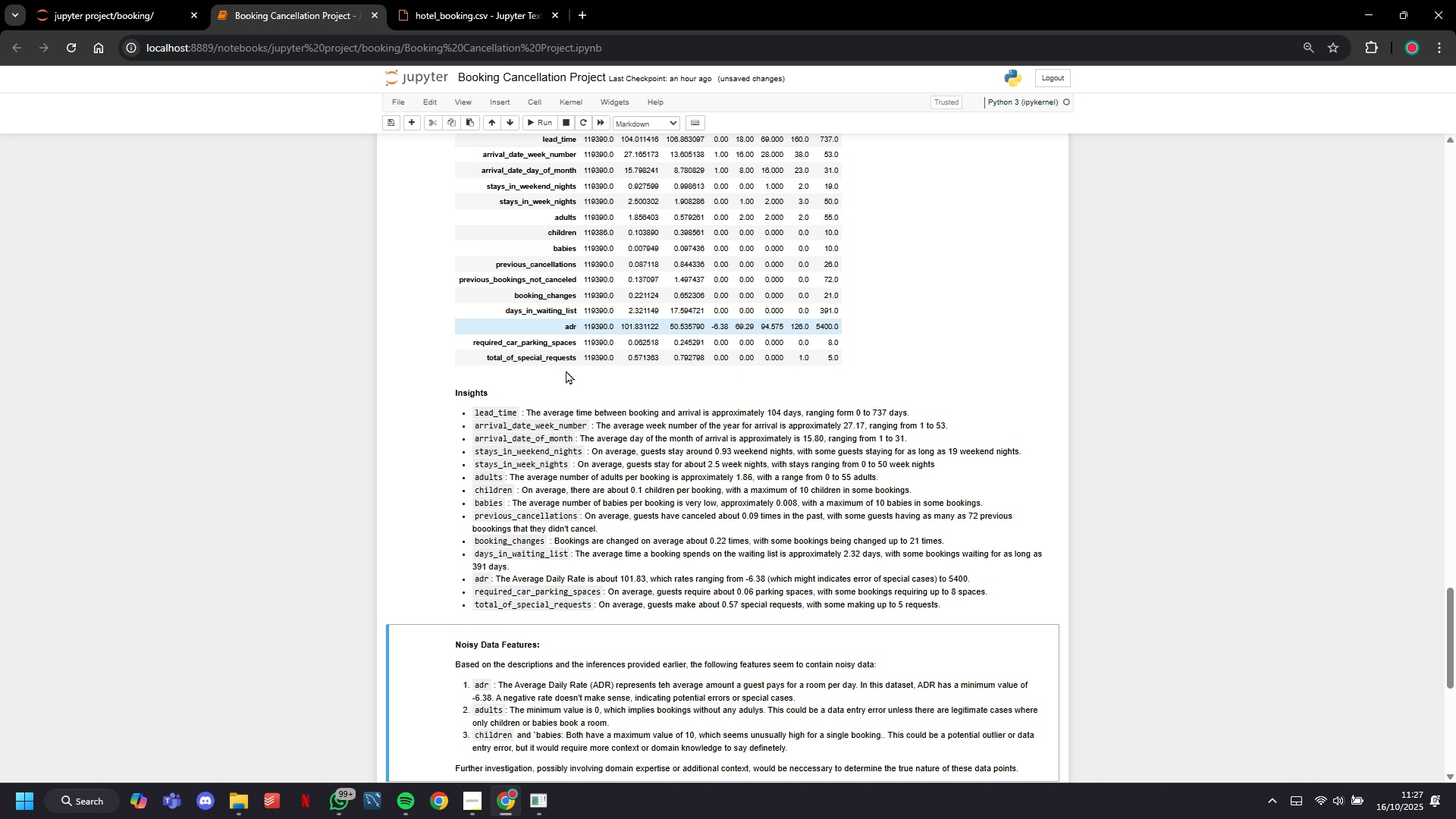 
scroll: coordinate [567, 400], scroll_direction: down, amount: 10.0
 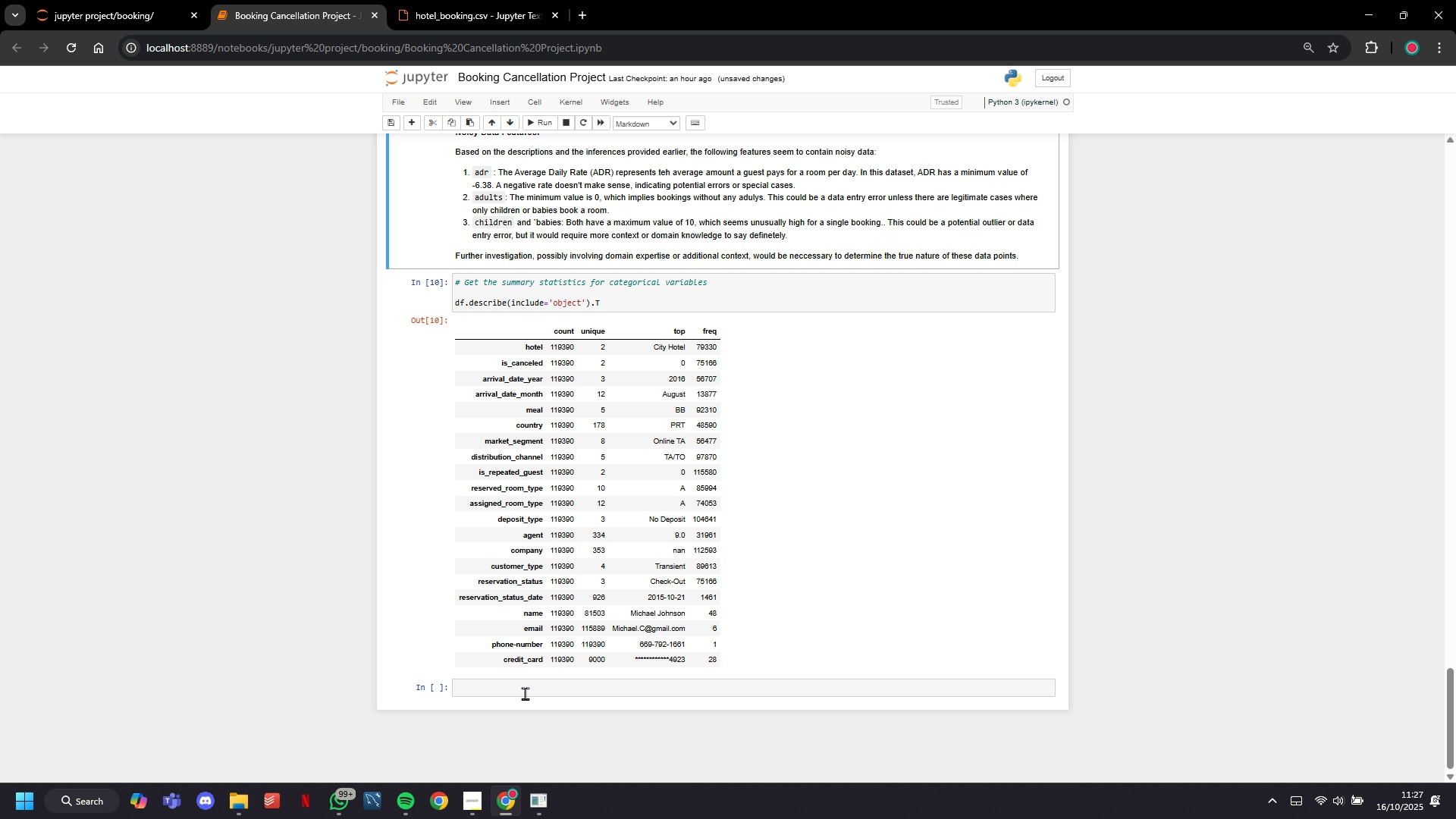 
left_click([525, 693])
 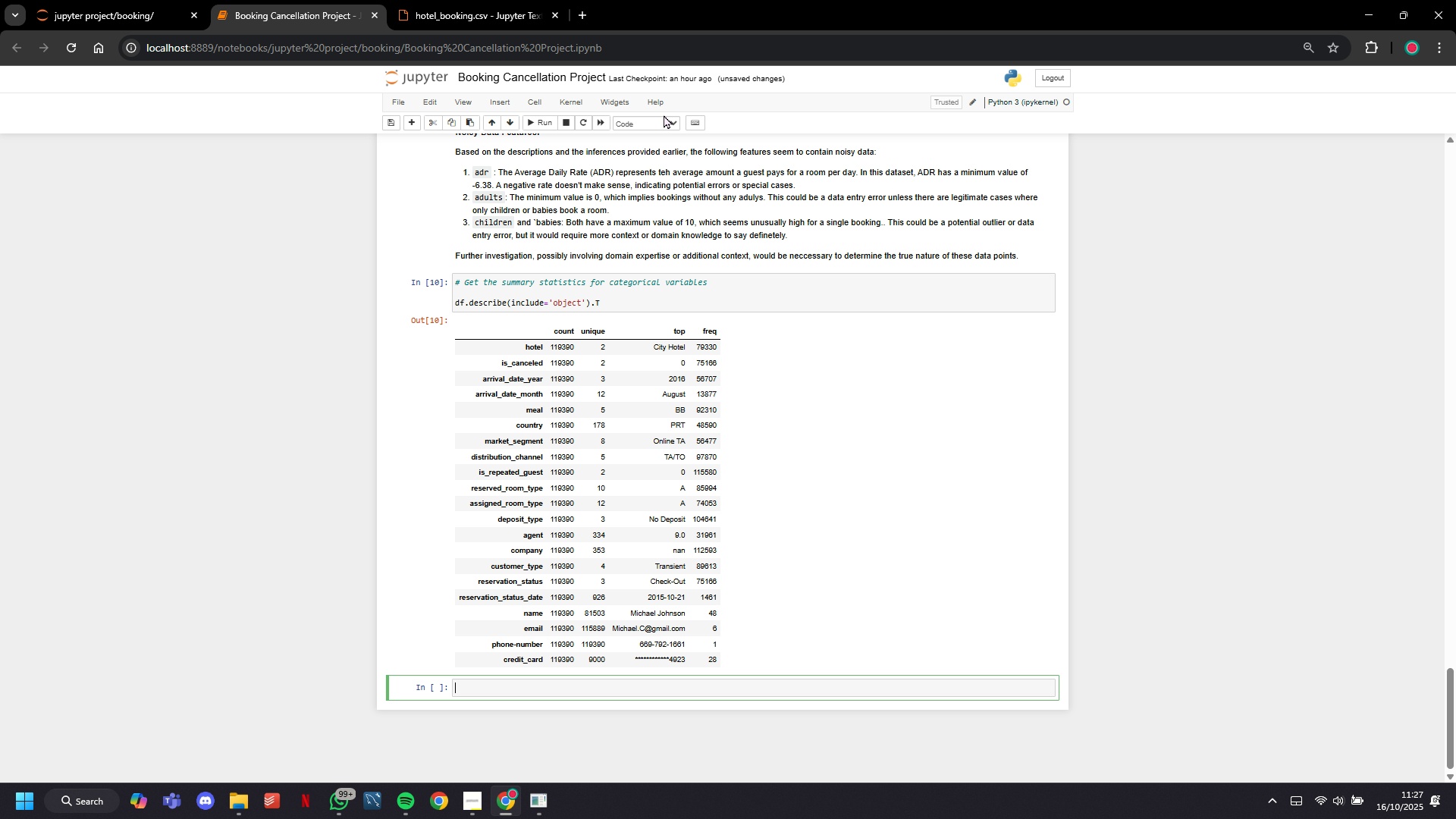 
hold_key(key=ControlLeft, duration=0.48)
 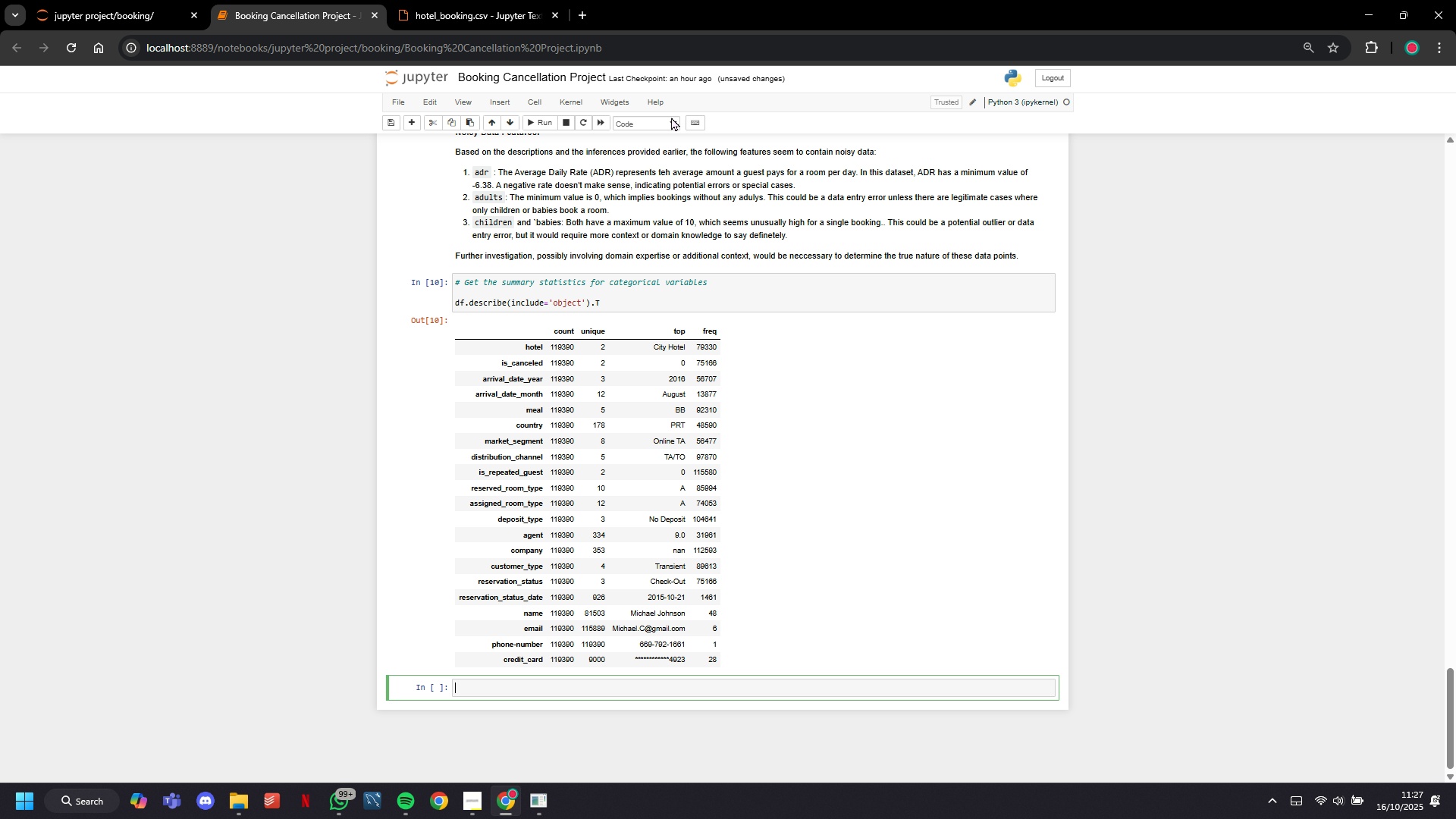 
left_click([657, 121])
 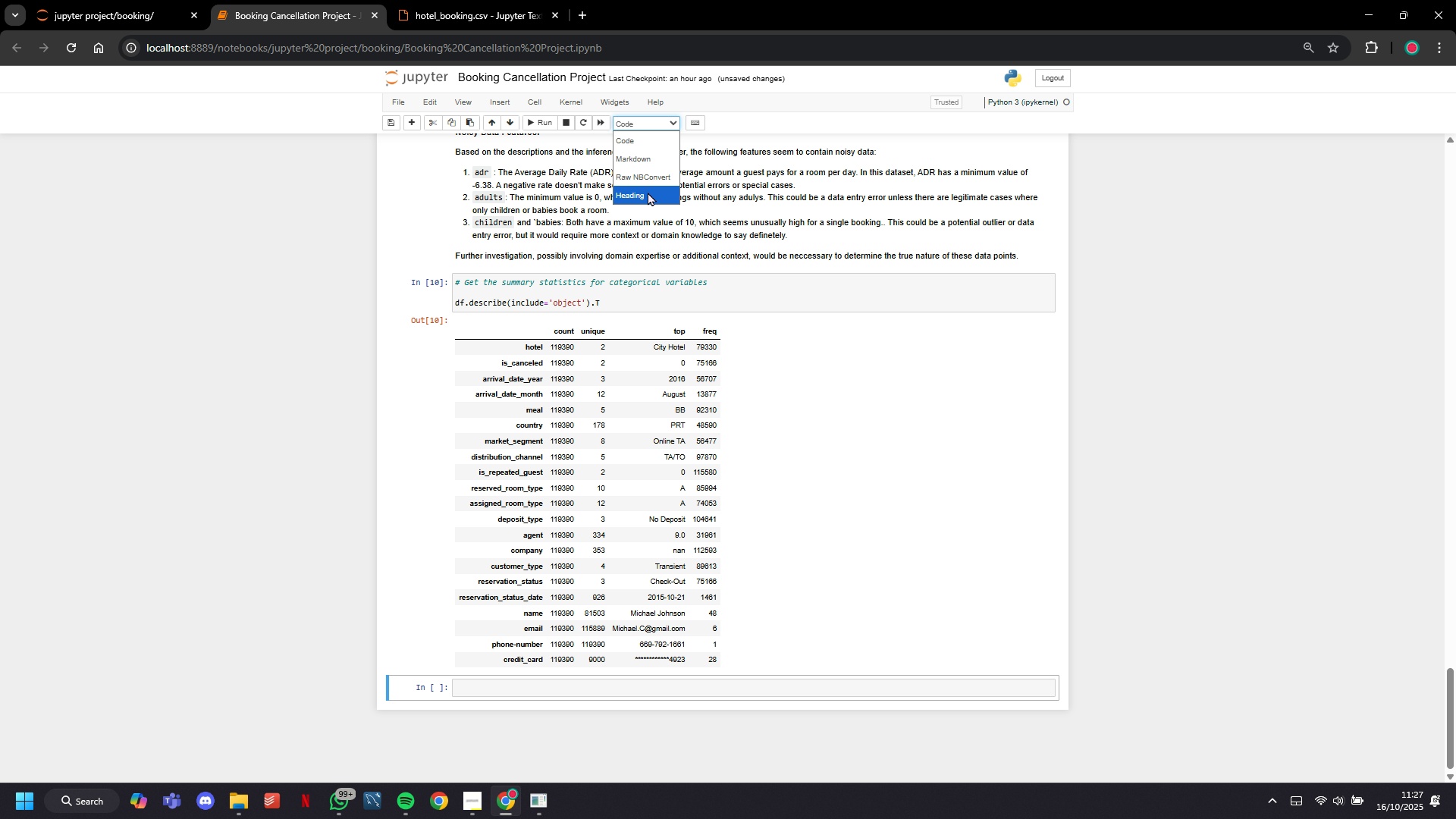 
left_click([648, 193])
 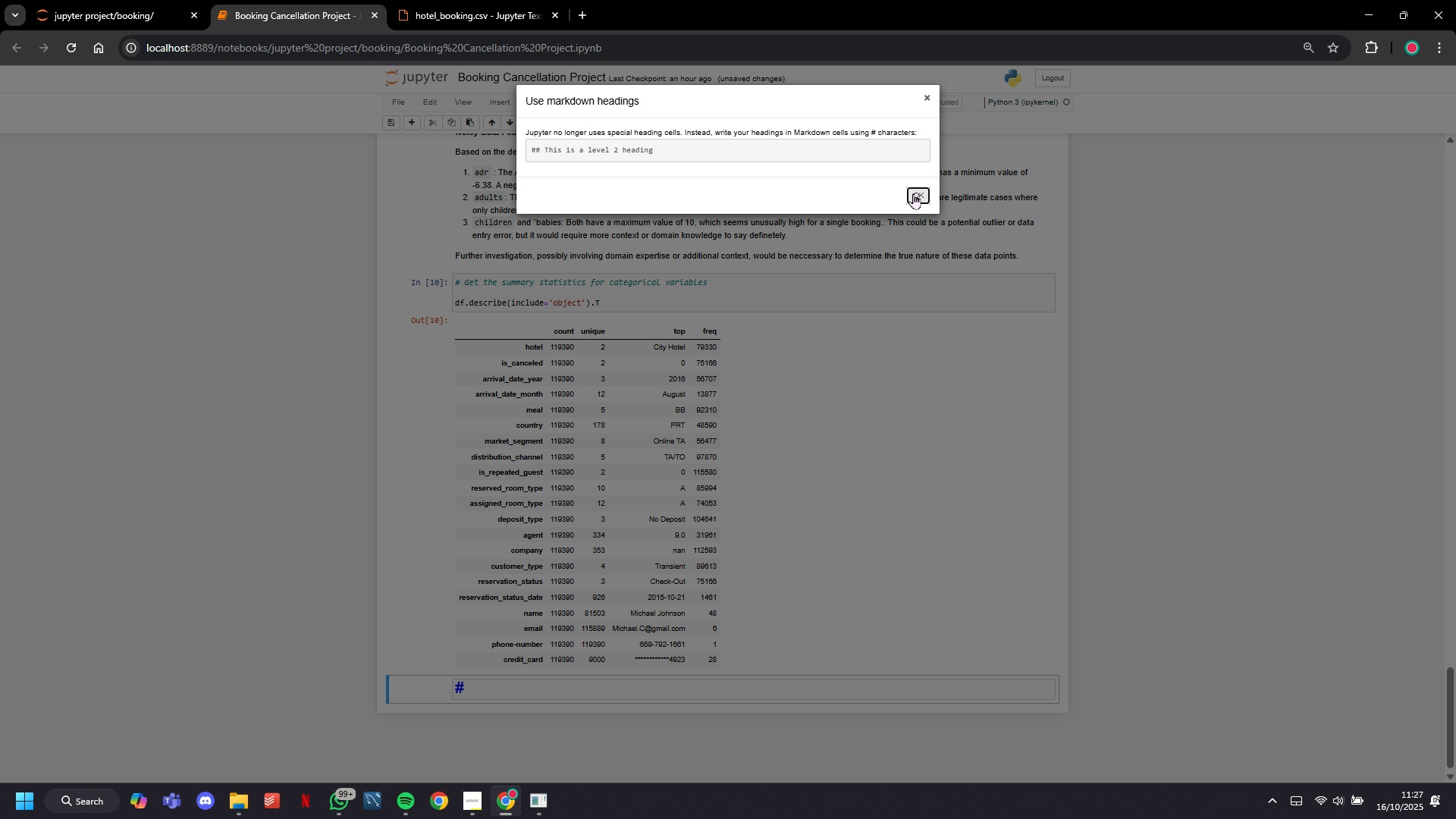 
left_click([913, 194])
 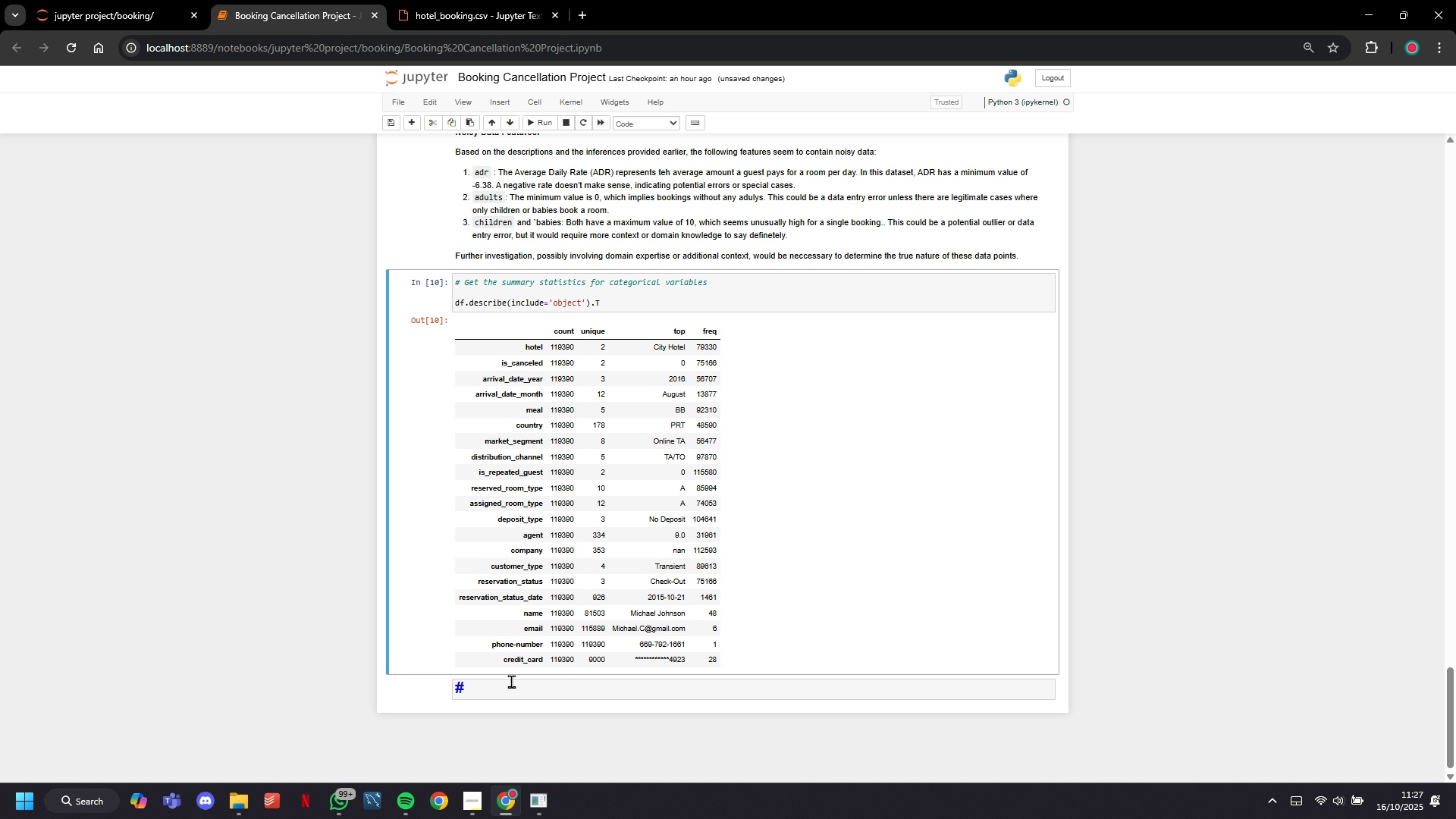 
double_click([511, 684])
 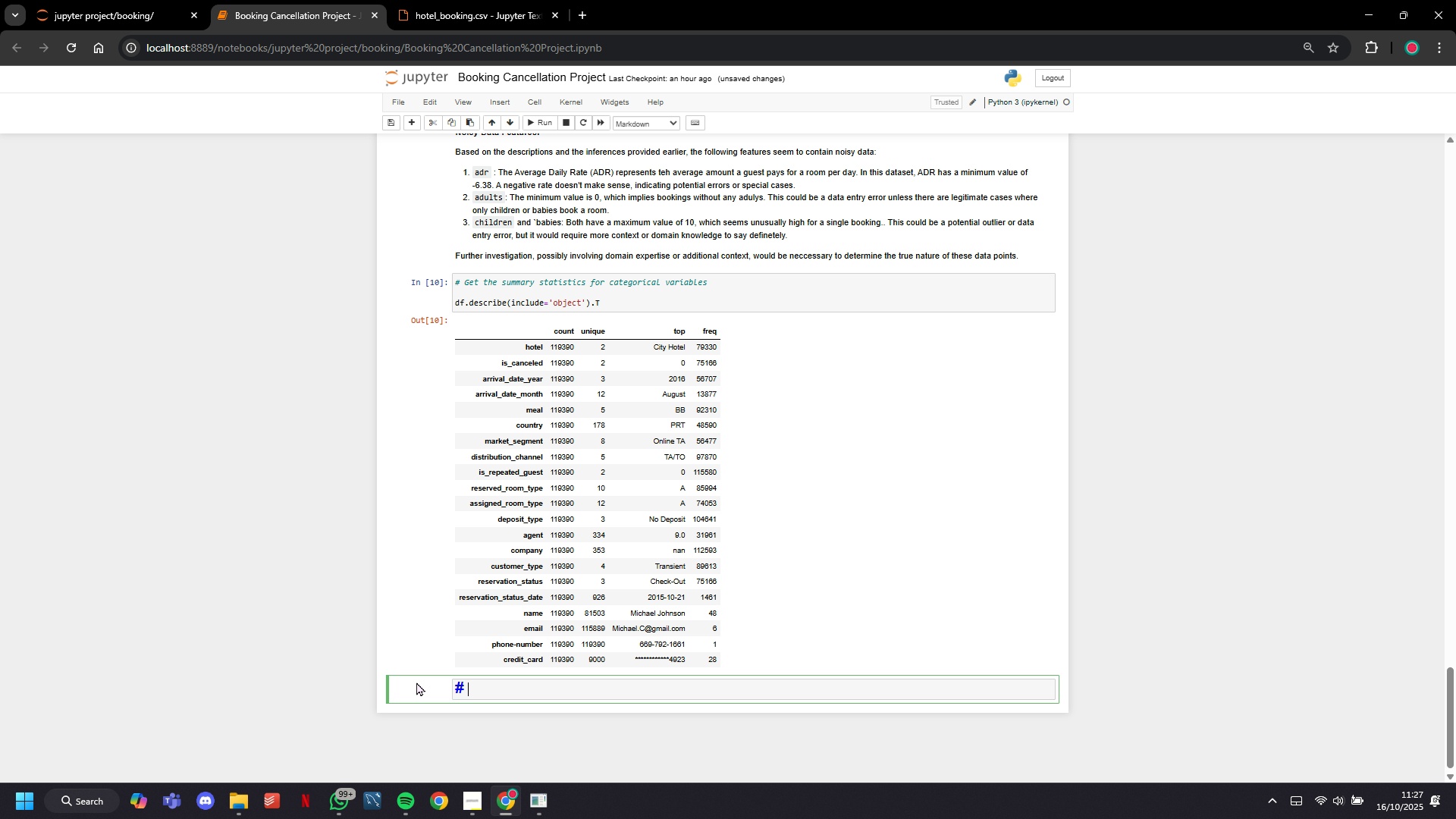 
key(Backspace)
 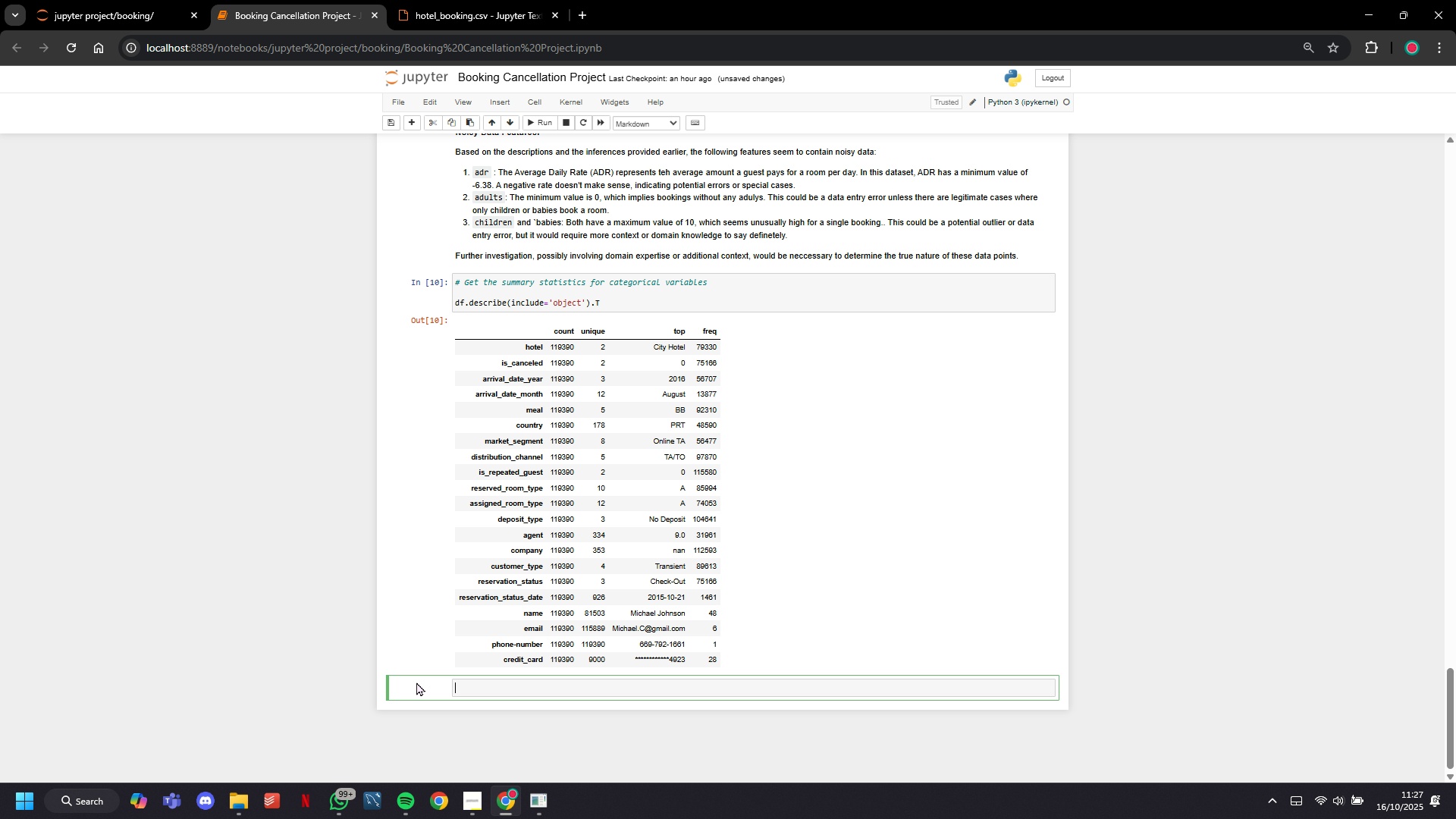 
key(Backspace)
 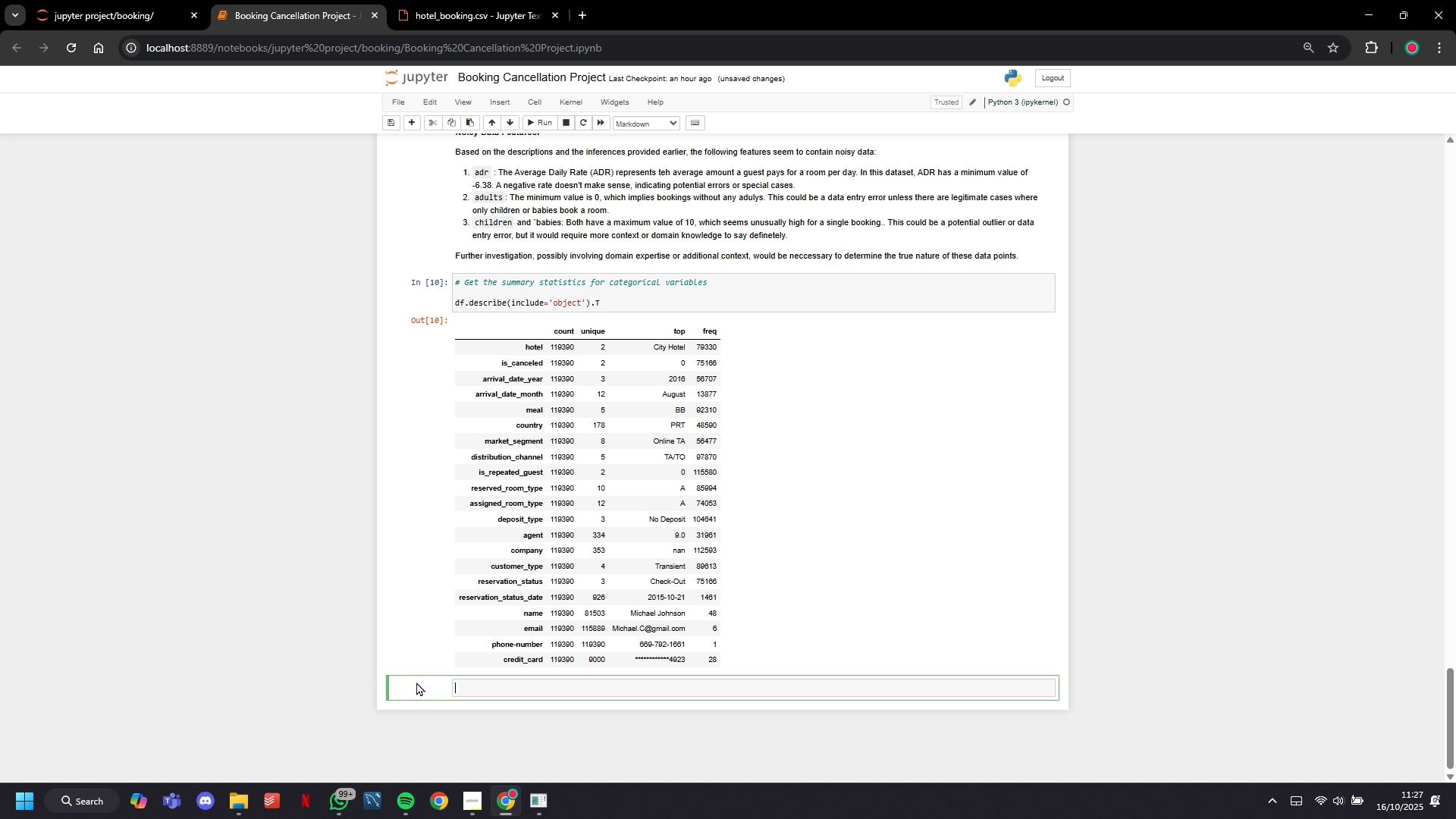 
key(Control+V)
 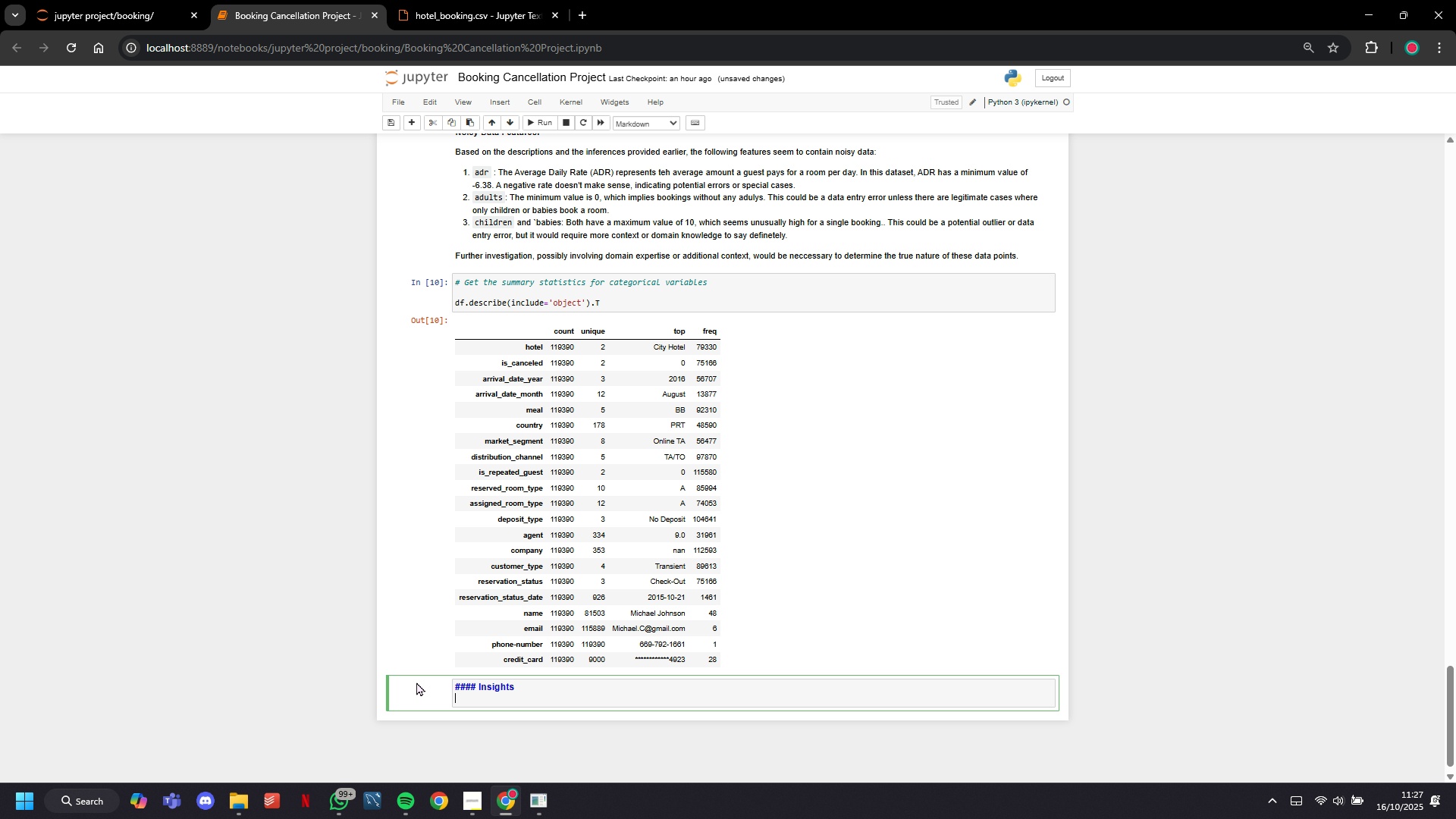 
key(Enter)
 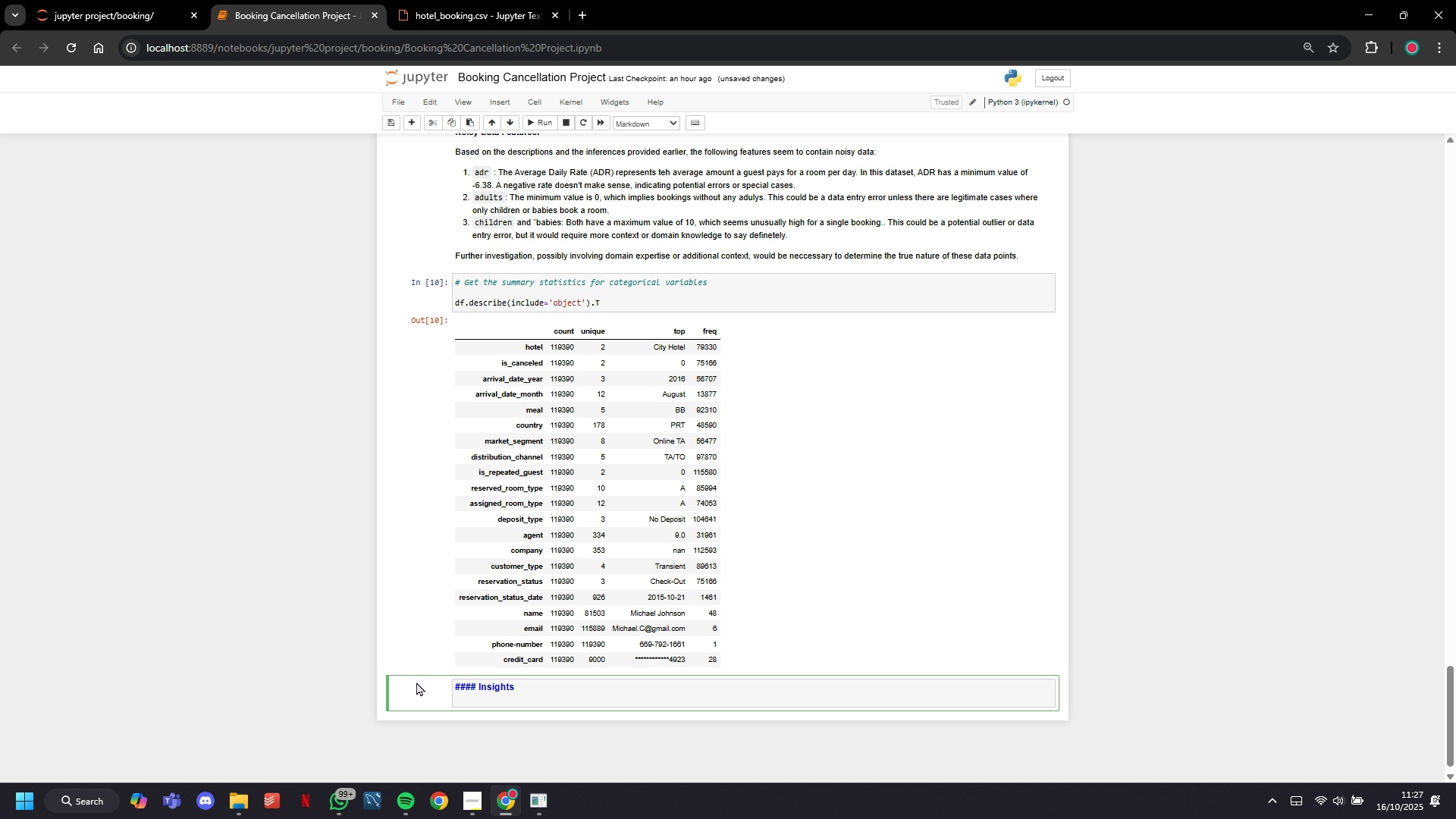 
key(Minus)
 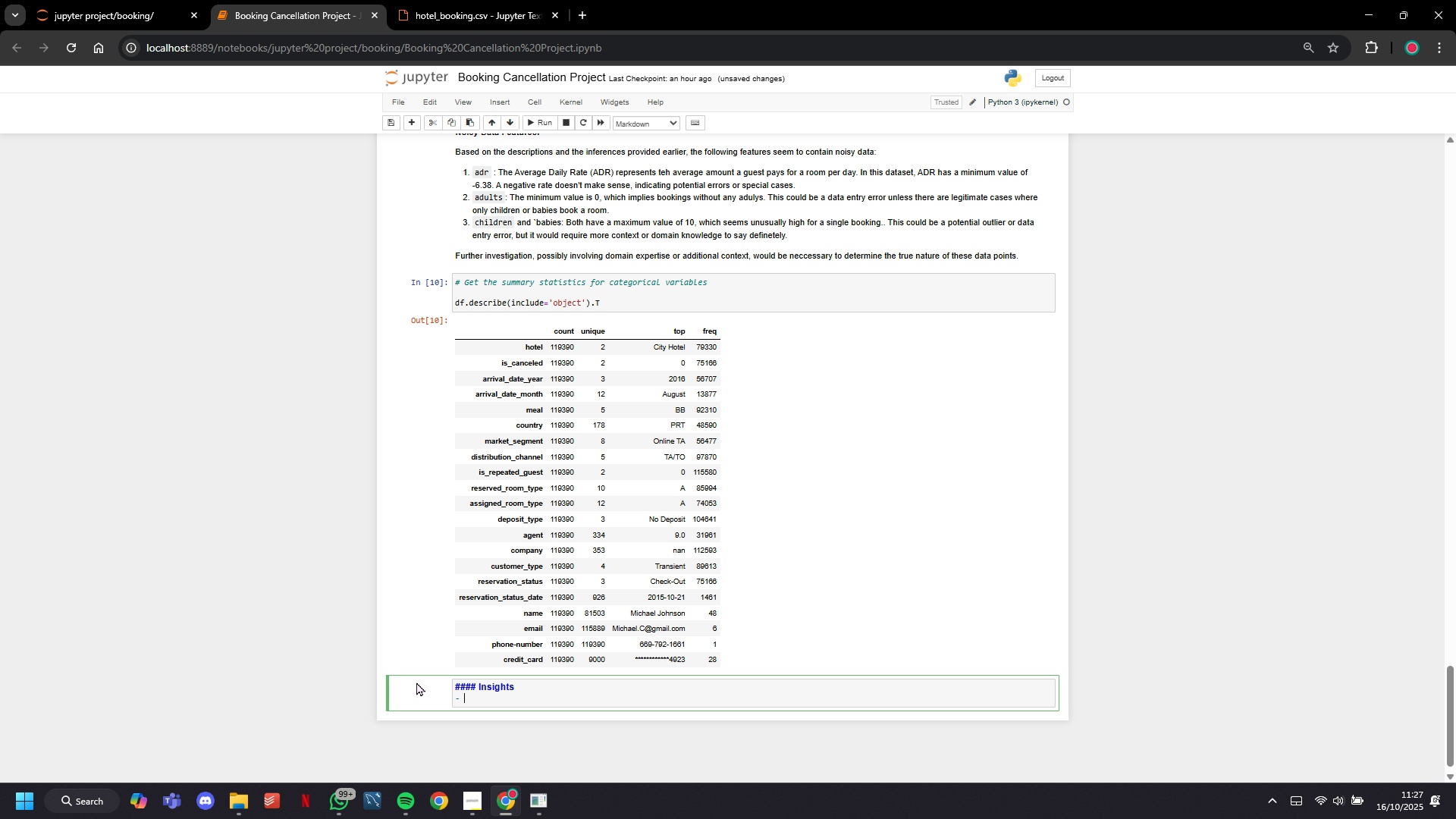 
key(Space)
 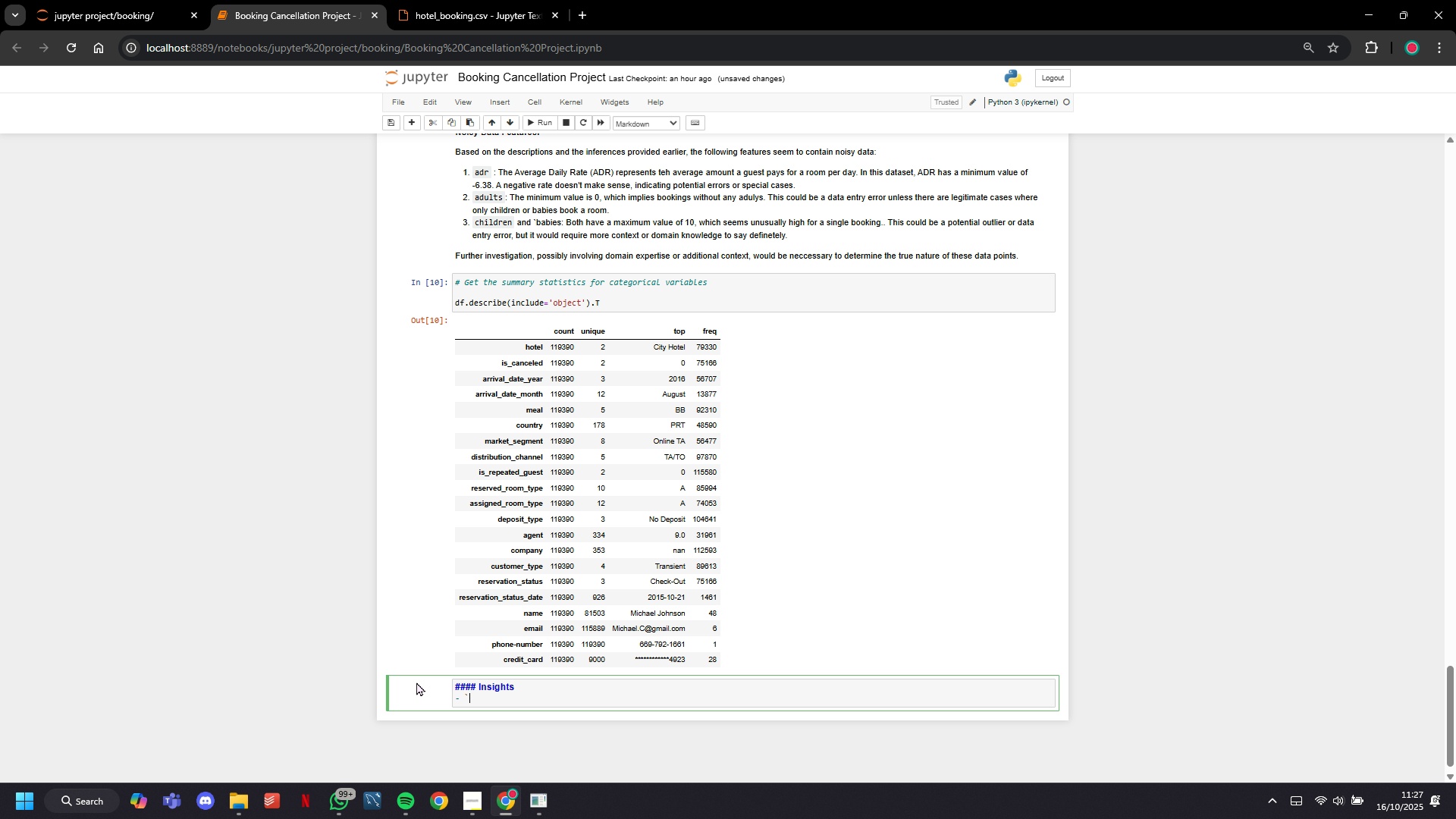 
key(Backquote)
 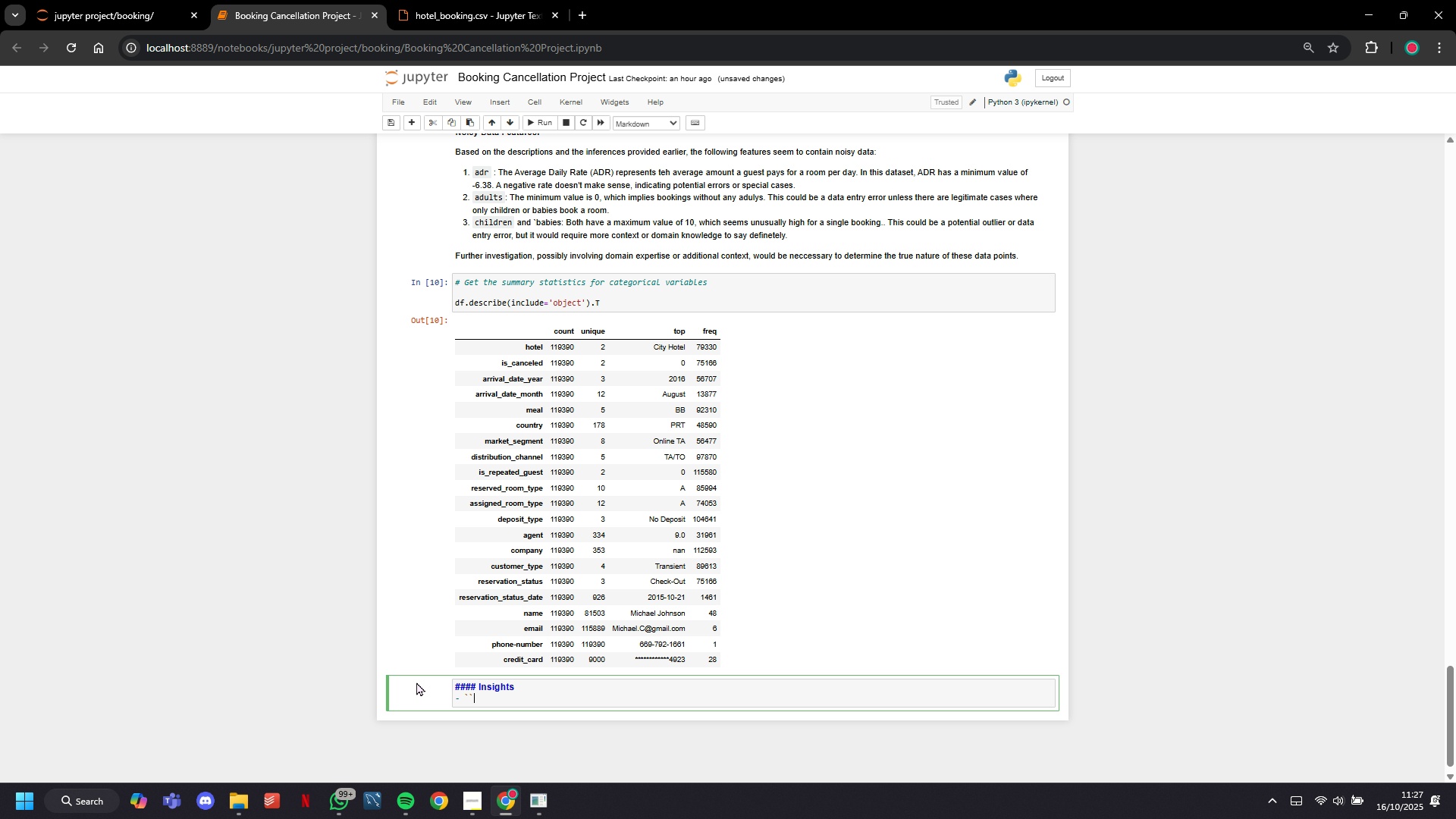 
key(Backquote)
 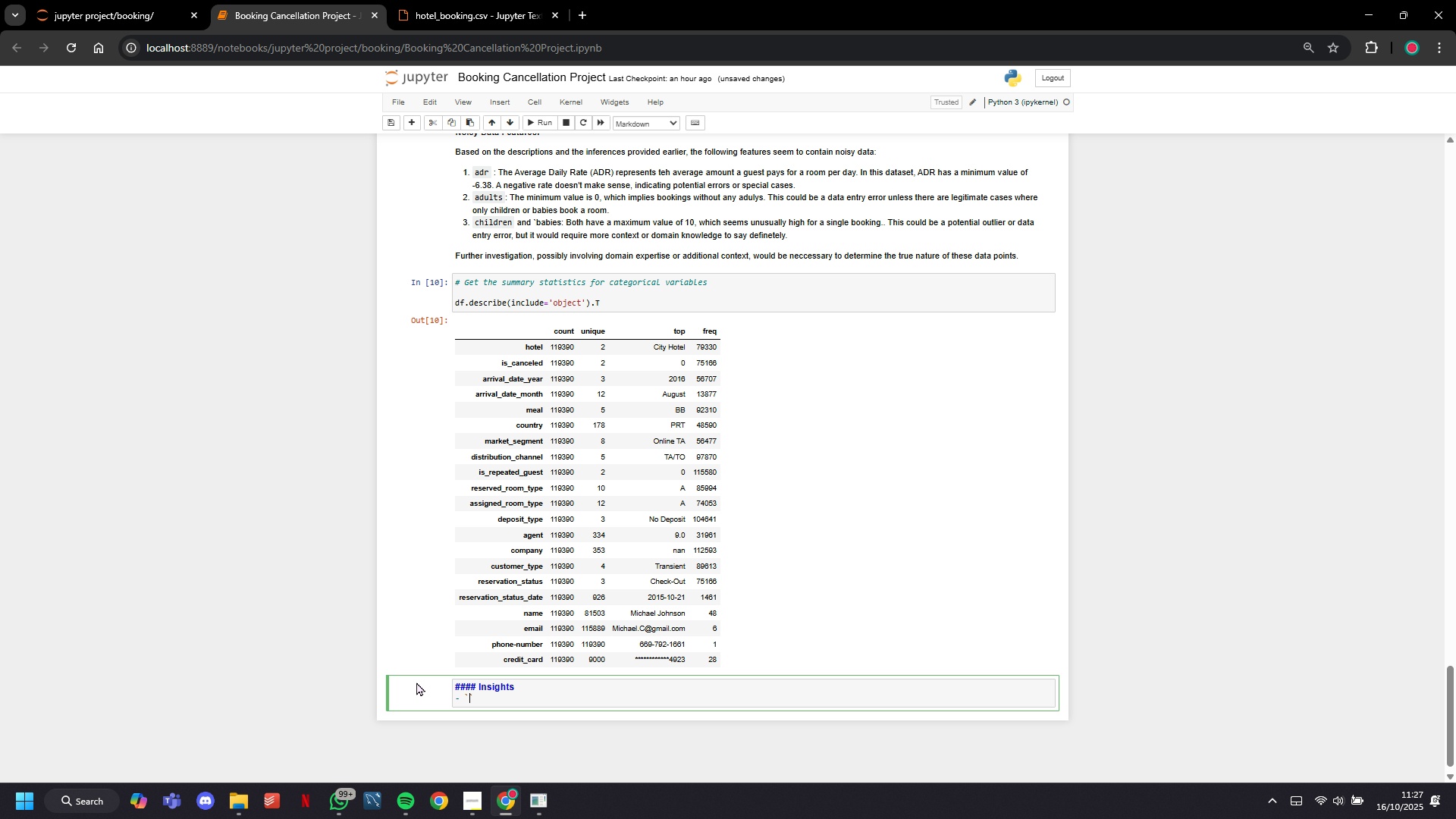 
key(ArrowLeft)
 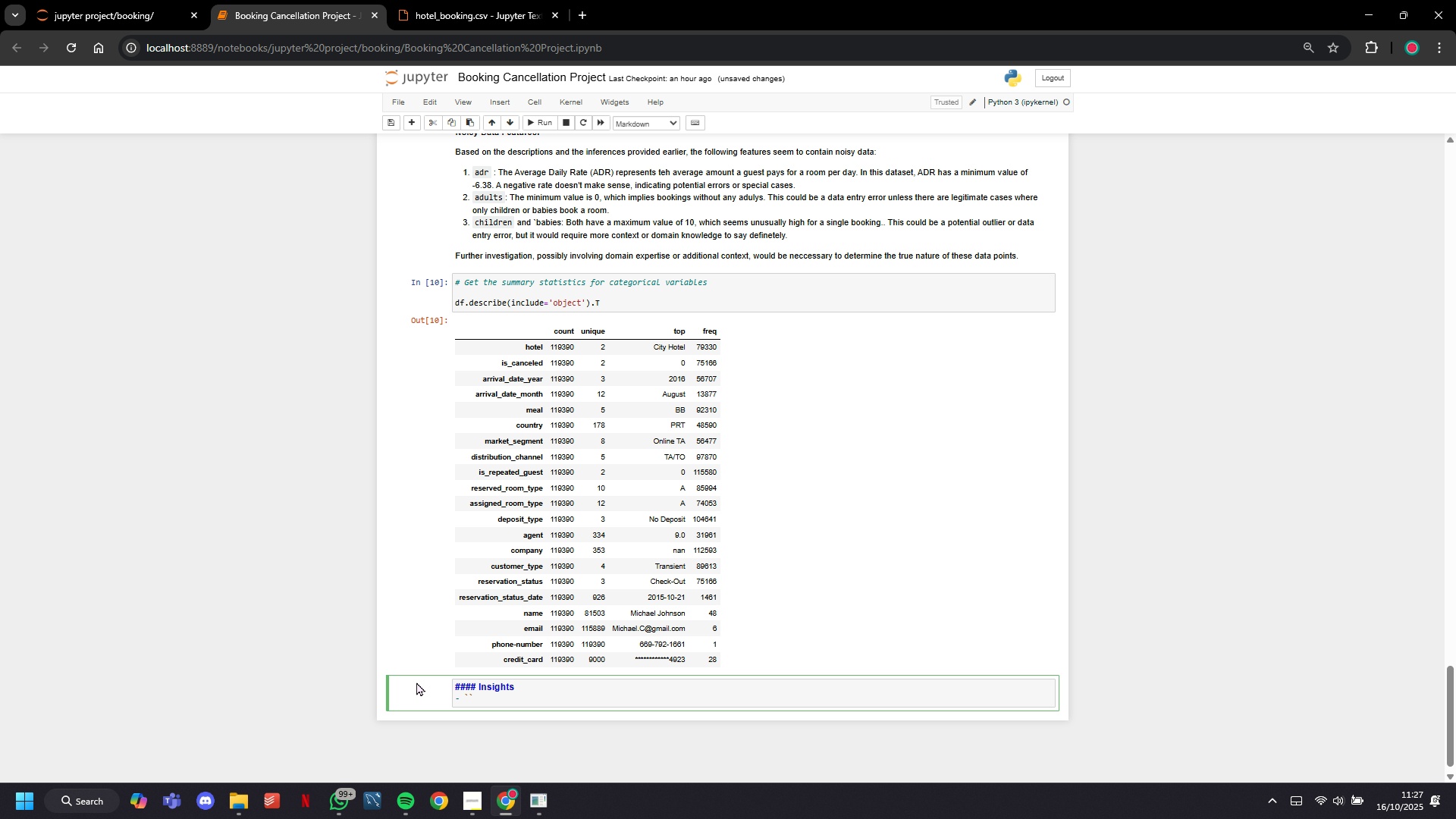 
type(hotel)
 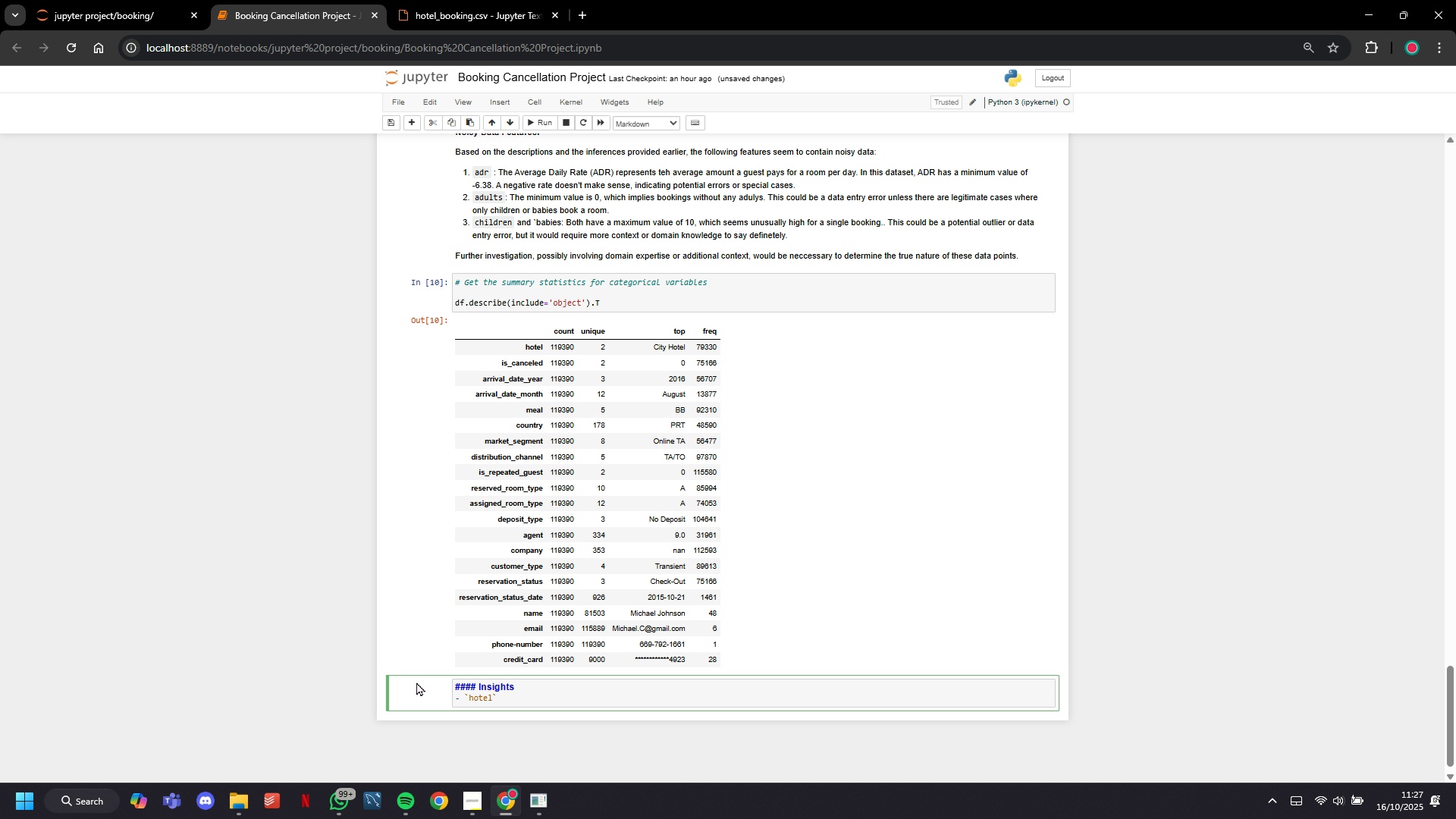 
key(ArrowRight)
 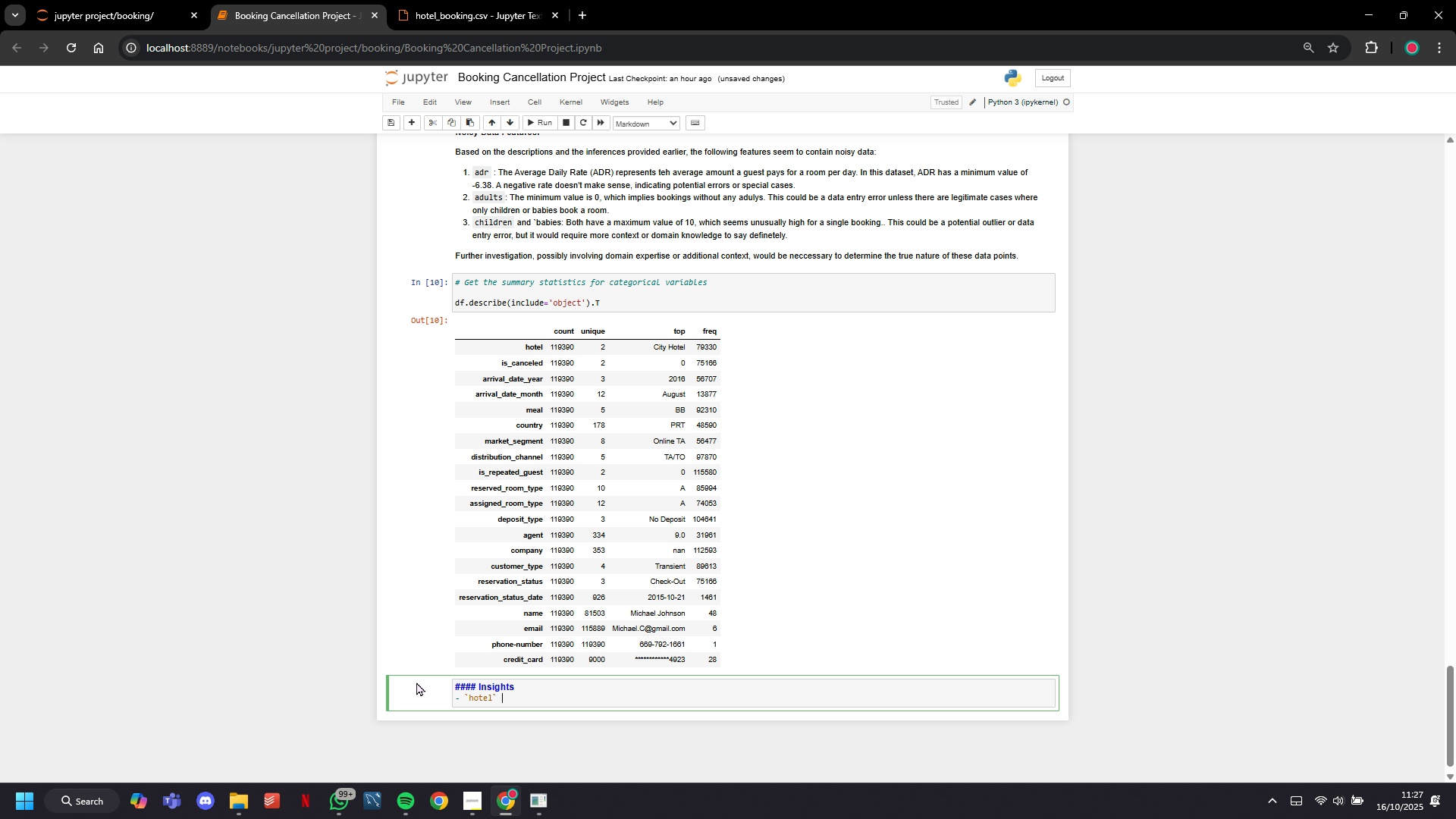 
type( : There are two types of hotel )
key(Backspace)
type(s, with '')
 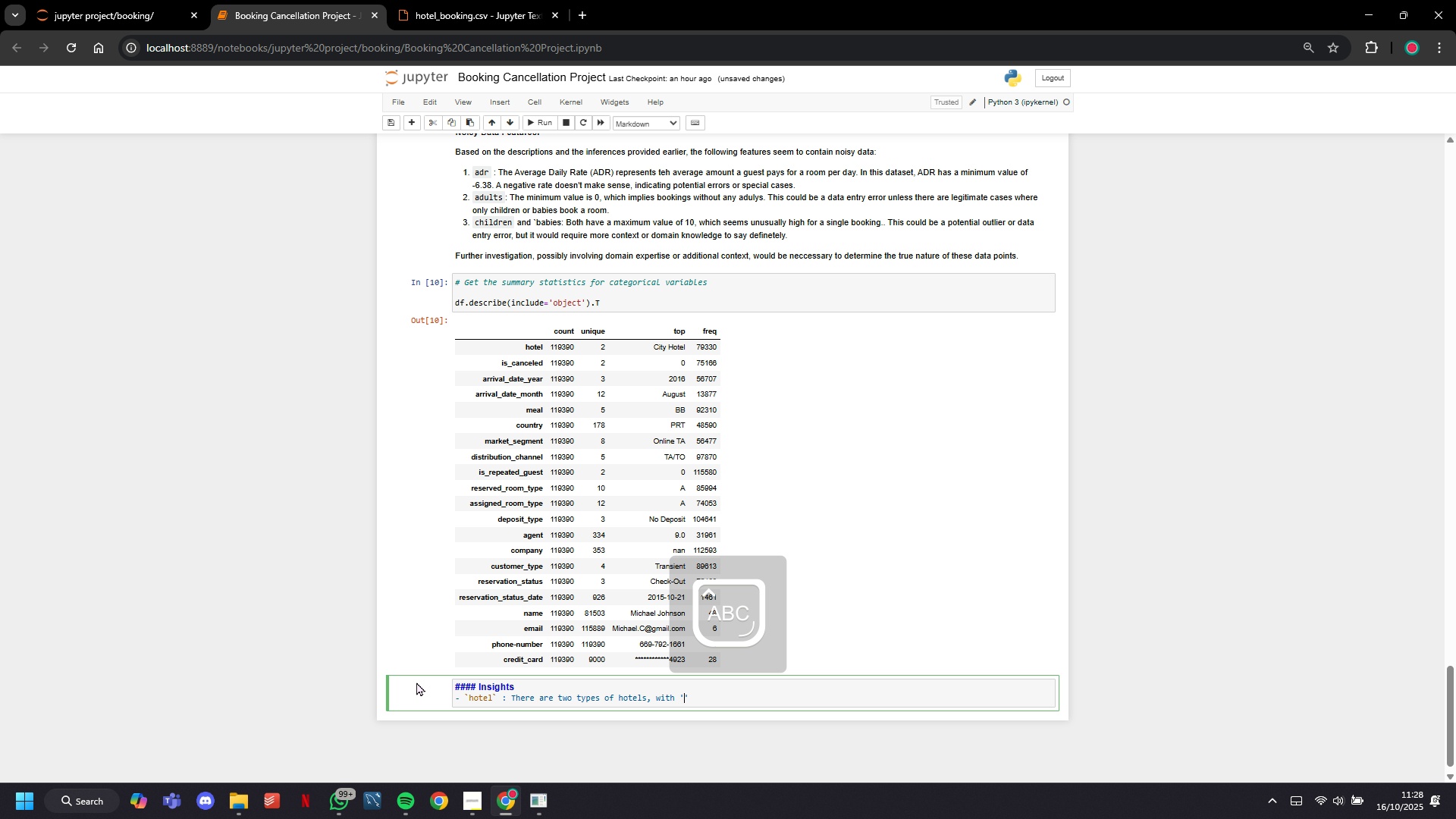 
key(ArrowLeft)
 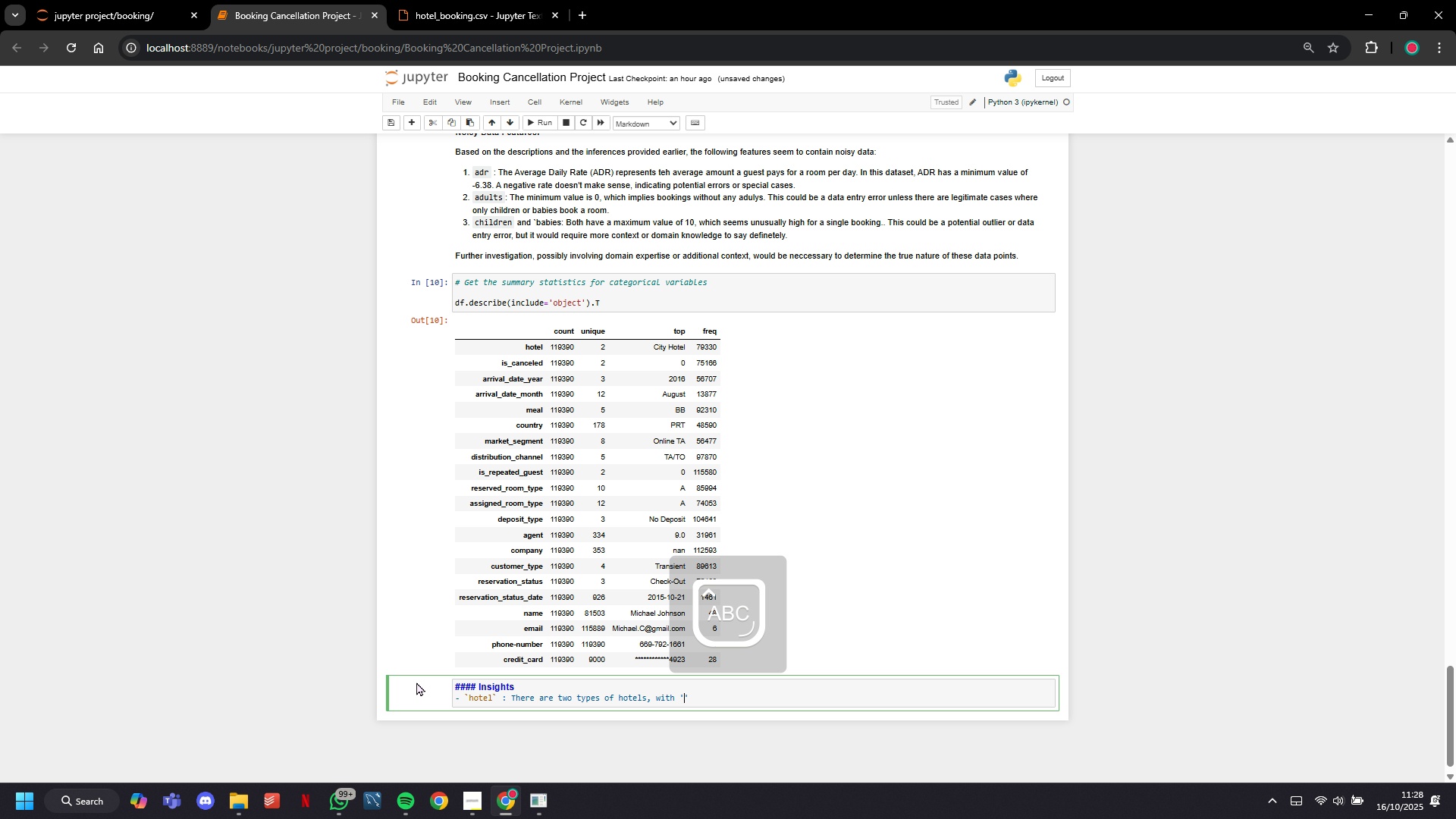 
type(City Hotel)
 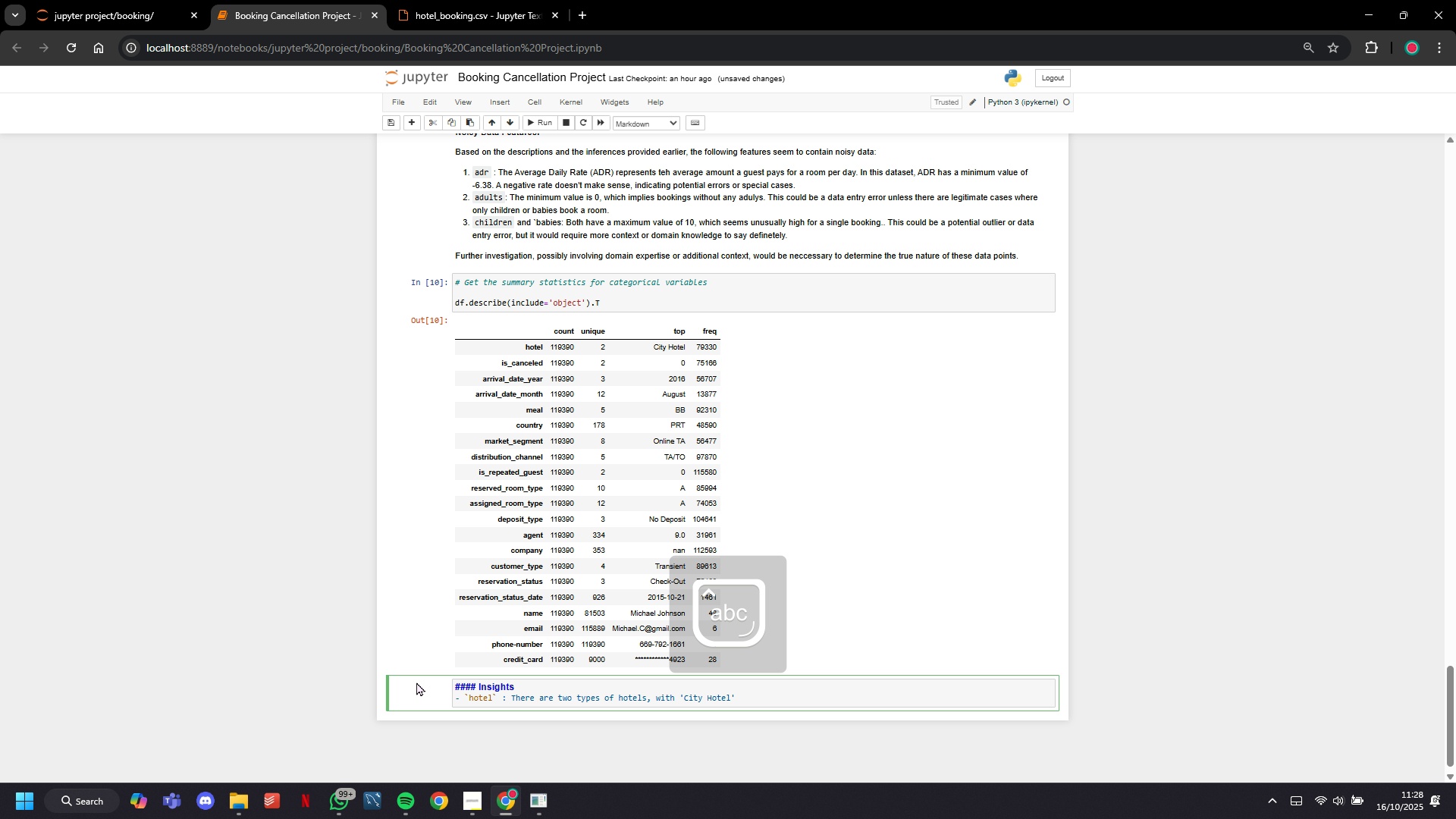 
key(ArrowRight)
 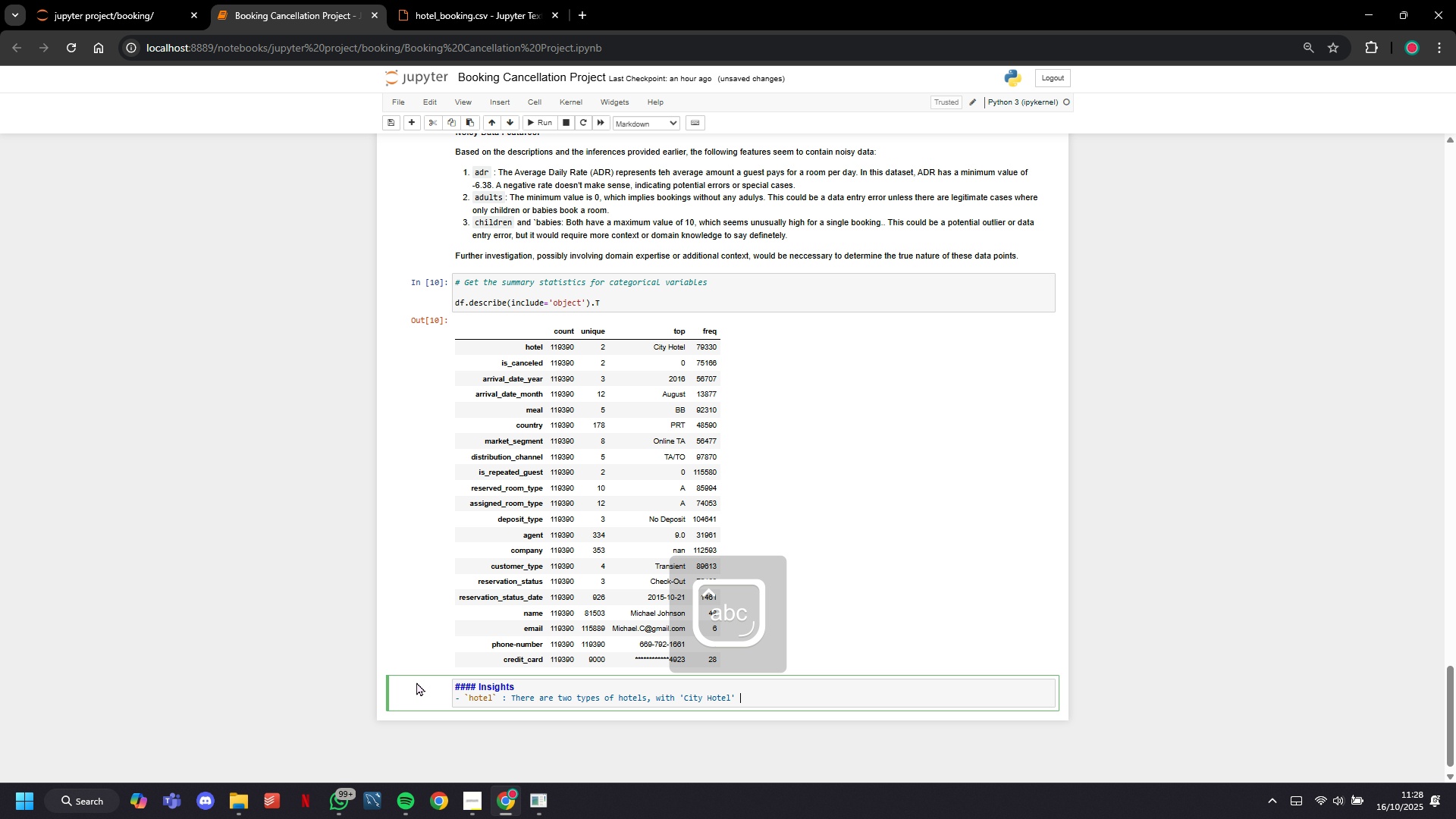 
type( being the most frequent)
 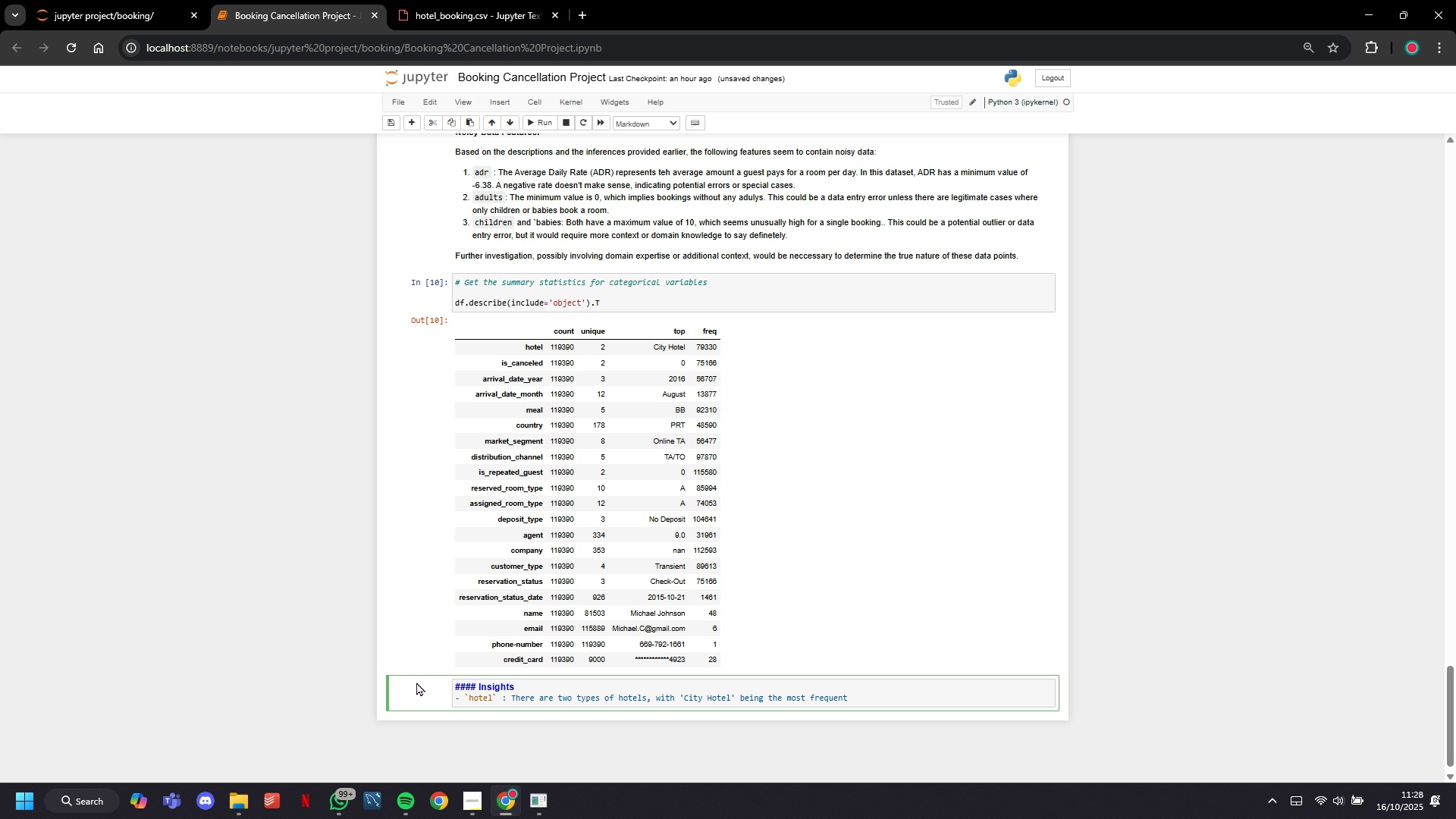 
wait(12.82)
 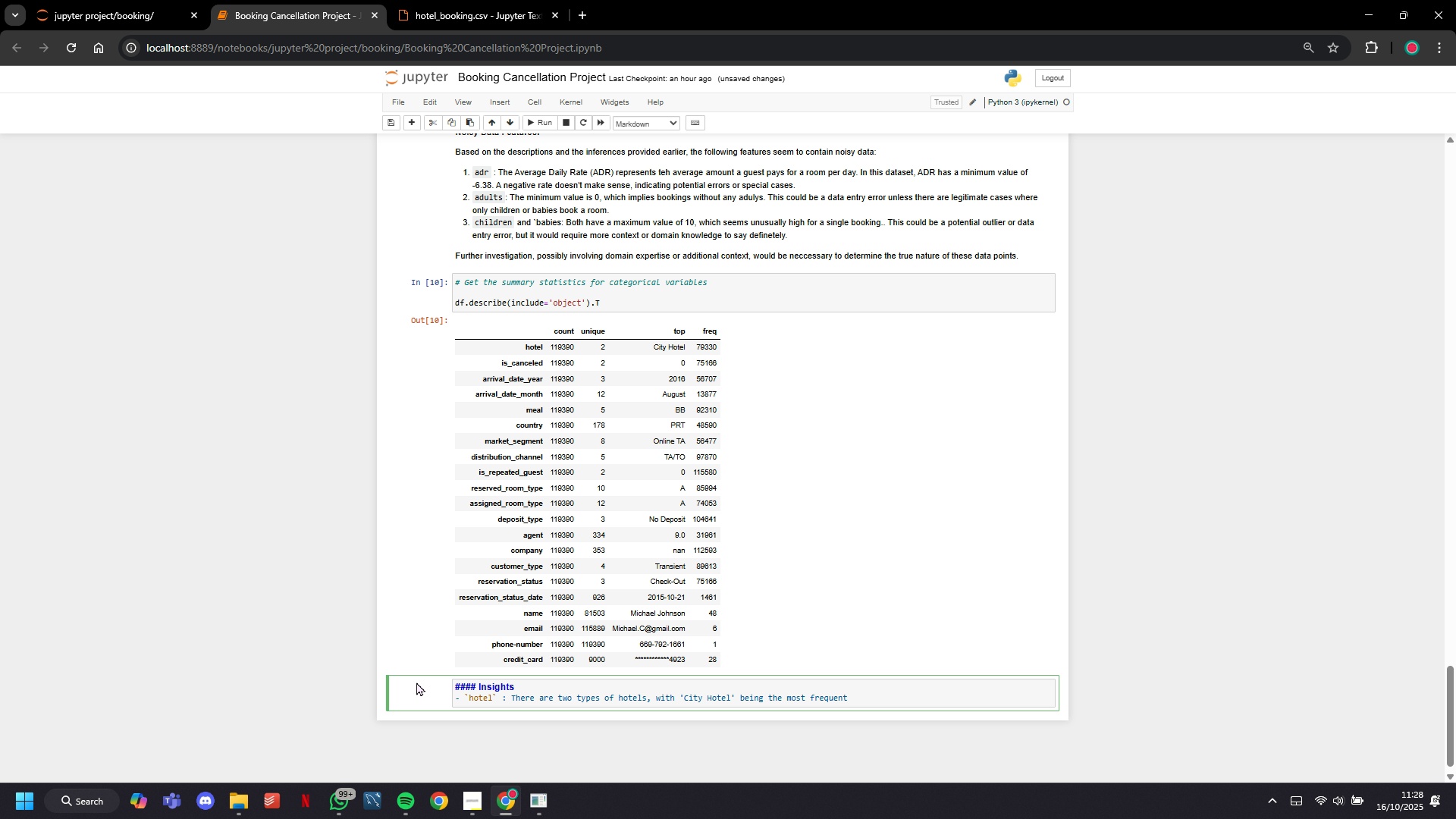 
type( category, occuring 79,330 times out of 119,390 enties.)
 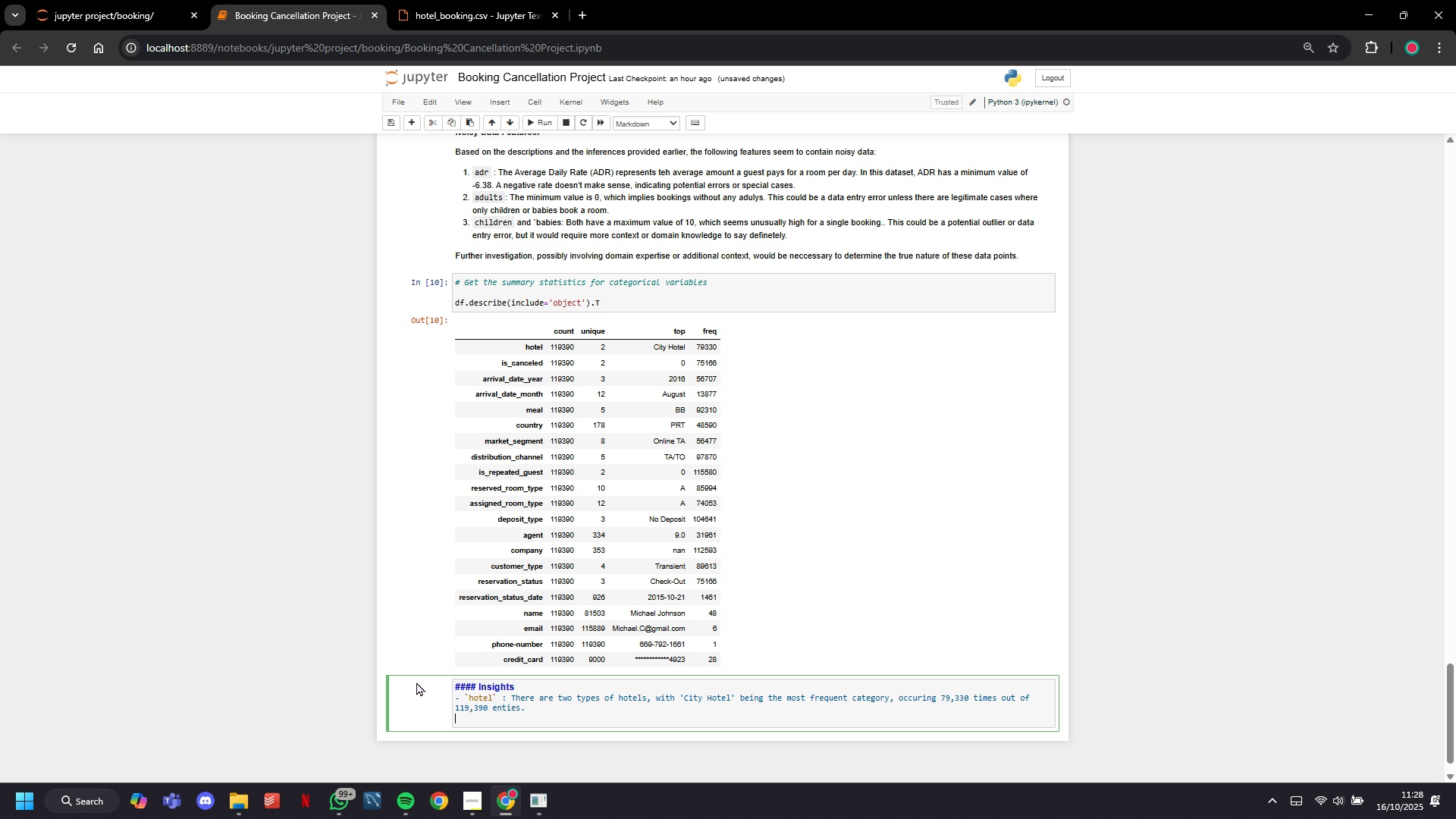 
key(Enter)
 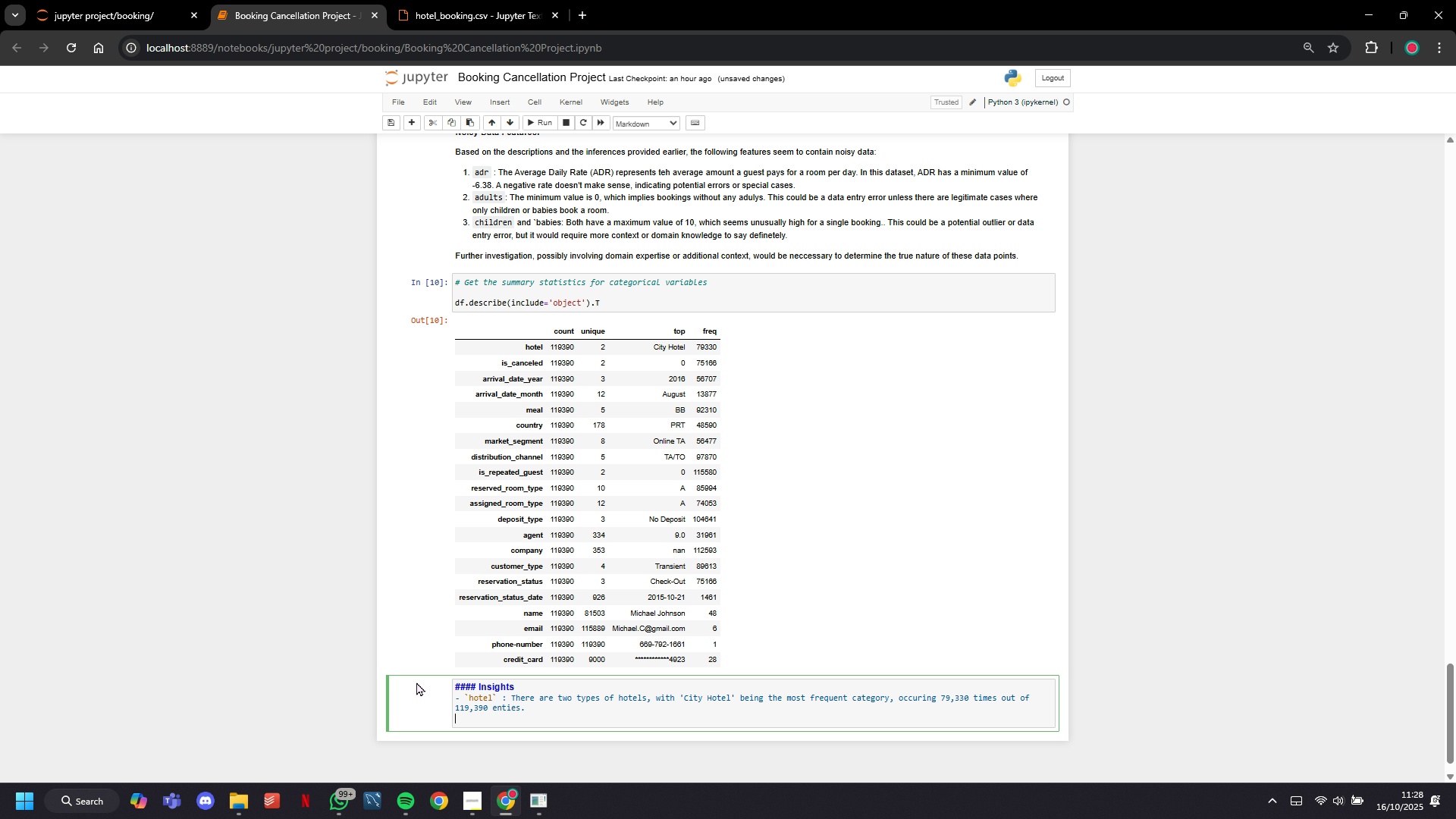 
key(ArrowUp)
 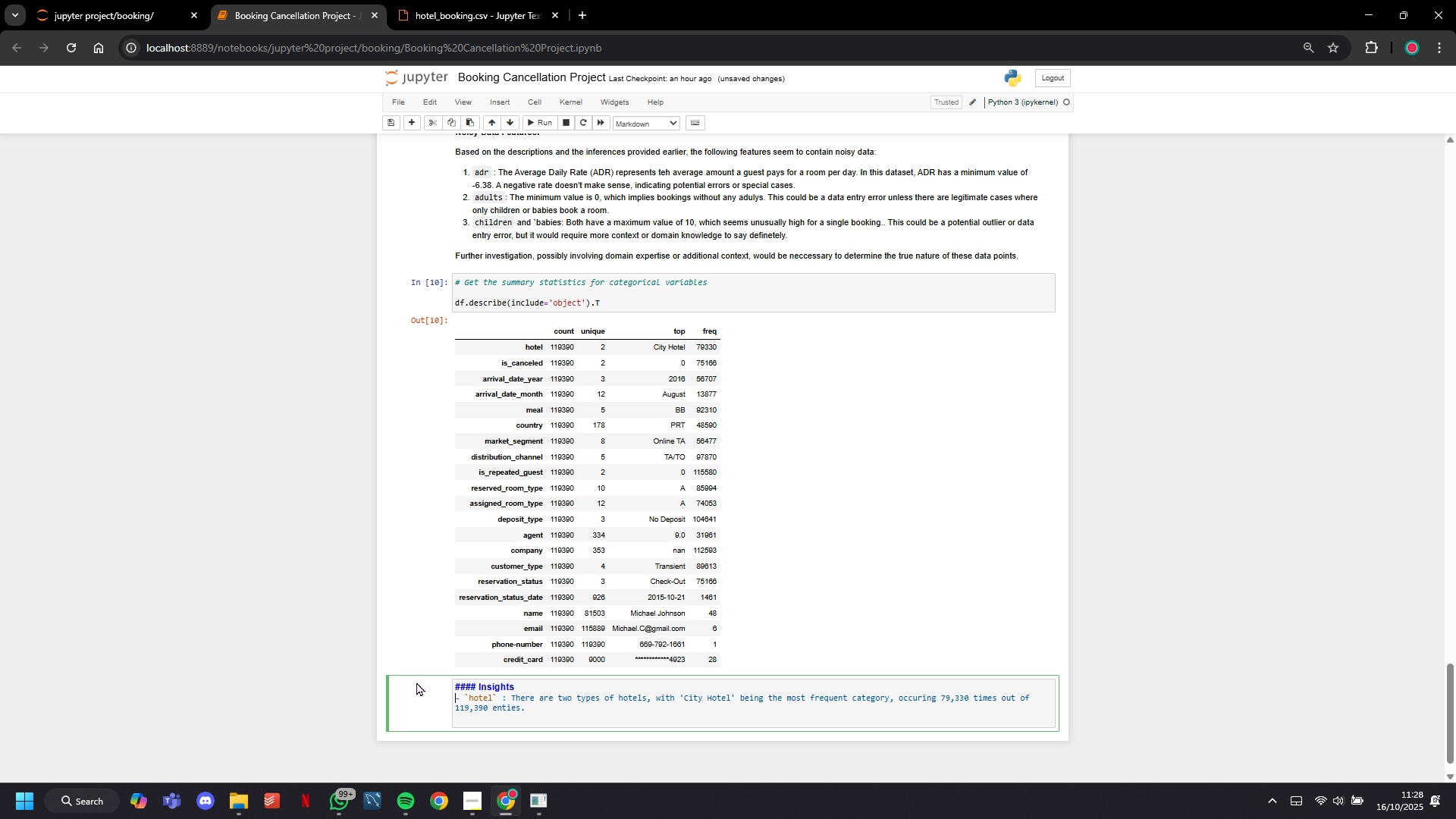 
key(ArrowUp)
 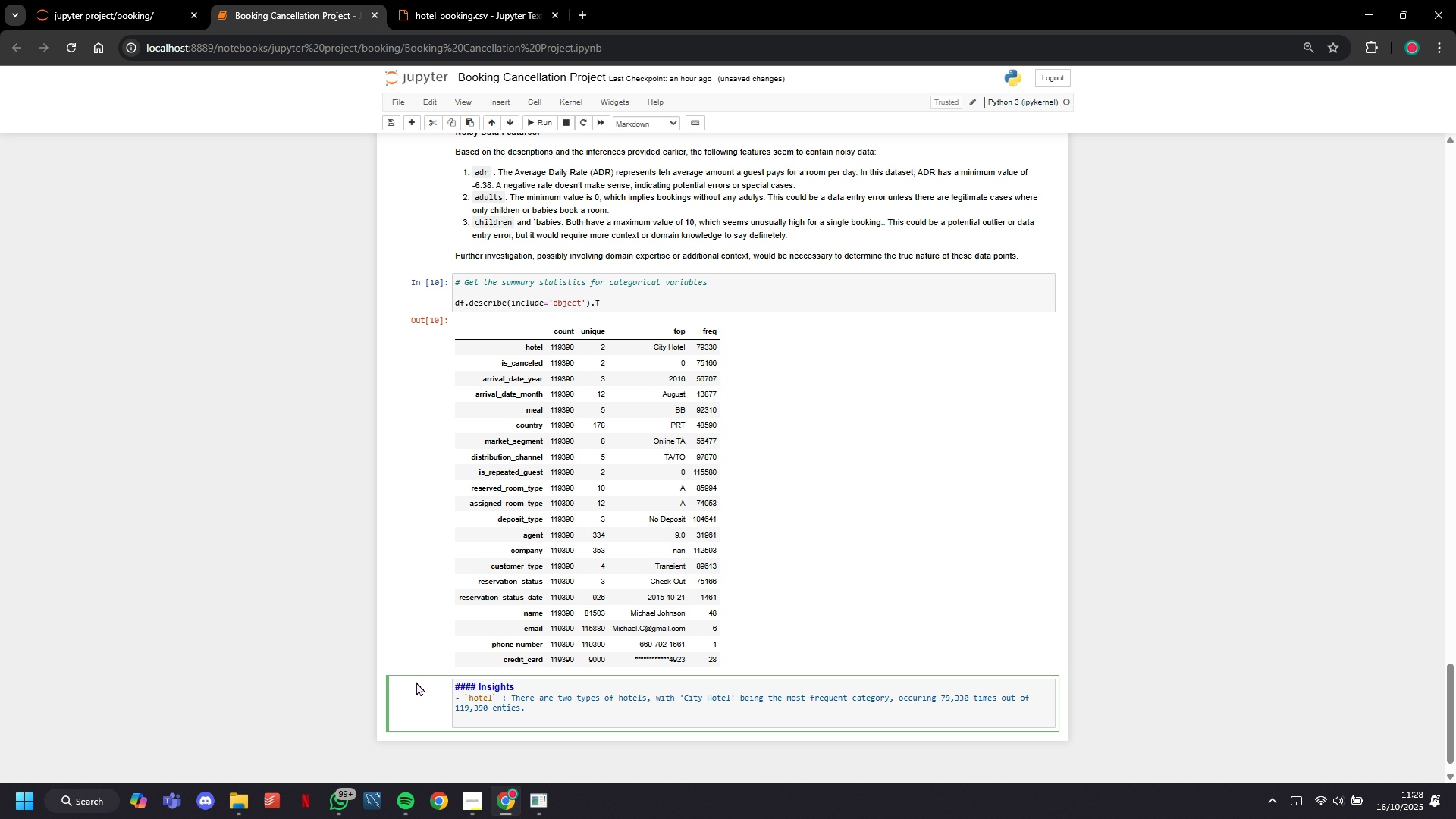 
key(ArrowRight)
 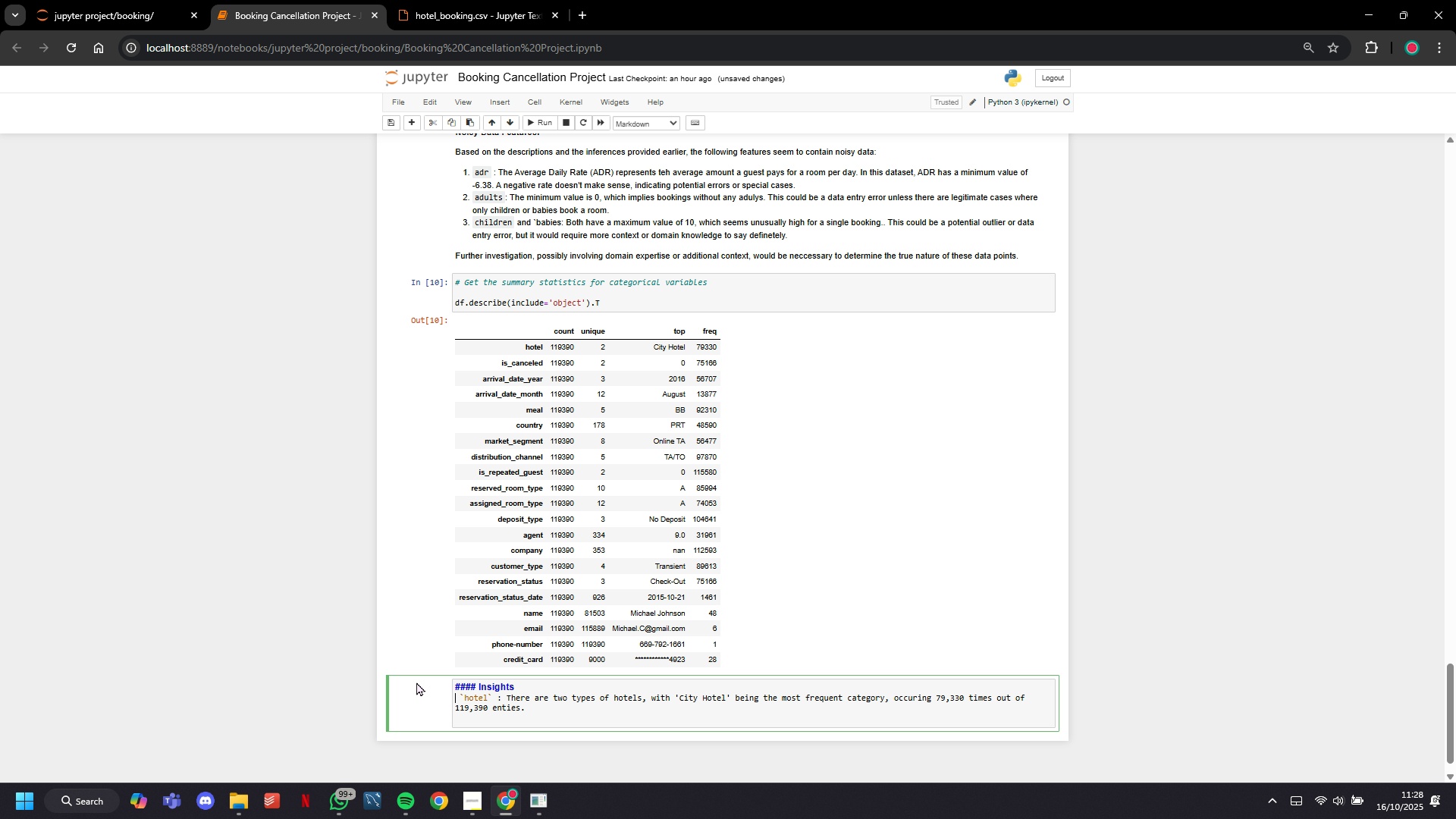 
key(Backspace)
 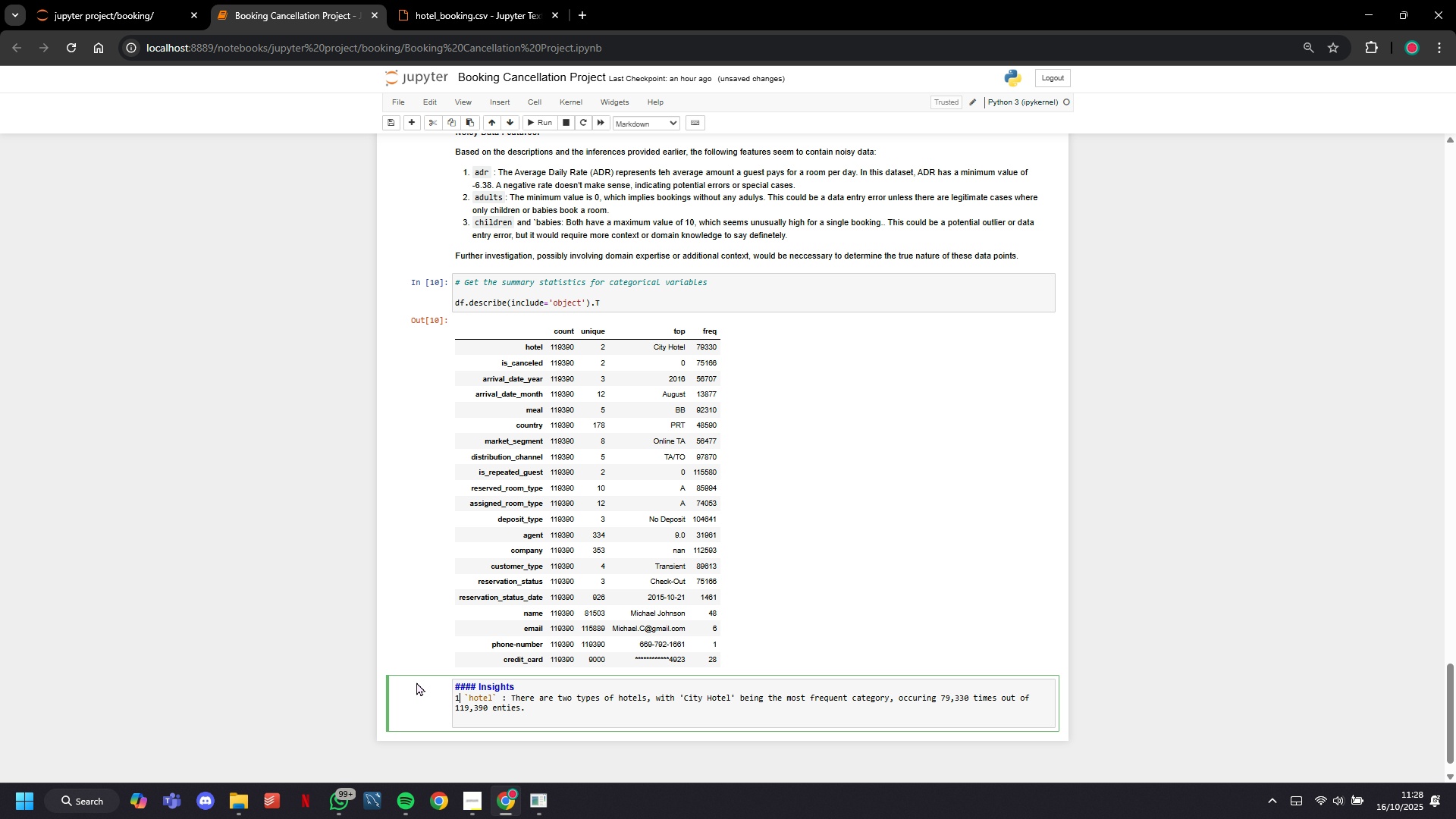 
key(1)
 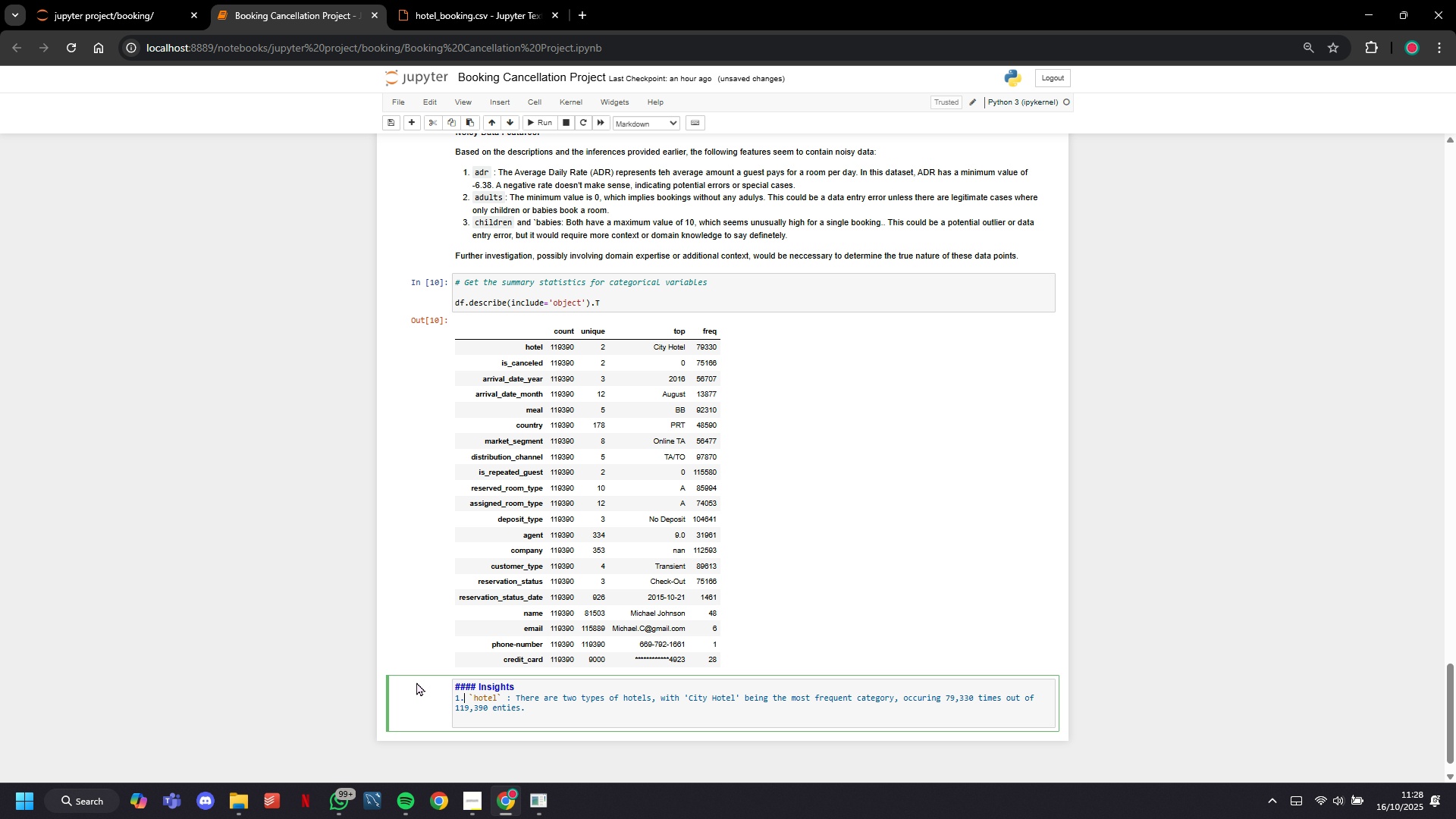 
key(Period)
 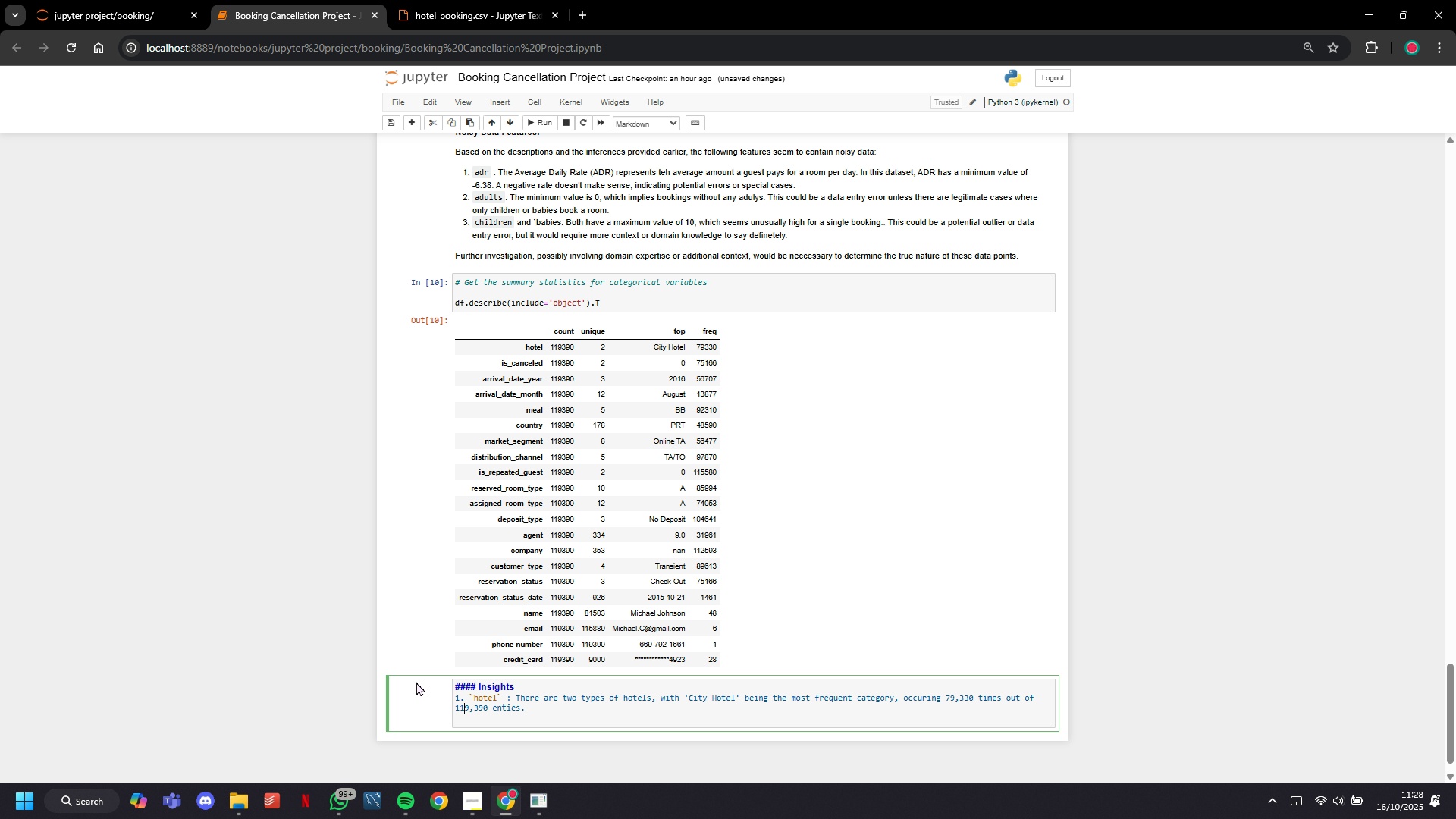 
key(ArrowDown)
 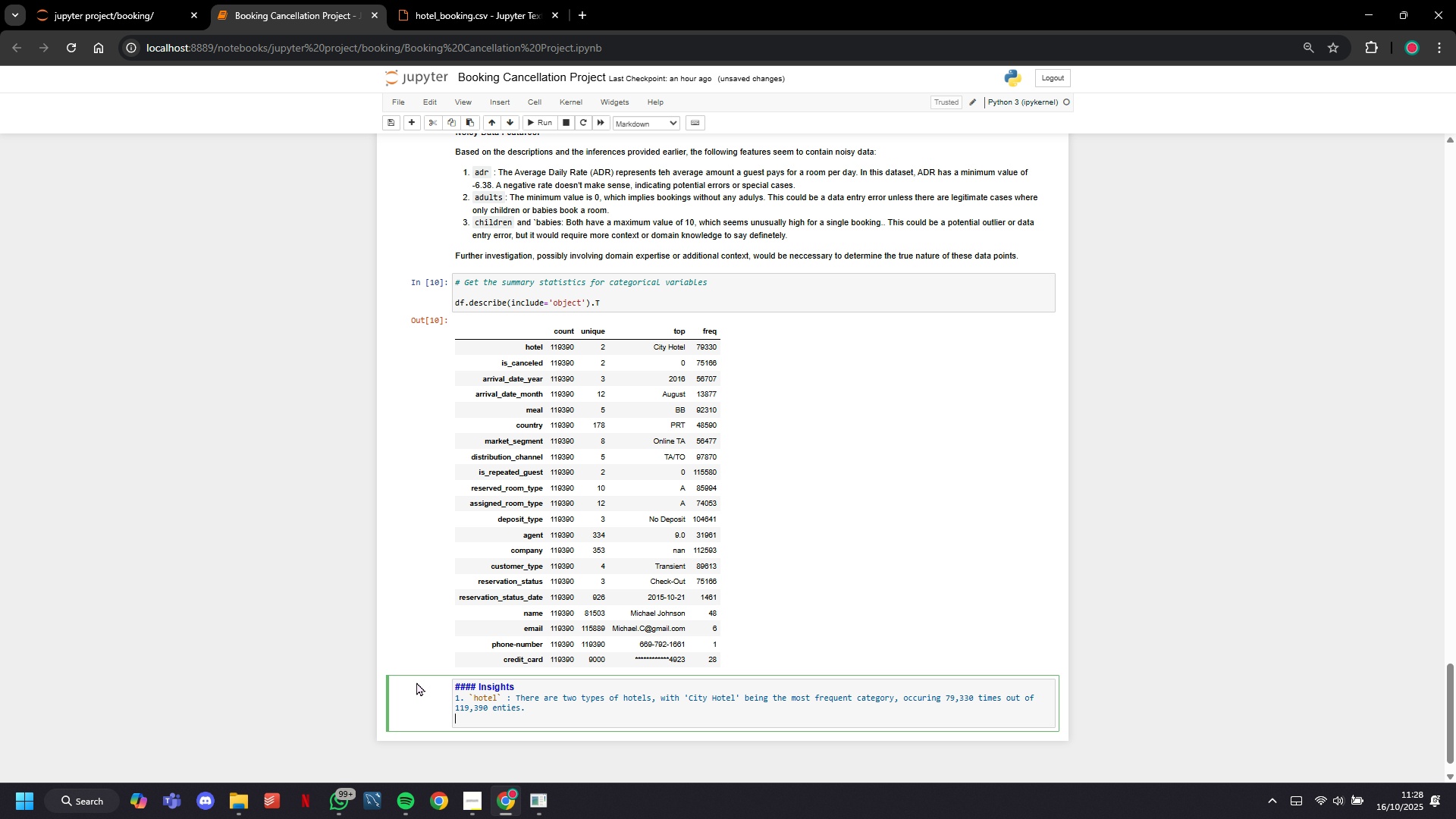 
key(ArrowDown)
 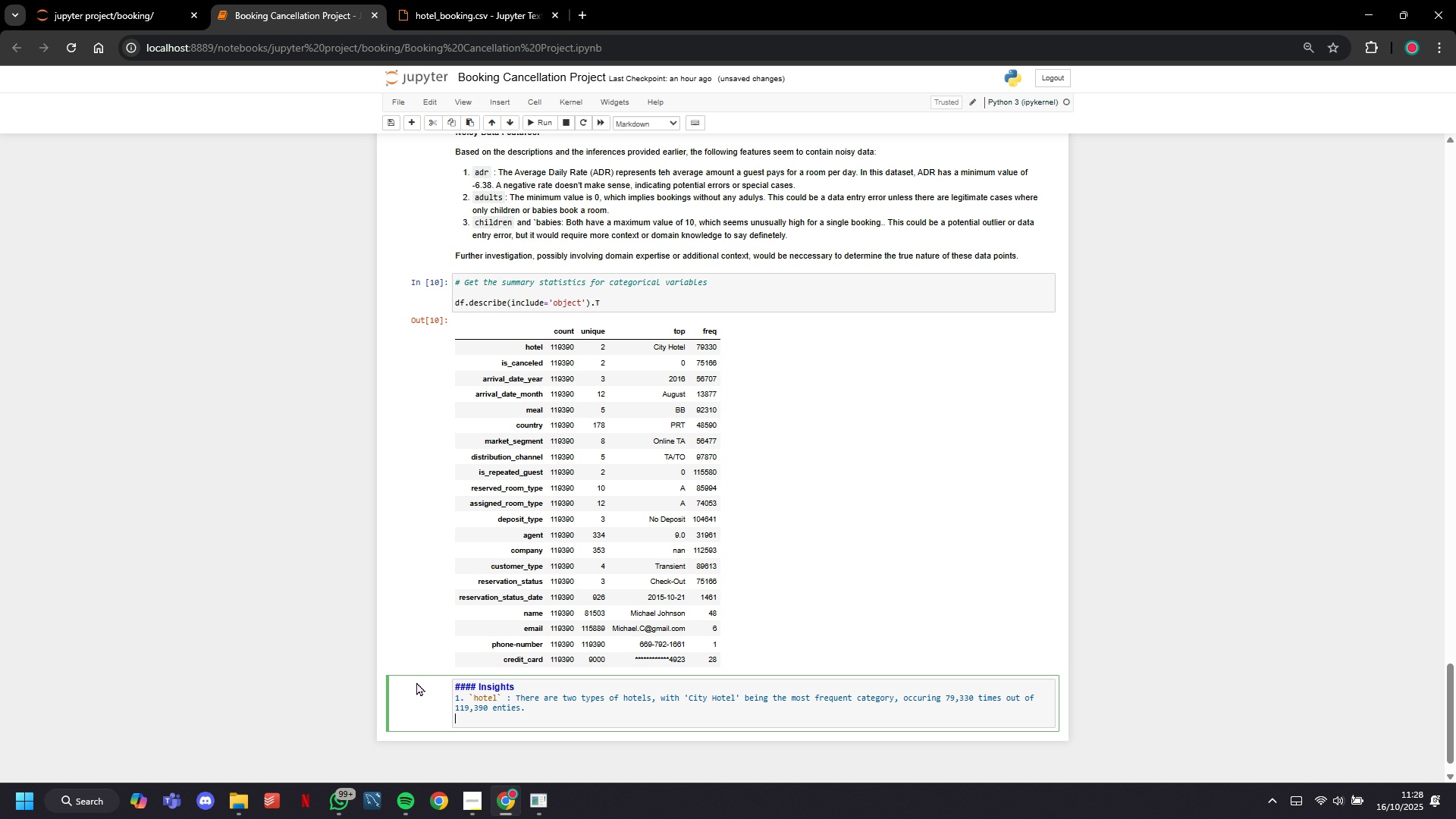 
key(ArrowDown)
 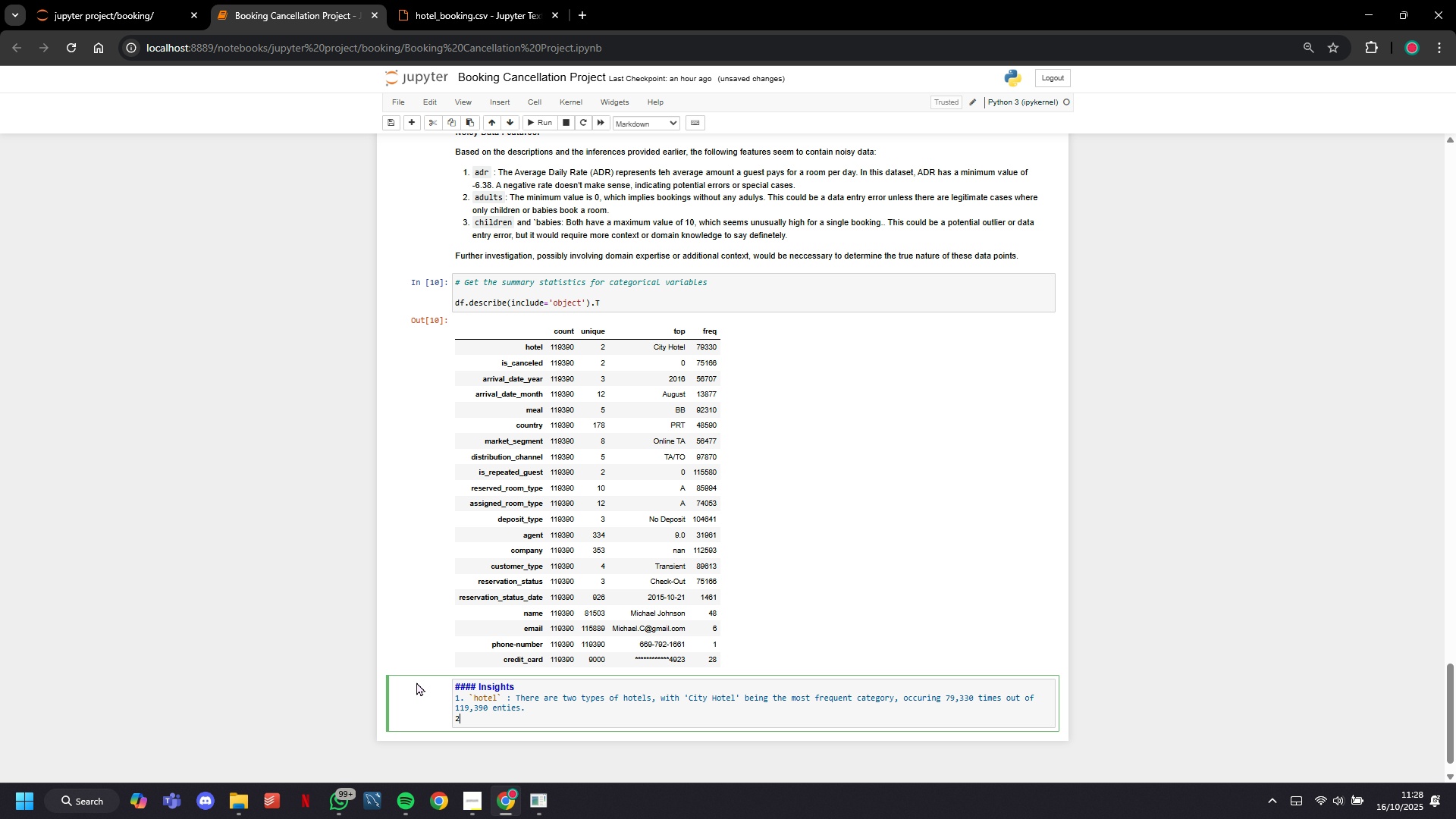 
key(2)
 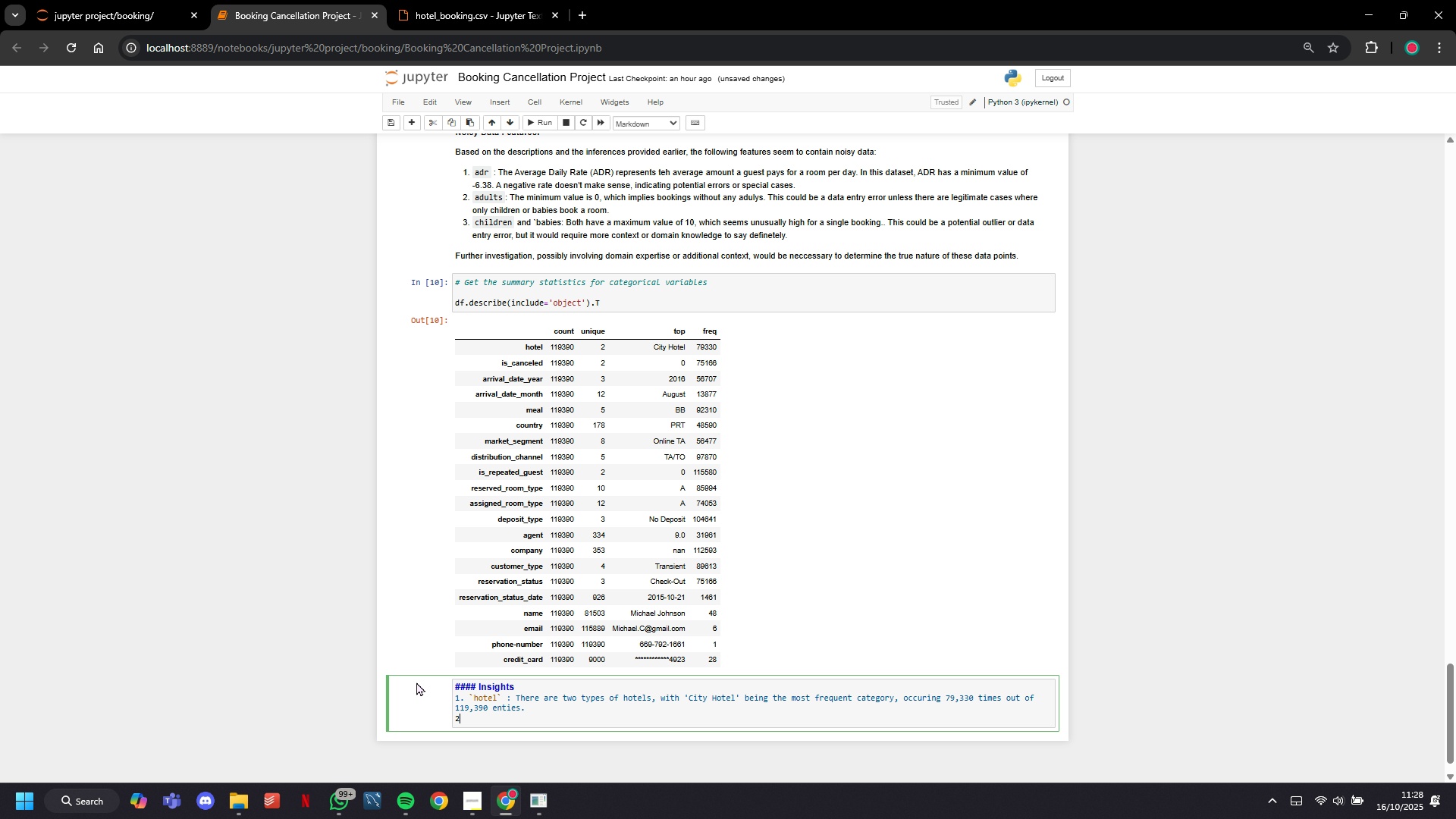 
key(Period)
 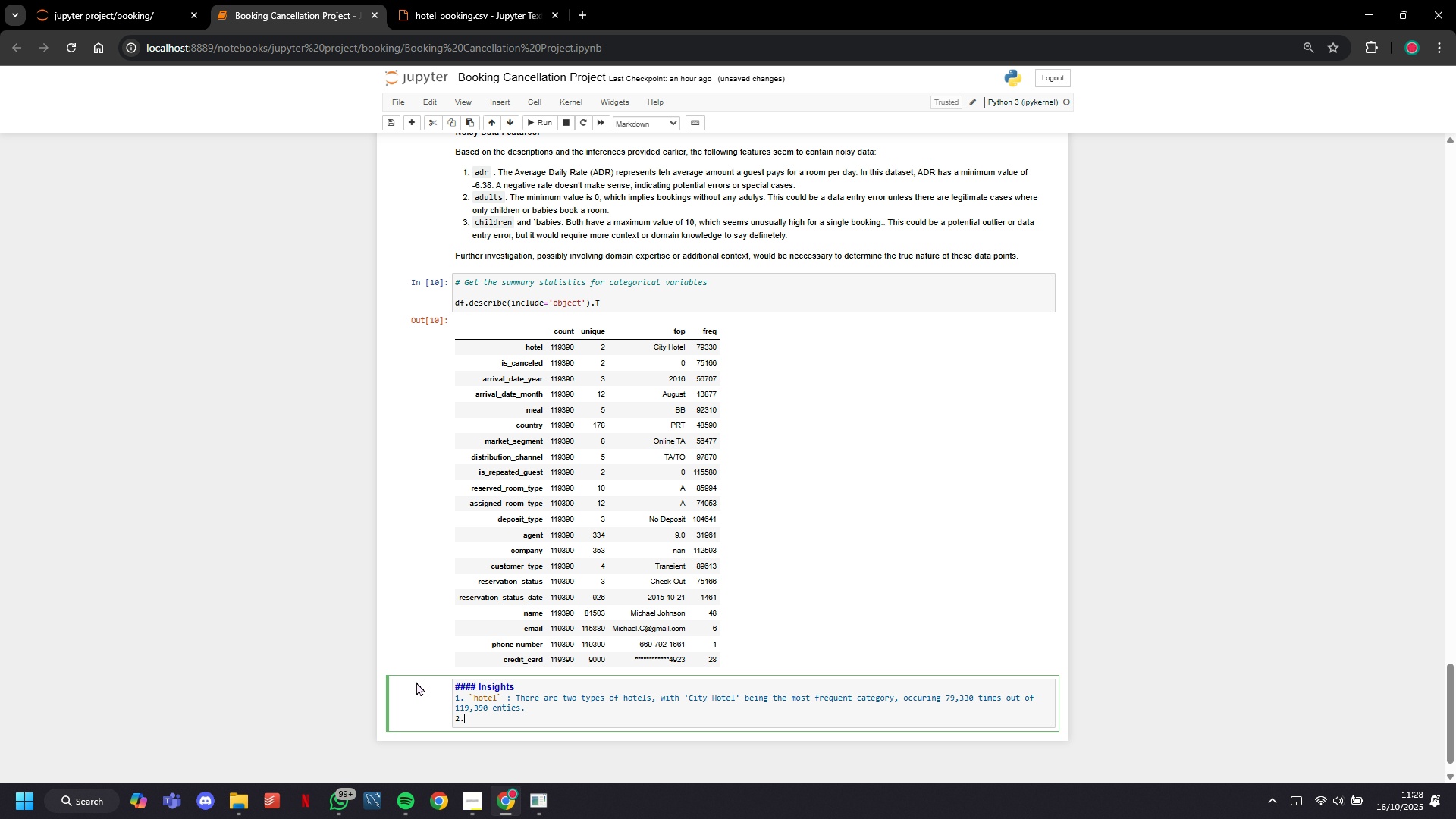 
key(Space)
 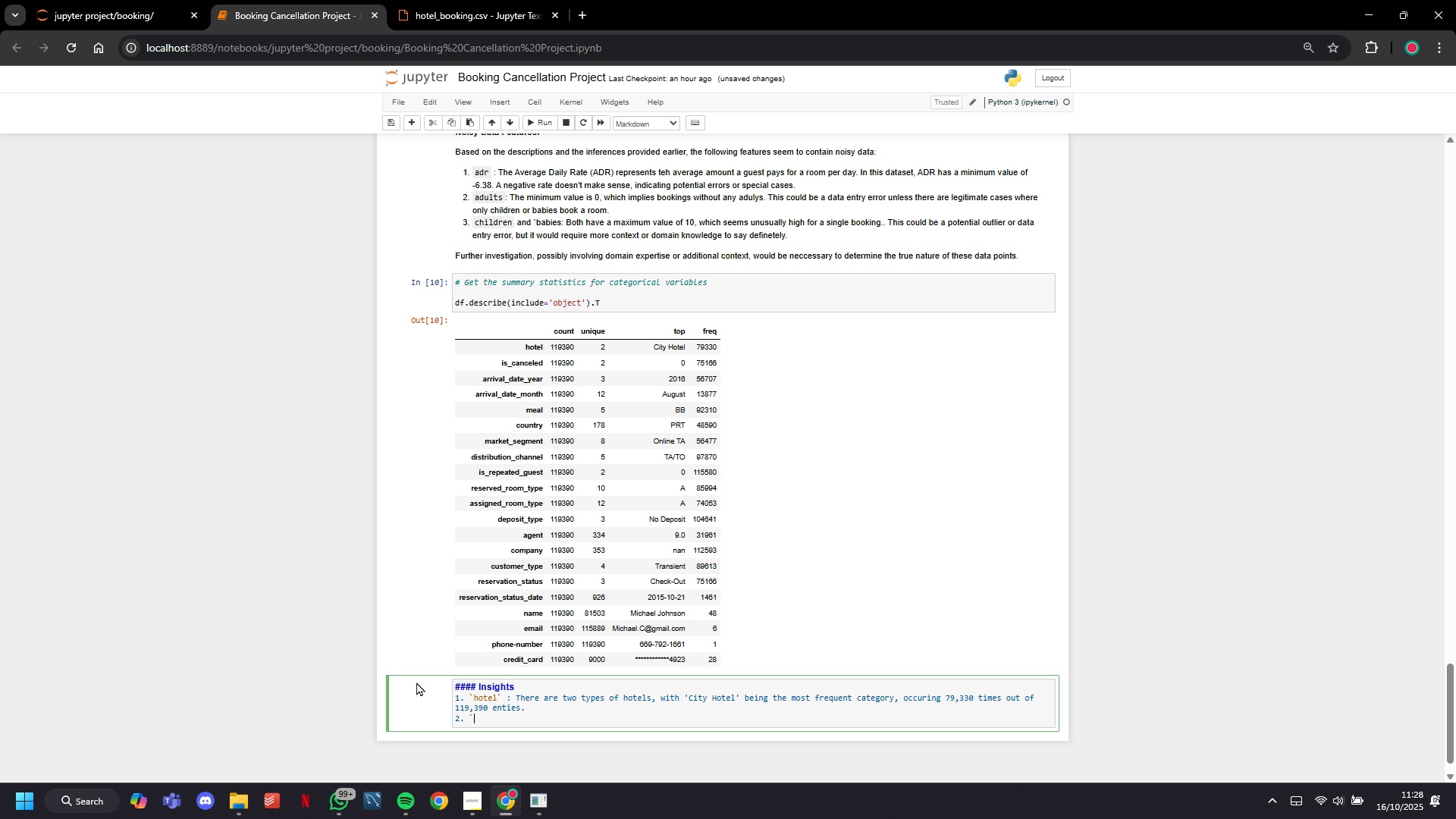 
key(Backquote)
 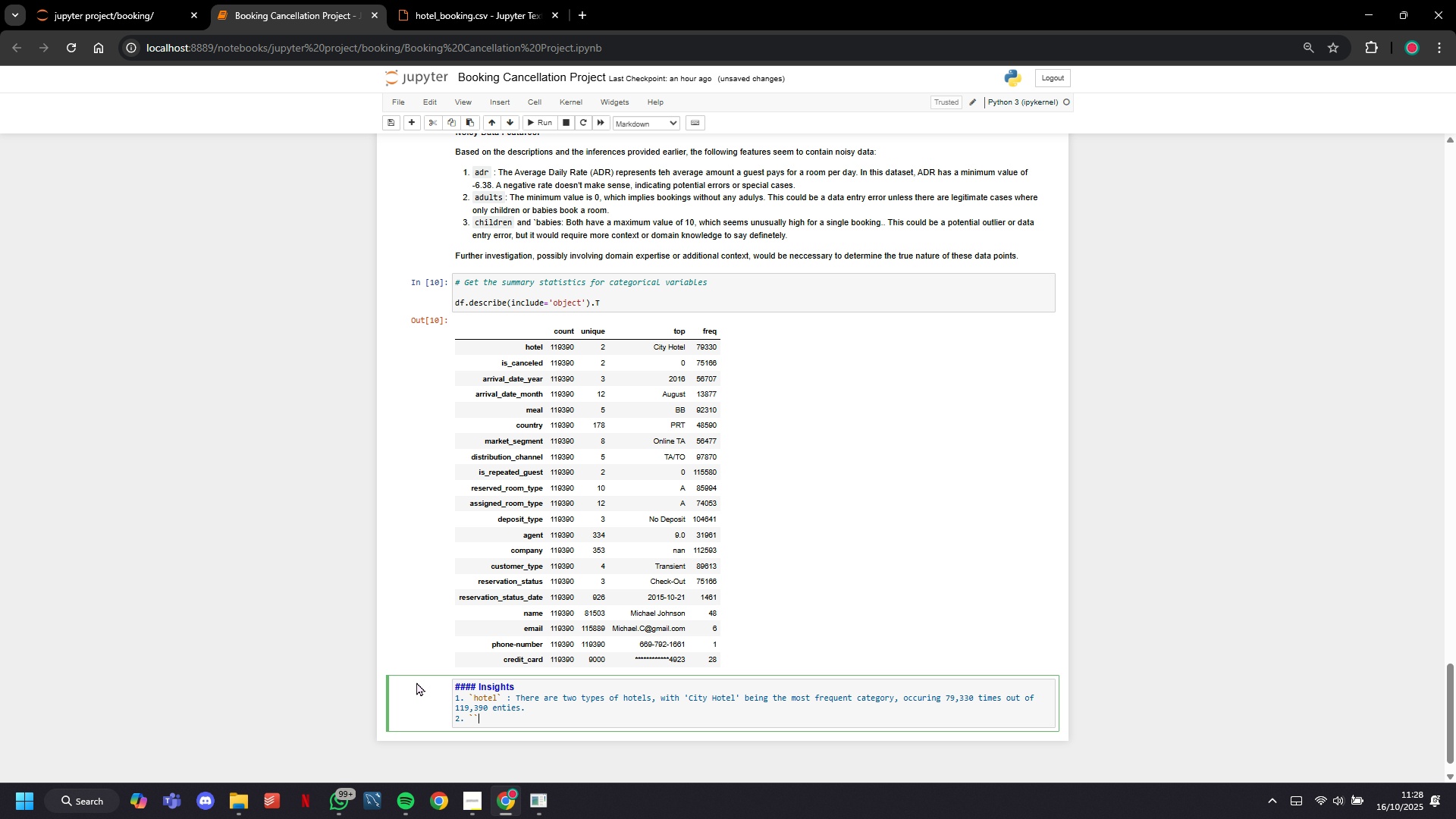 
key(Backquote)
 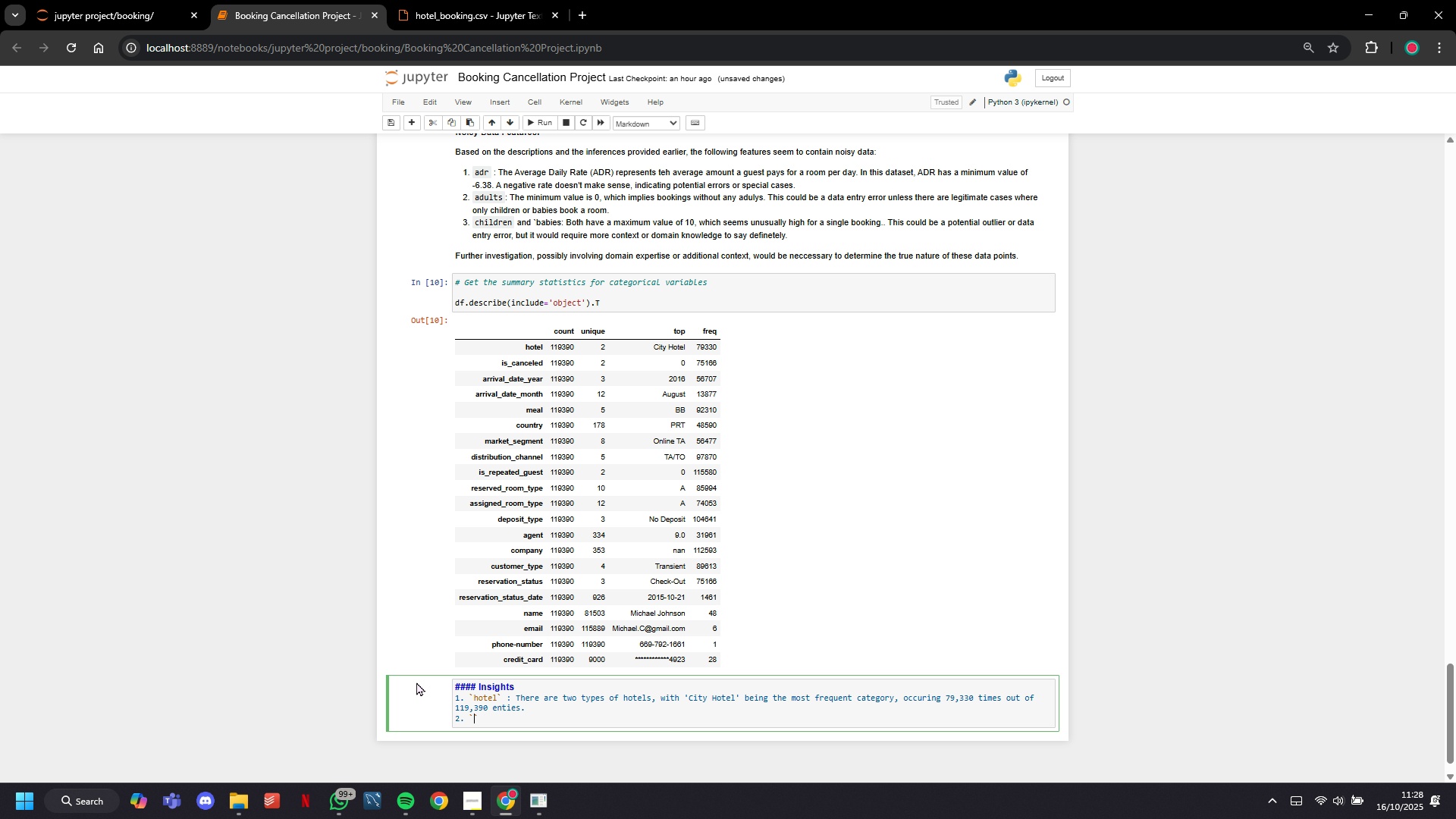 
key(ArrowLeft)
 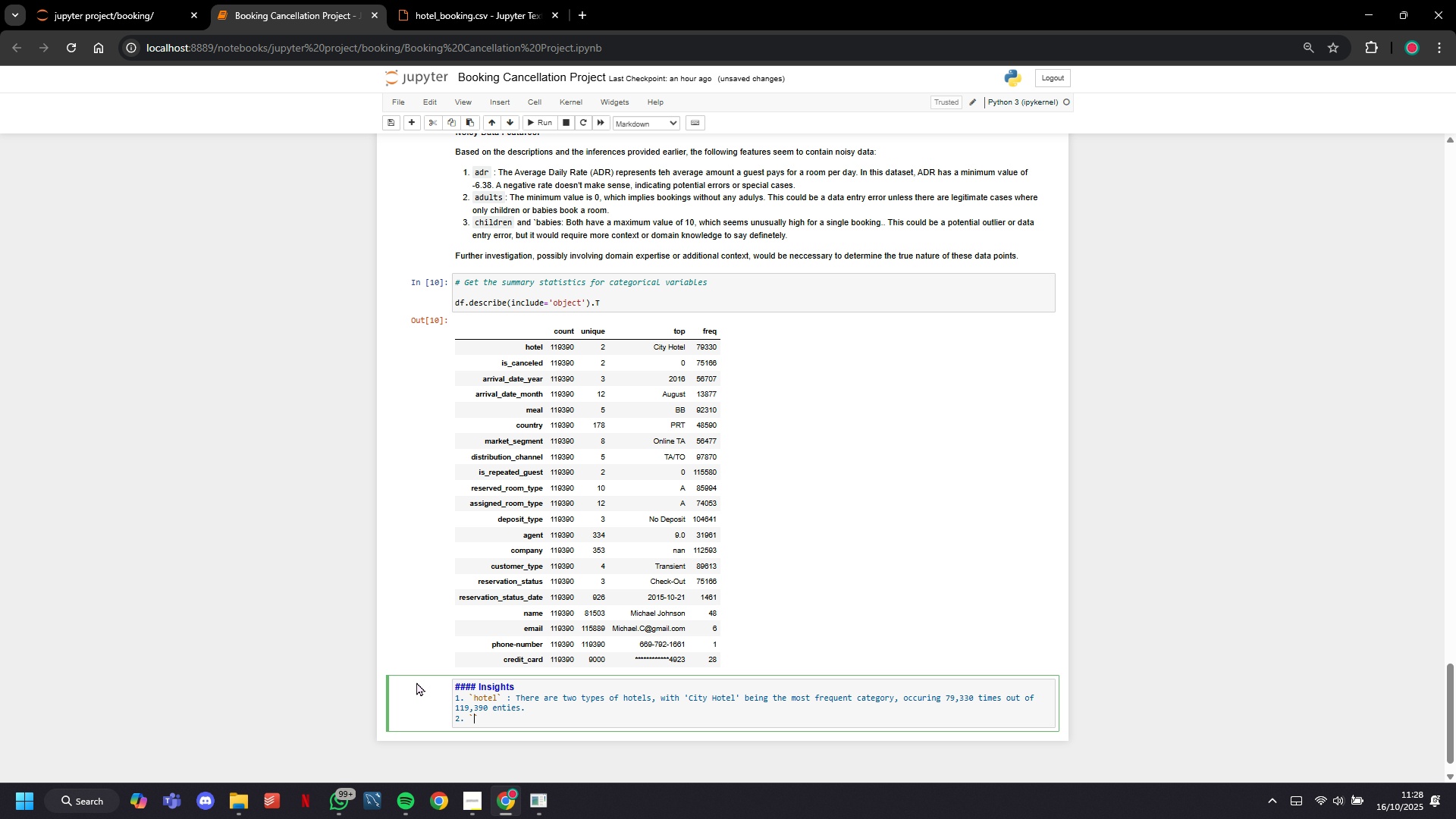 
type(is_canceled)
 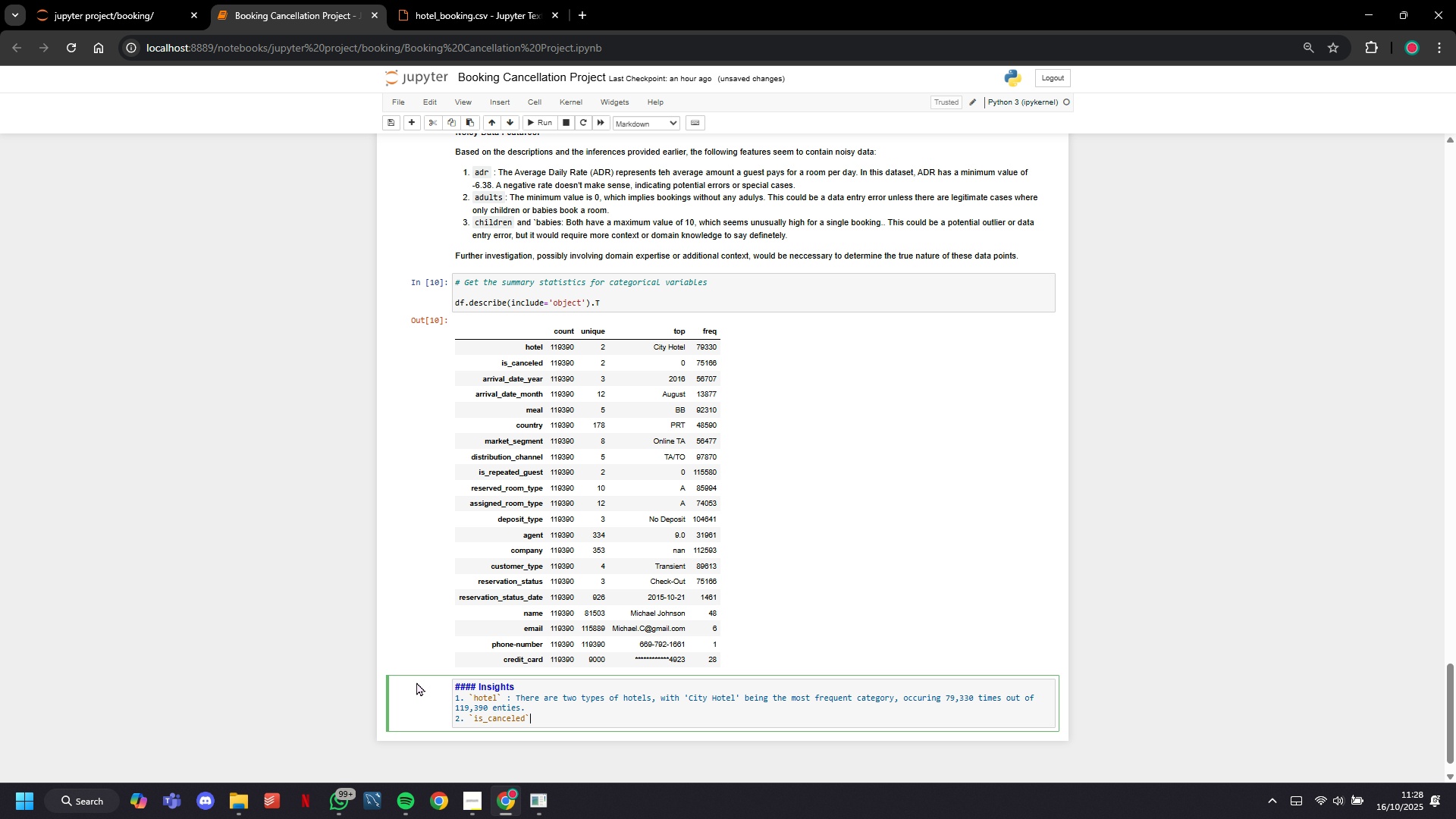 
key(ArrowRight)
 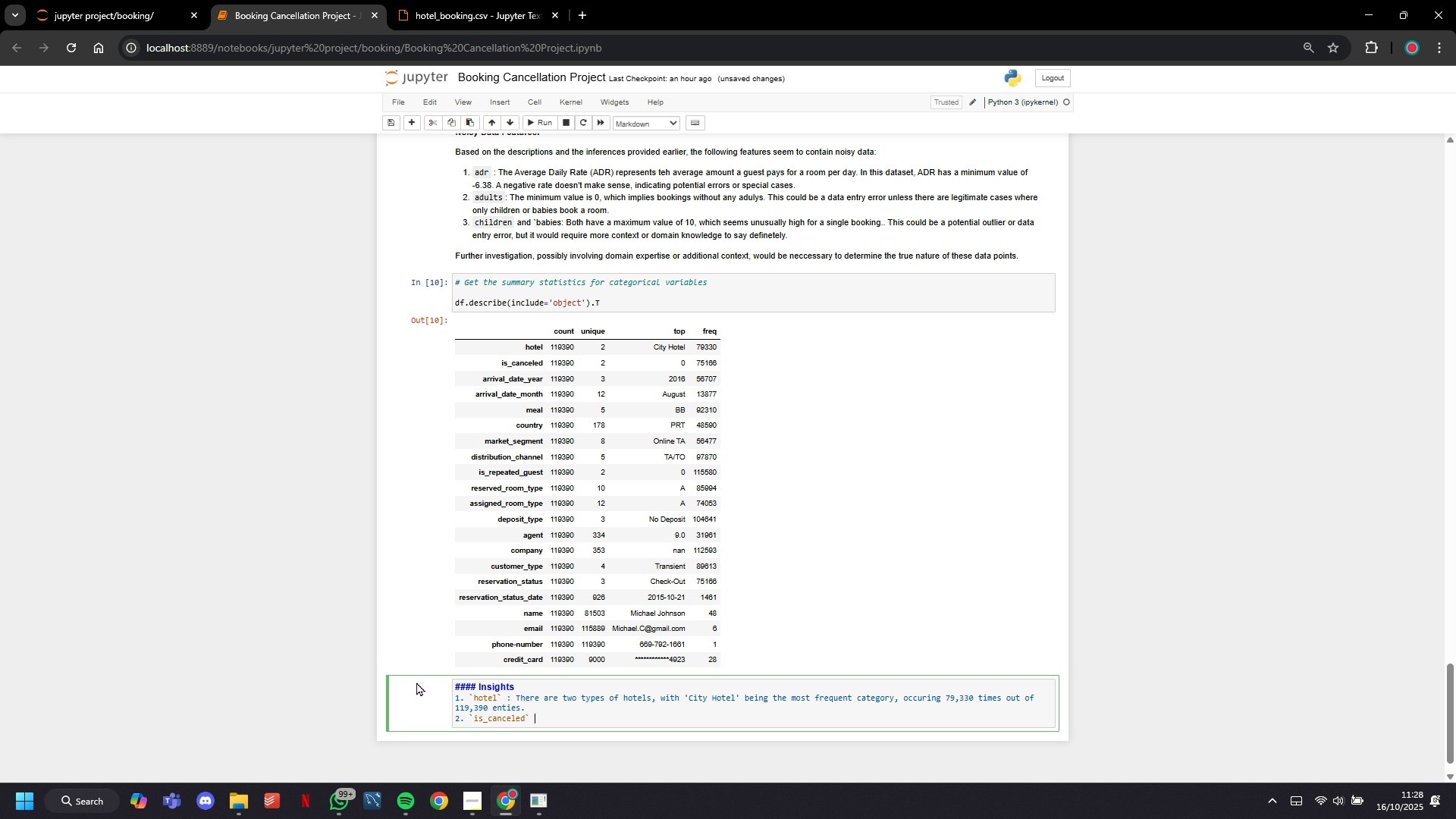 
type( : Two unique values (0 for not canceled and 1 for canceled) are present. The most common values)
key(Backspace)
type( is "")
 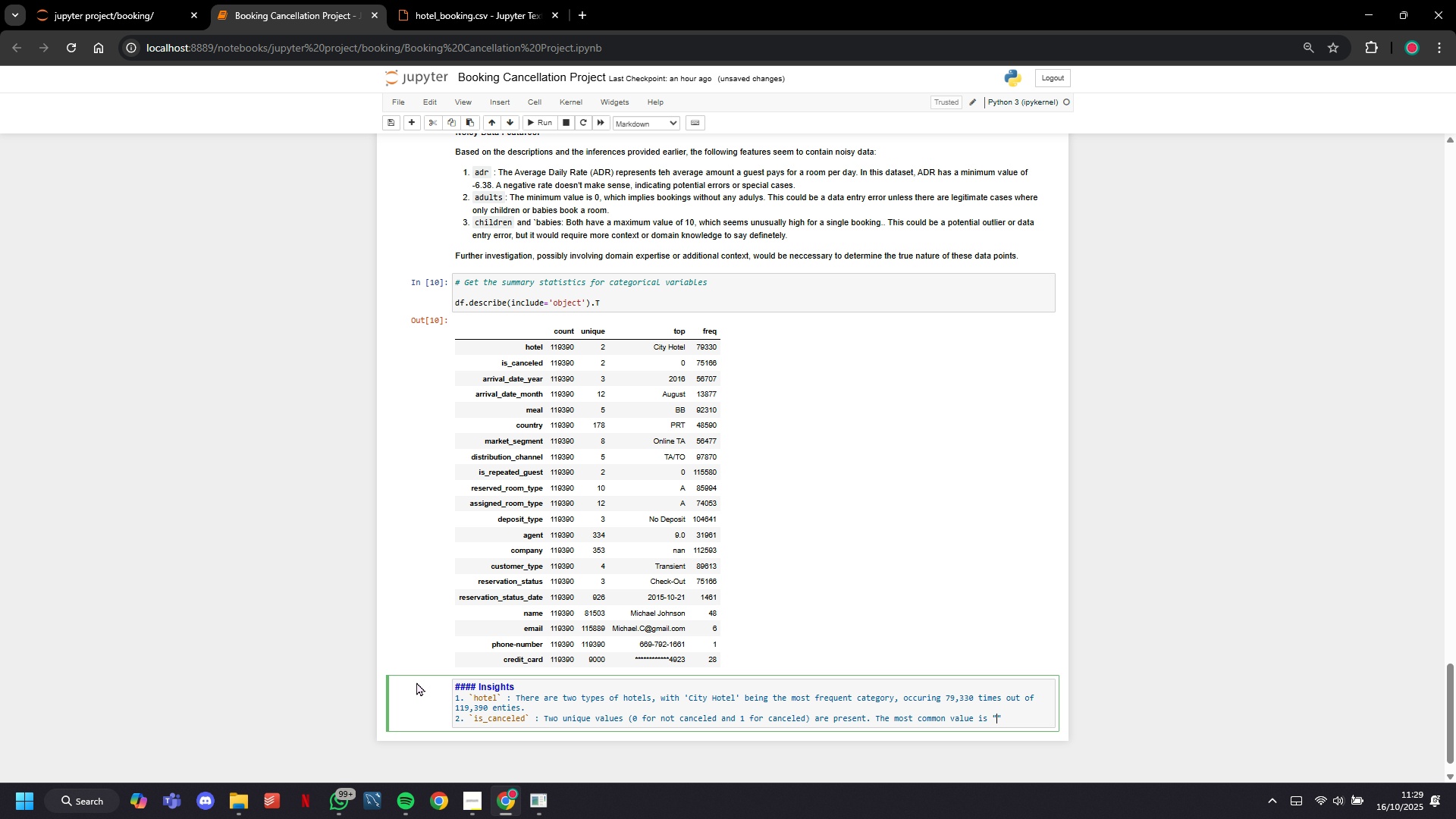 
 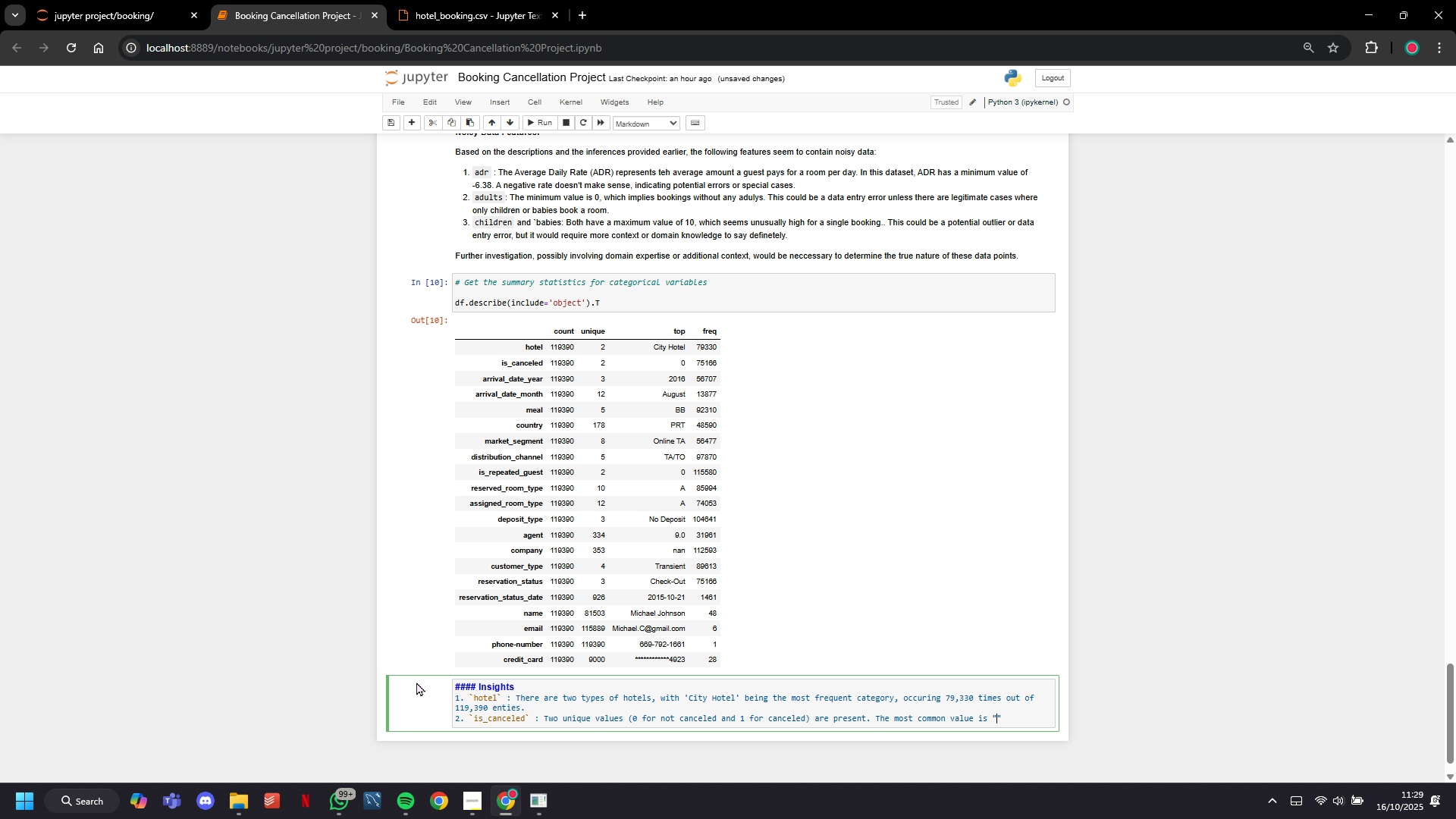 
key(ArrowLeft)
 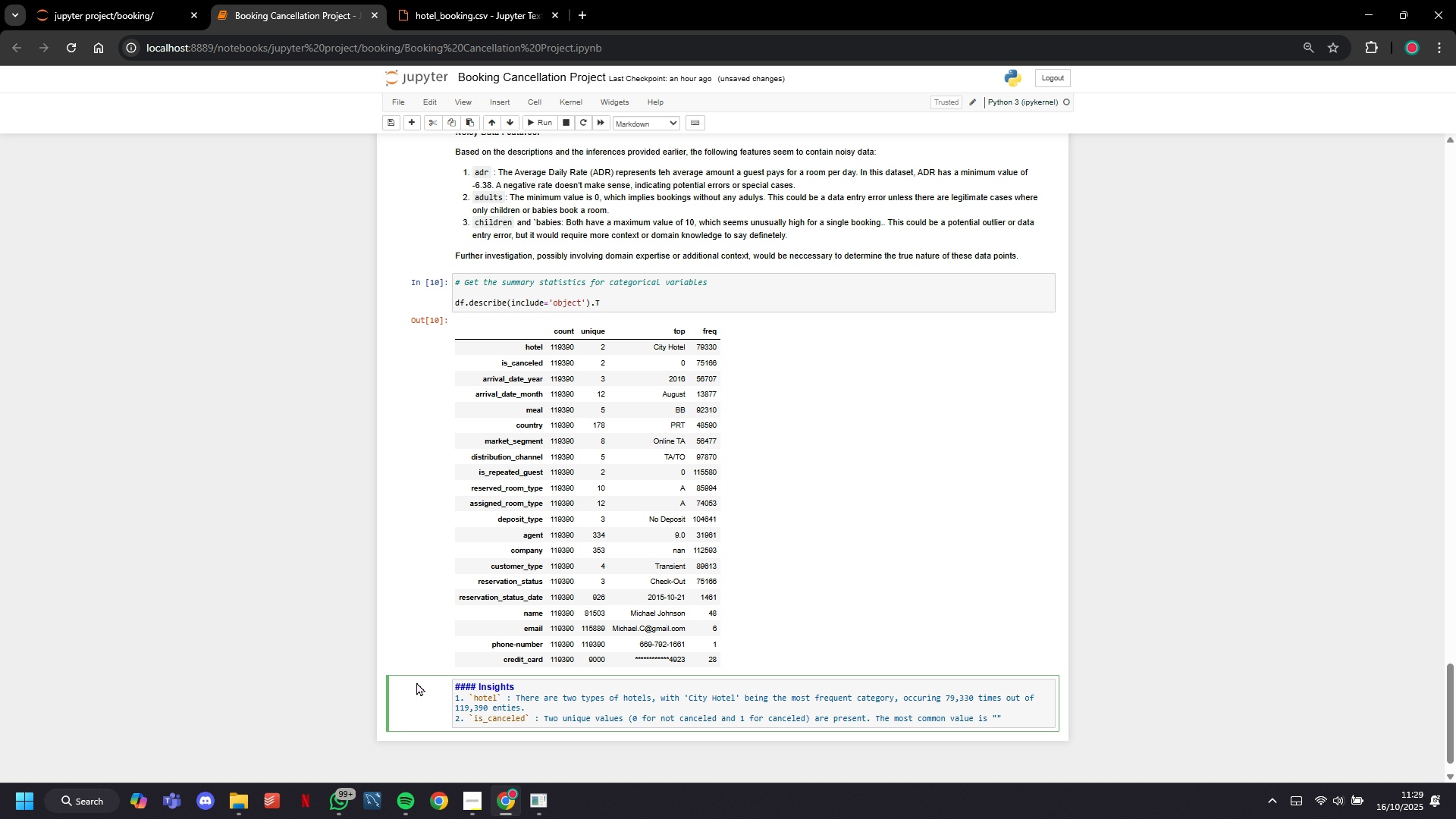 
key(0)
 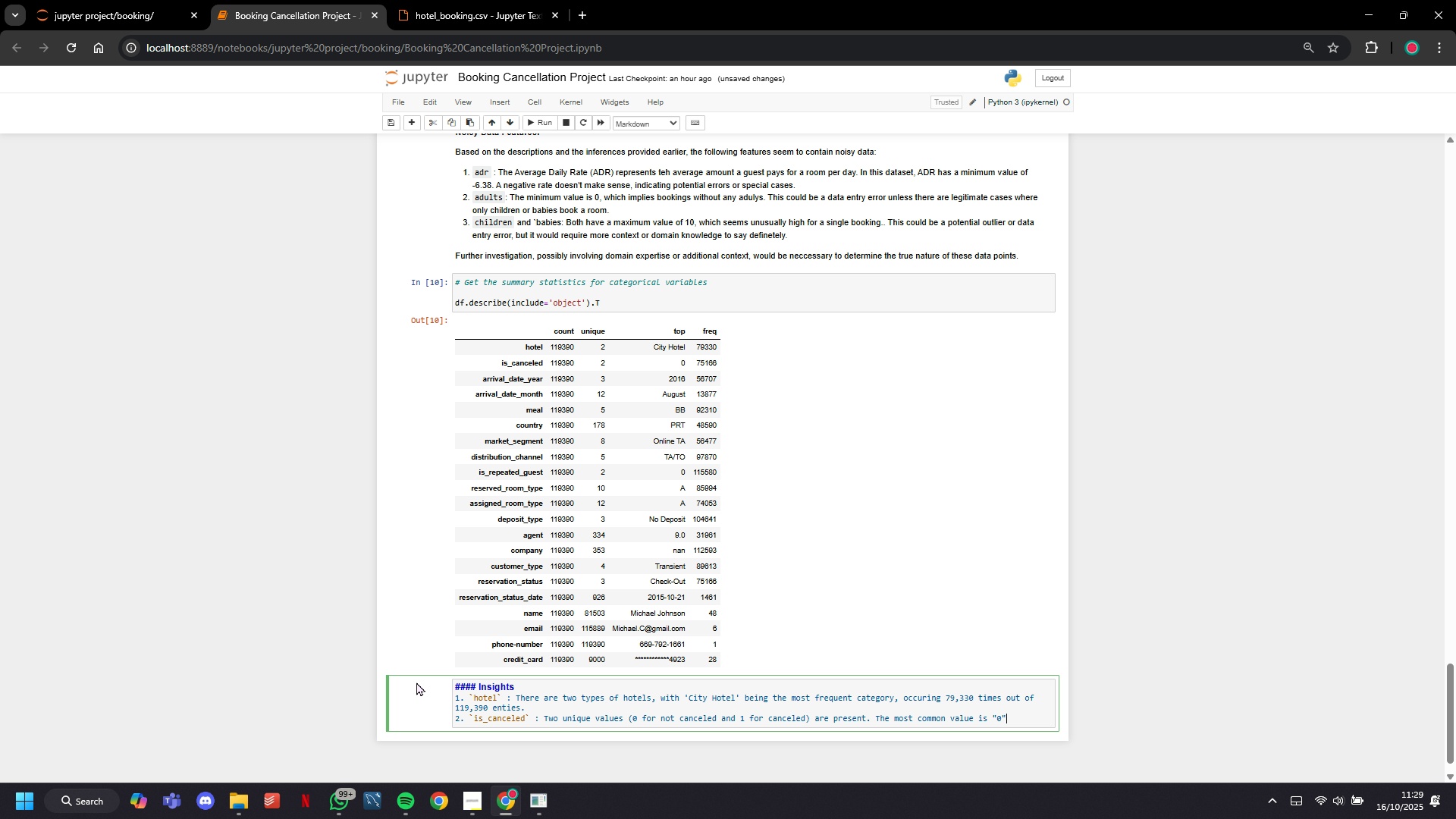 
key(ArrowRight)
 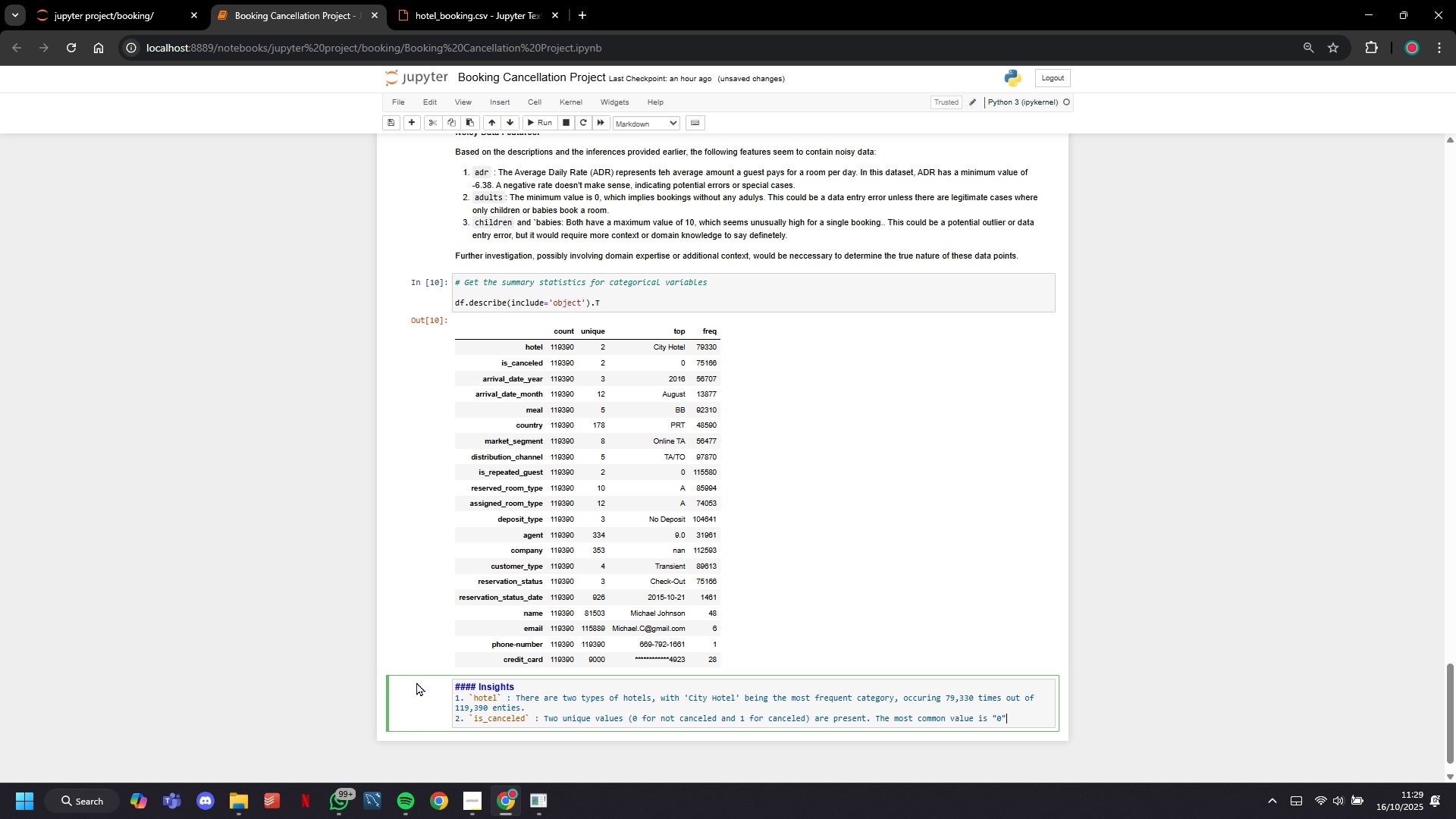 
type(, which is occuring 75,166 times.)
 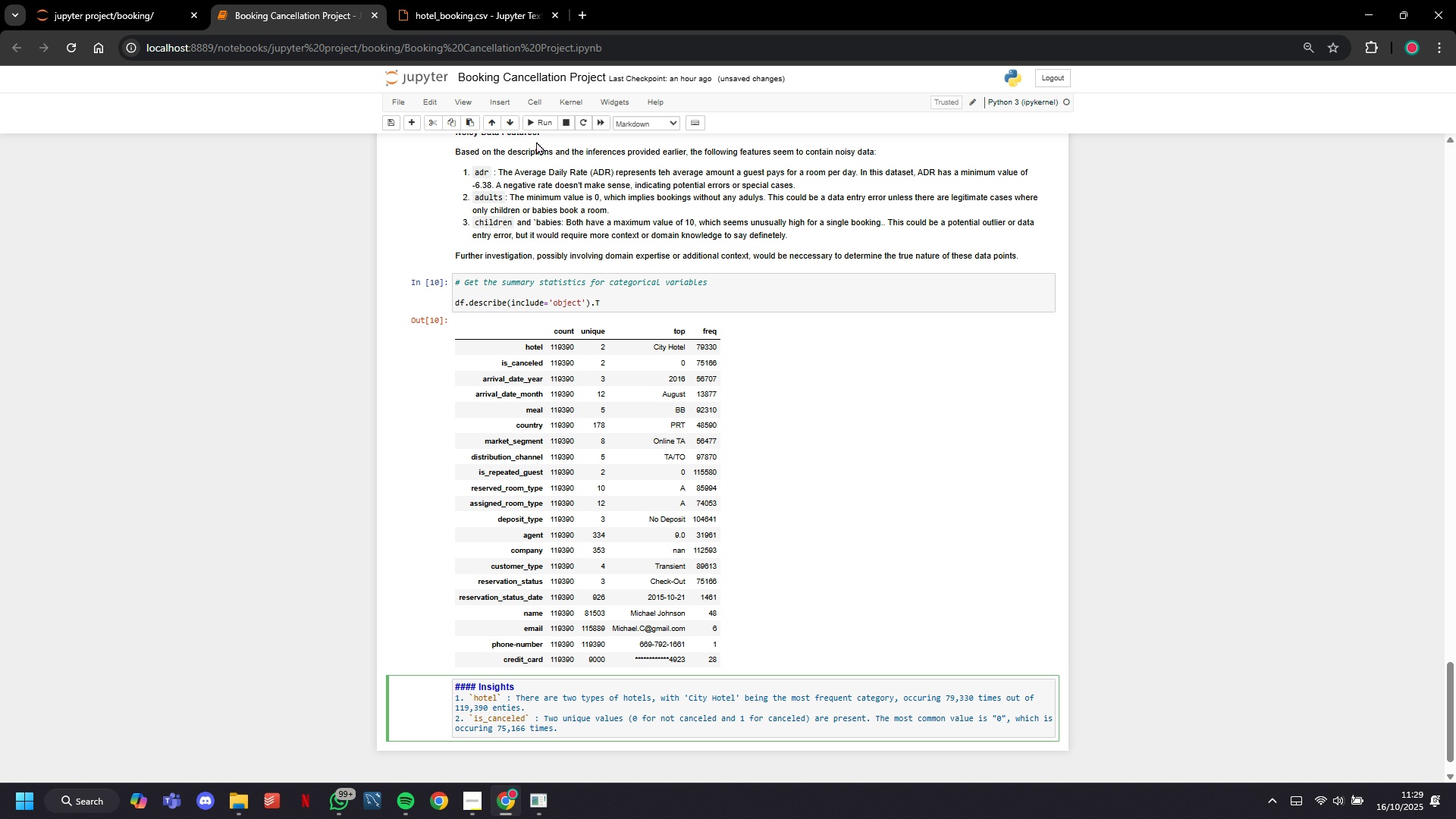 
left_click([536, 130])
 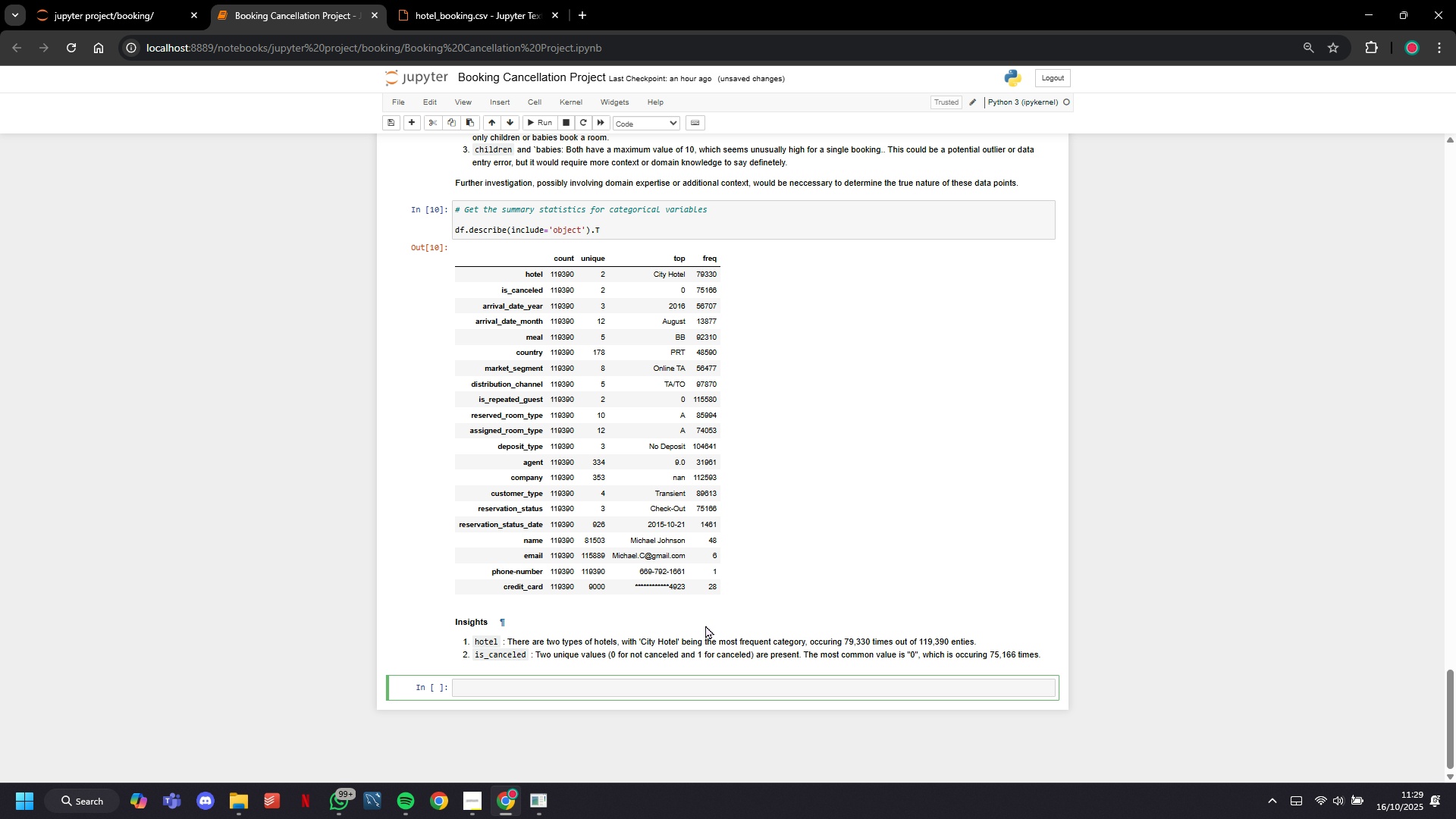 
double_click([705, 625])
 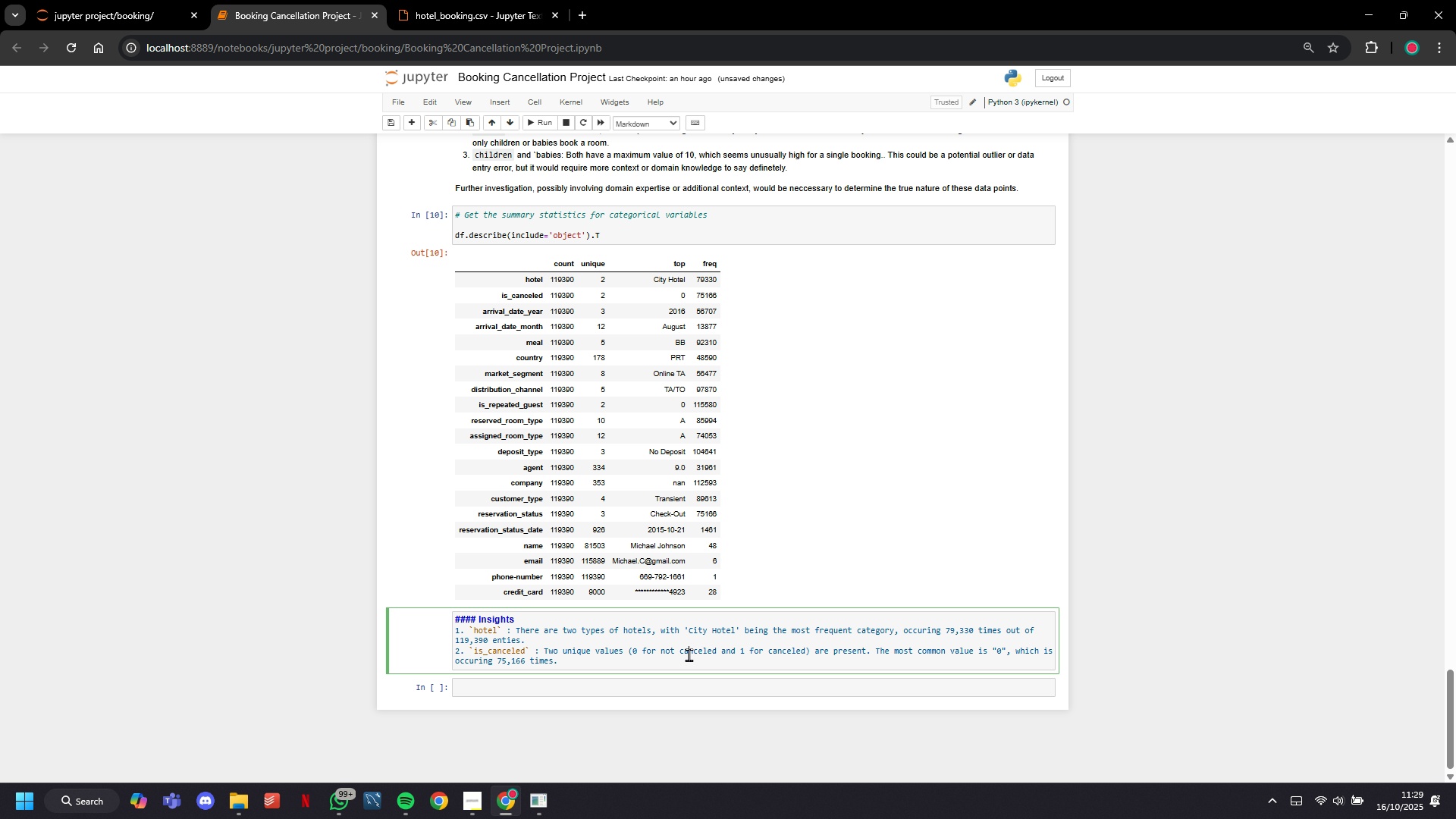 
left_click([693, 664])
 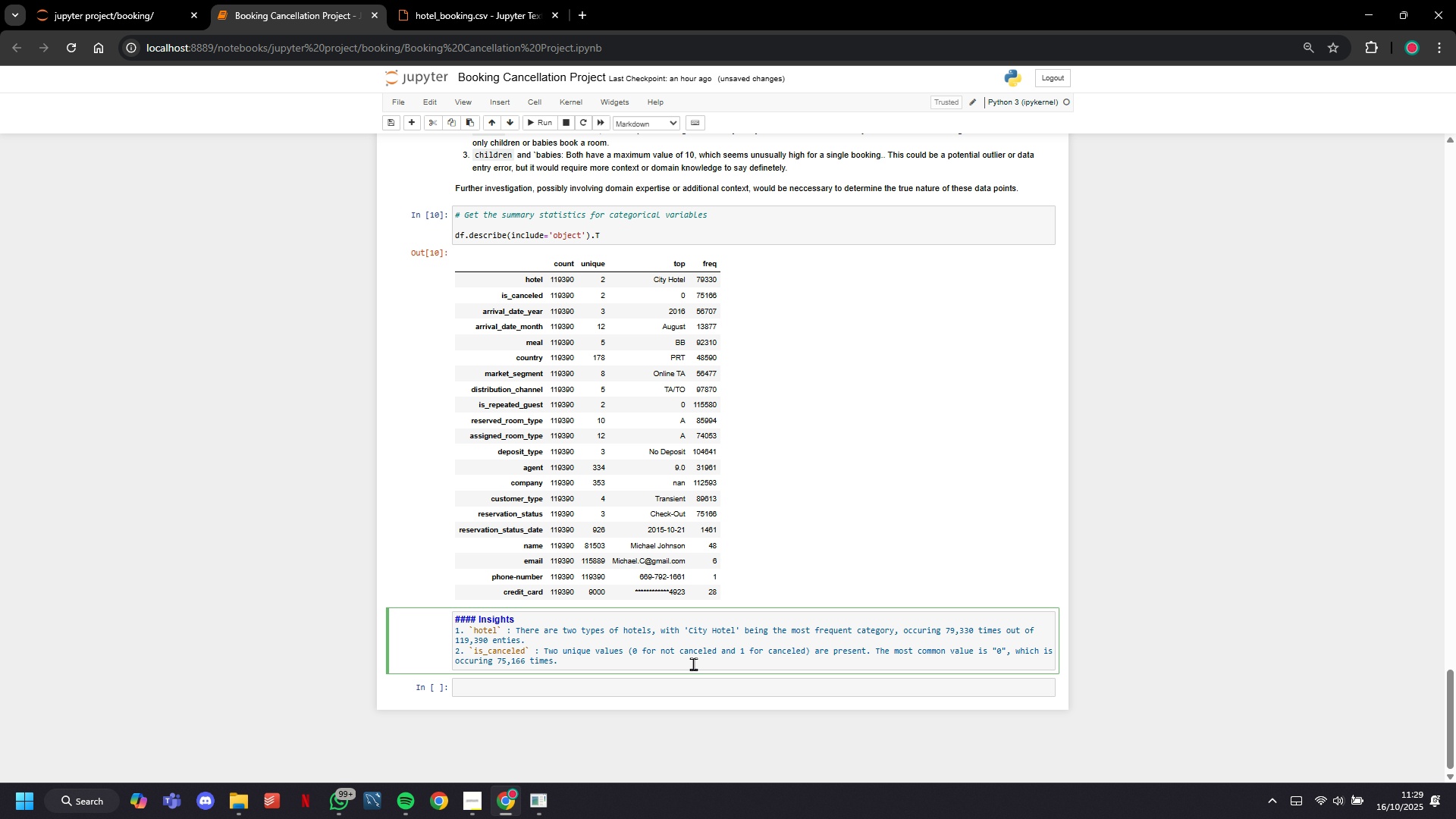 
key(Enter)
 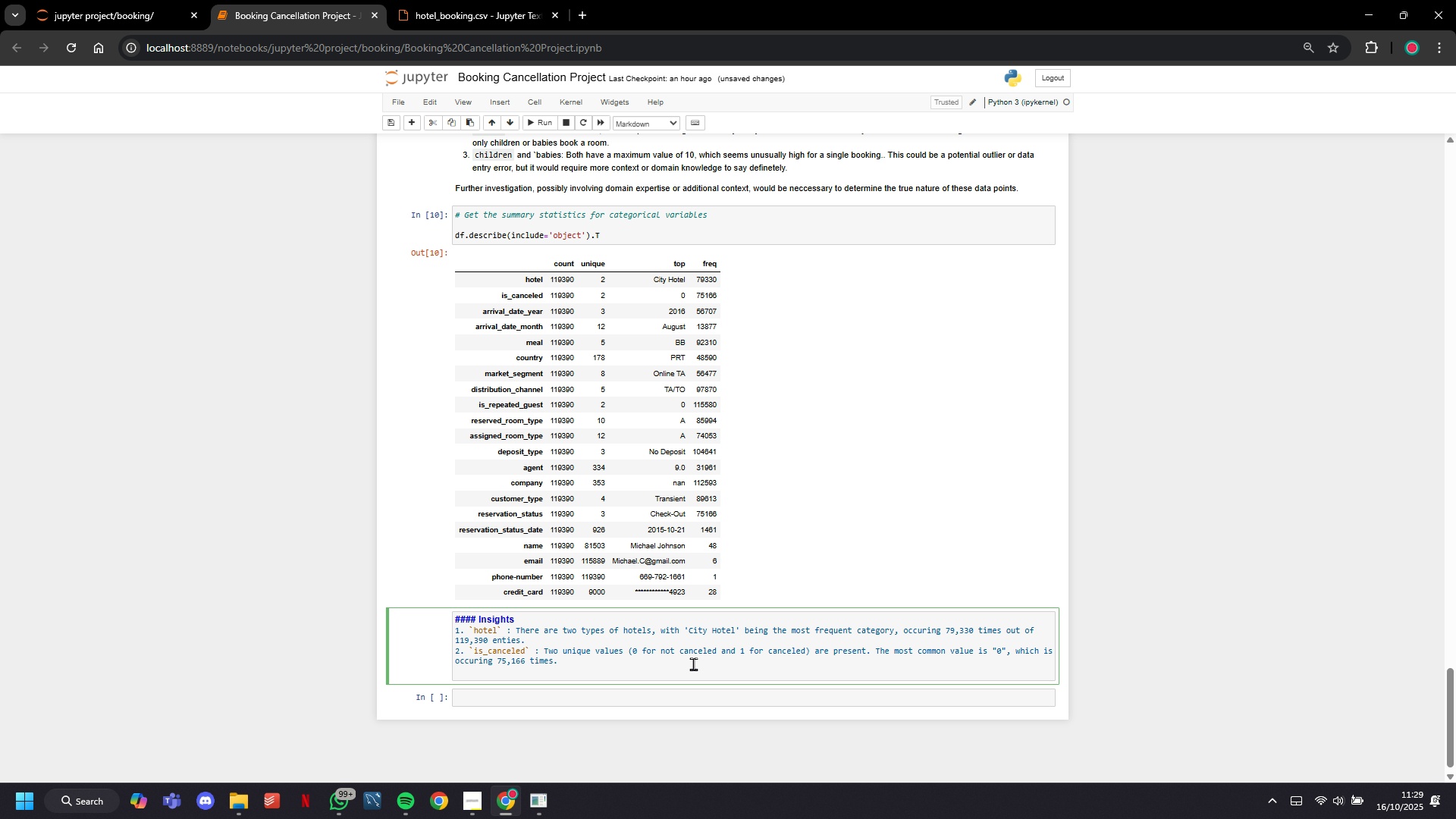 
key(3)
 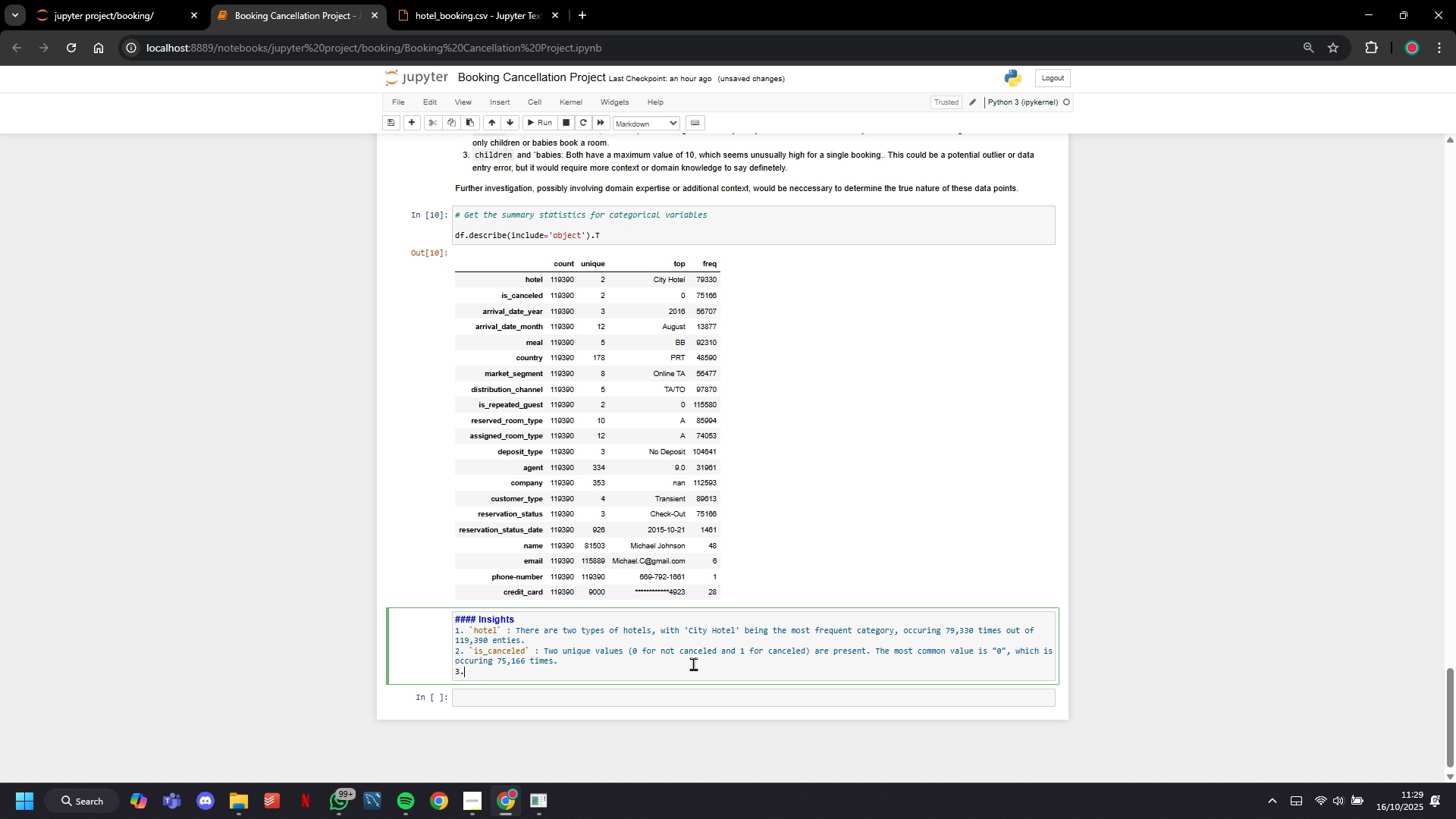 
key(Period)
 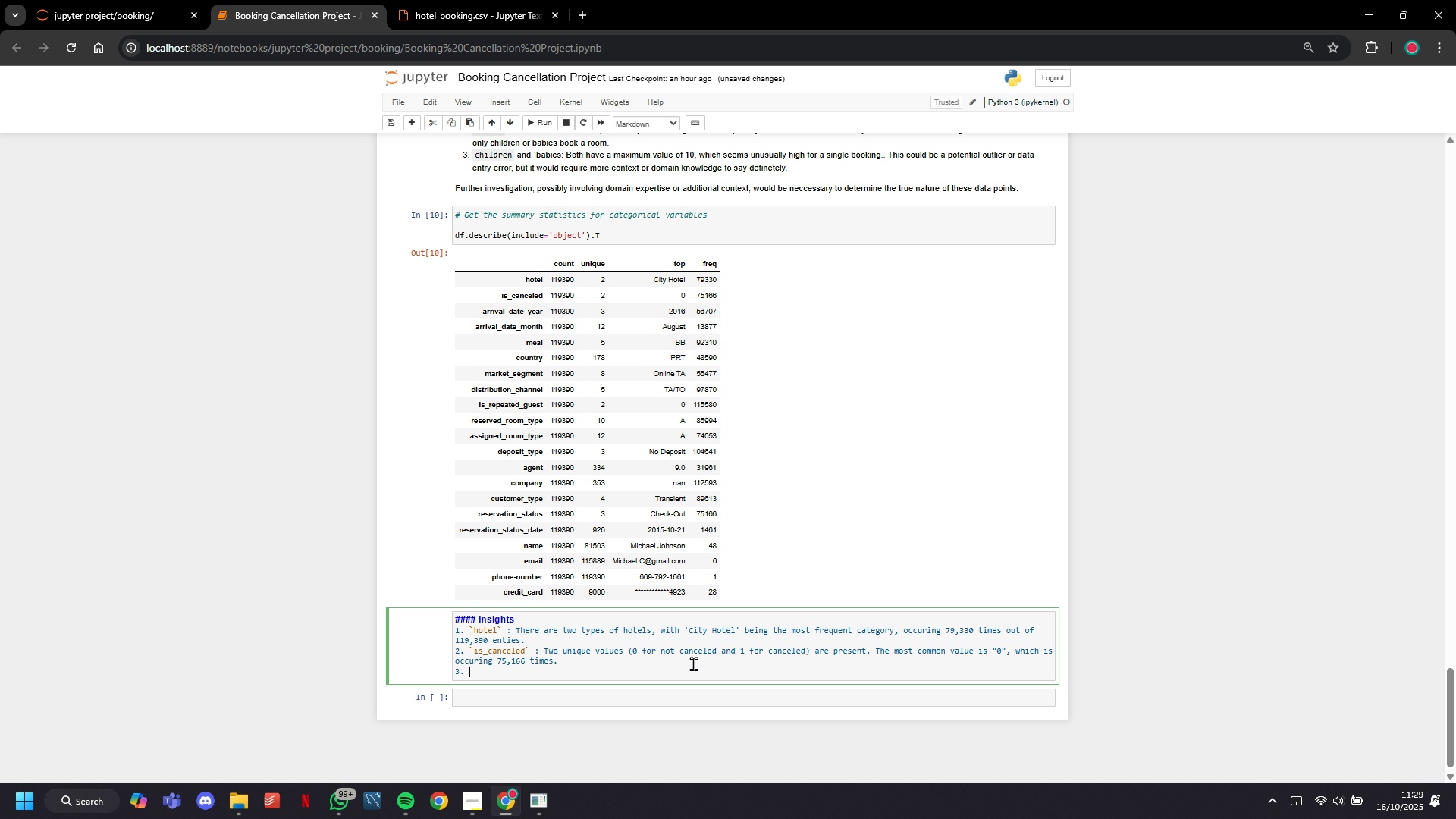 
key(Space)
 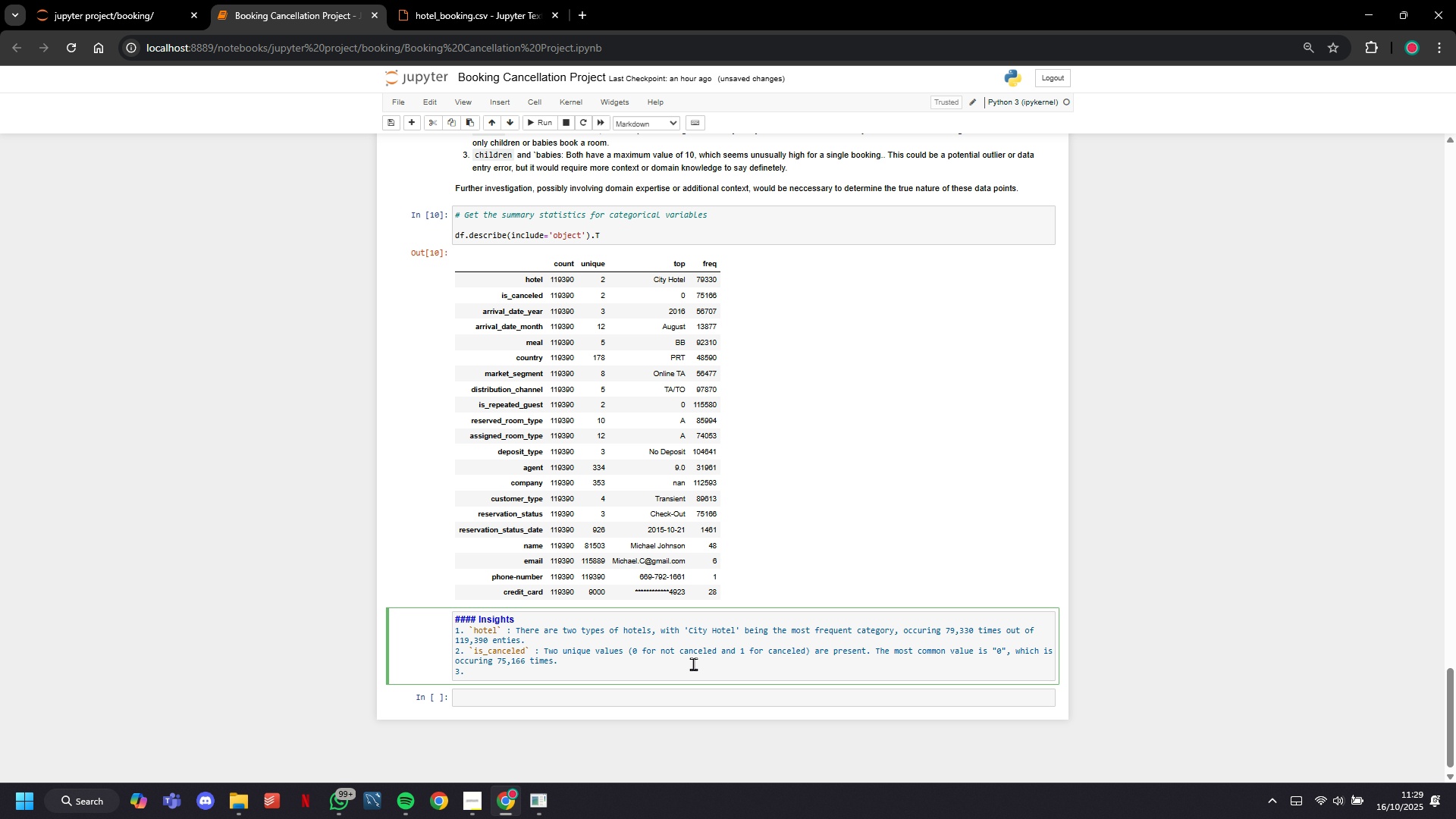 
wait(11.58)
 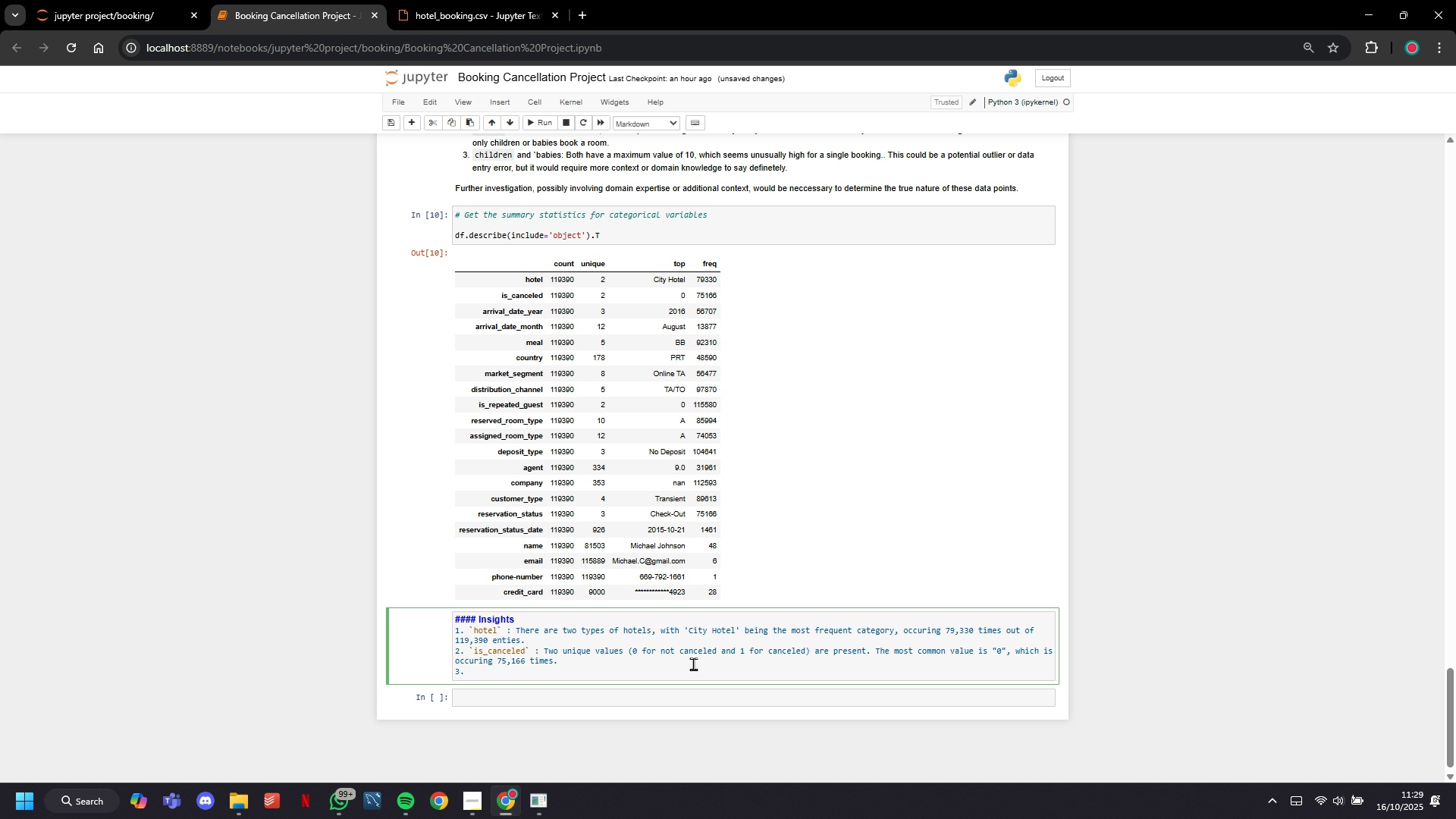 
key(Backquote)
 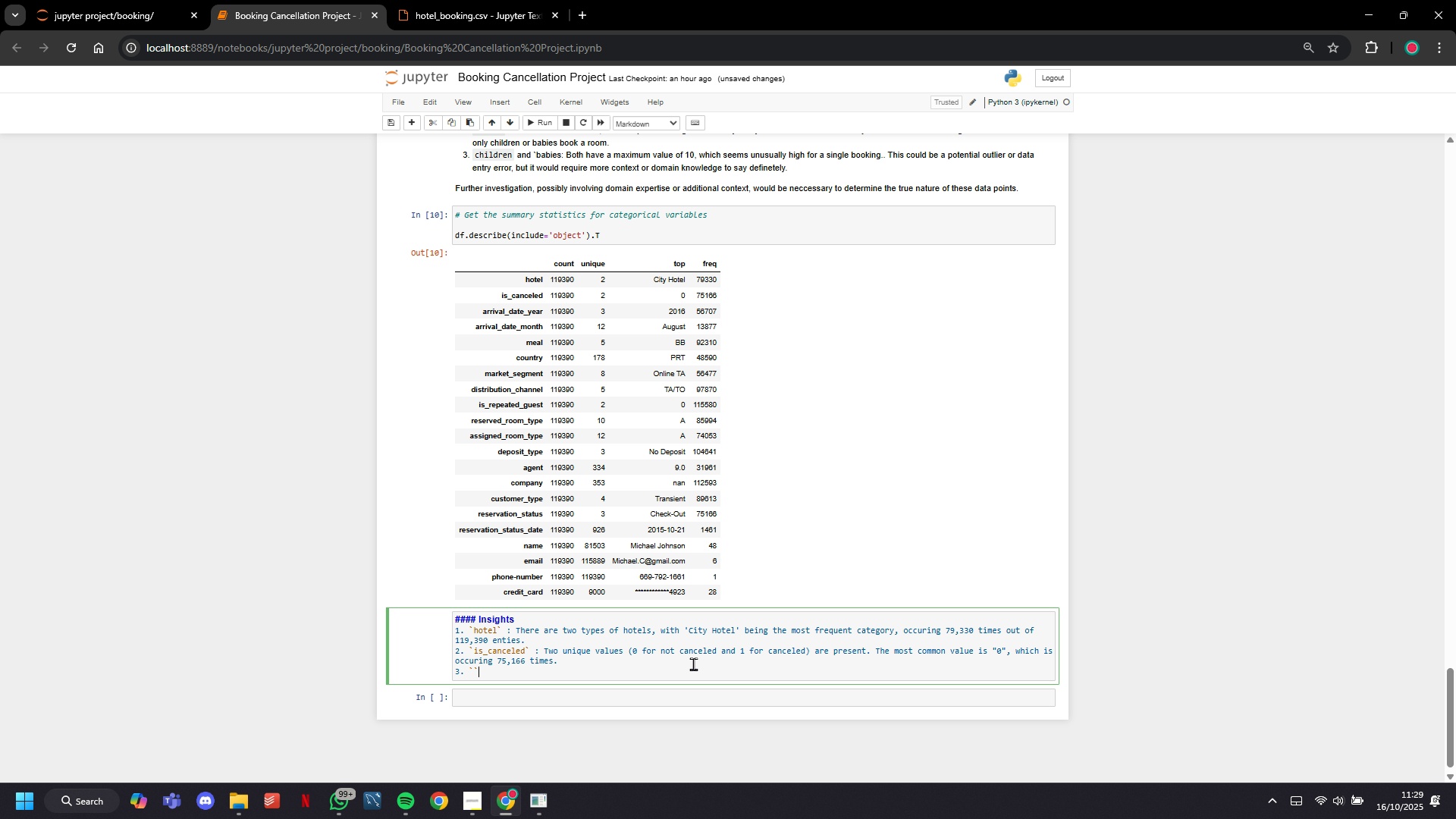 
key(Backquote)
 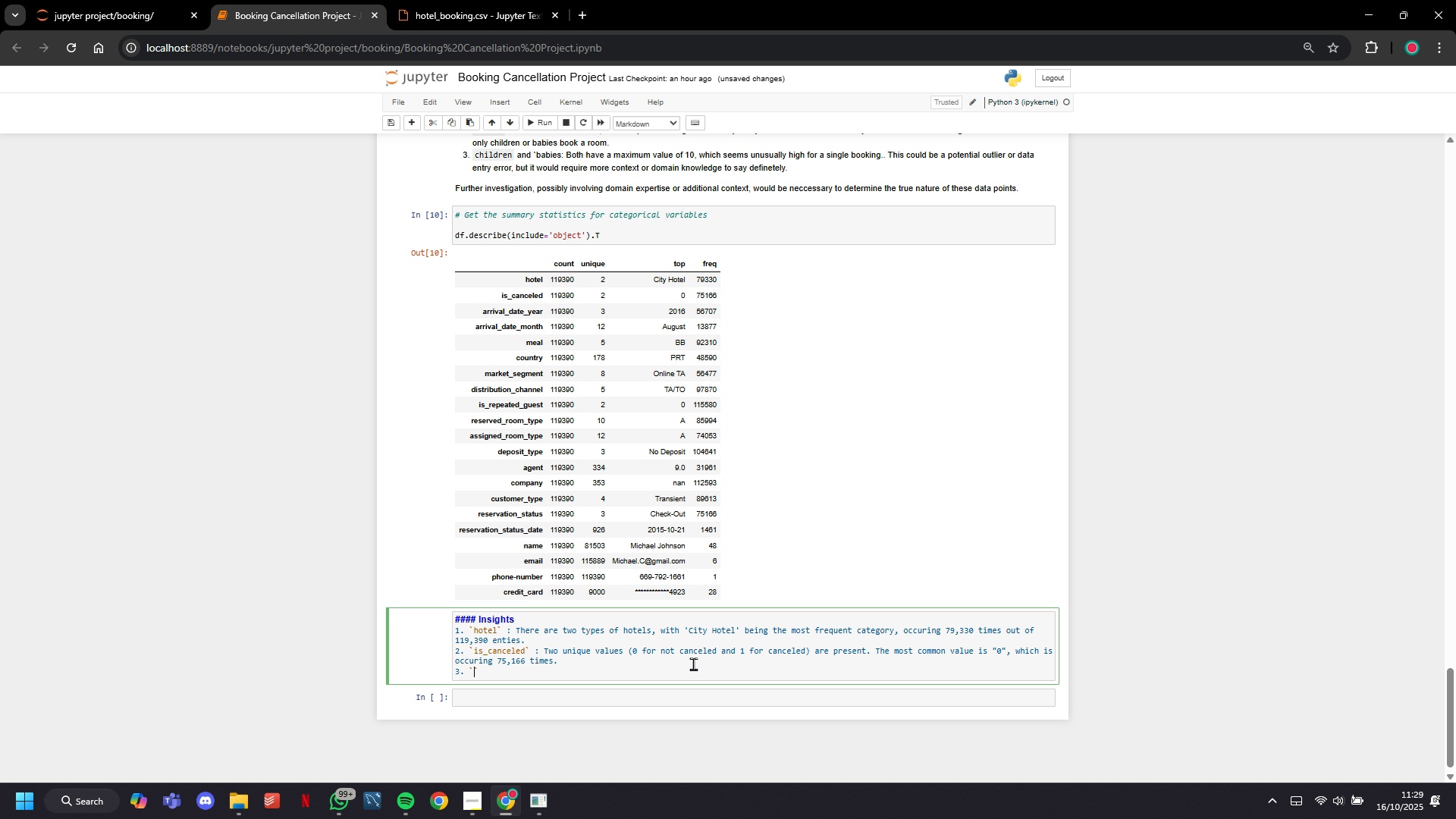 
key(ArrowLeft)
 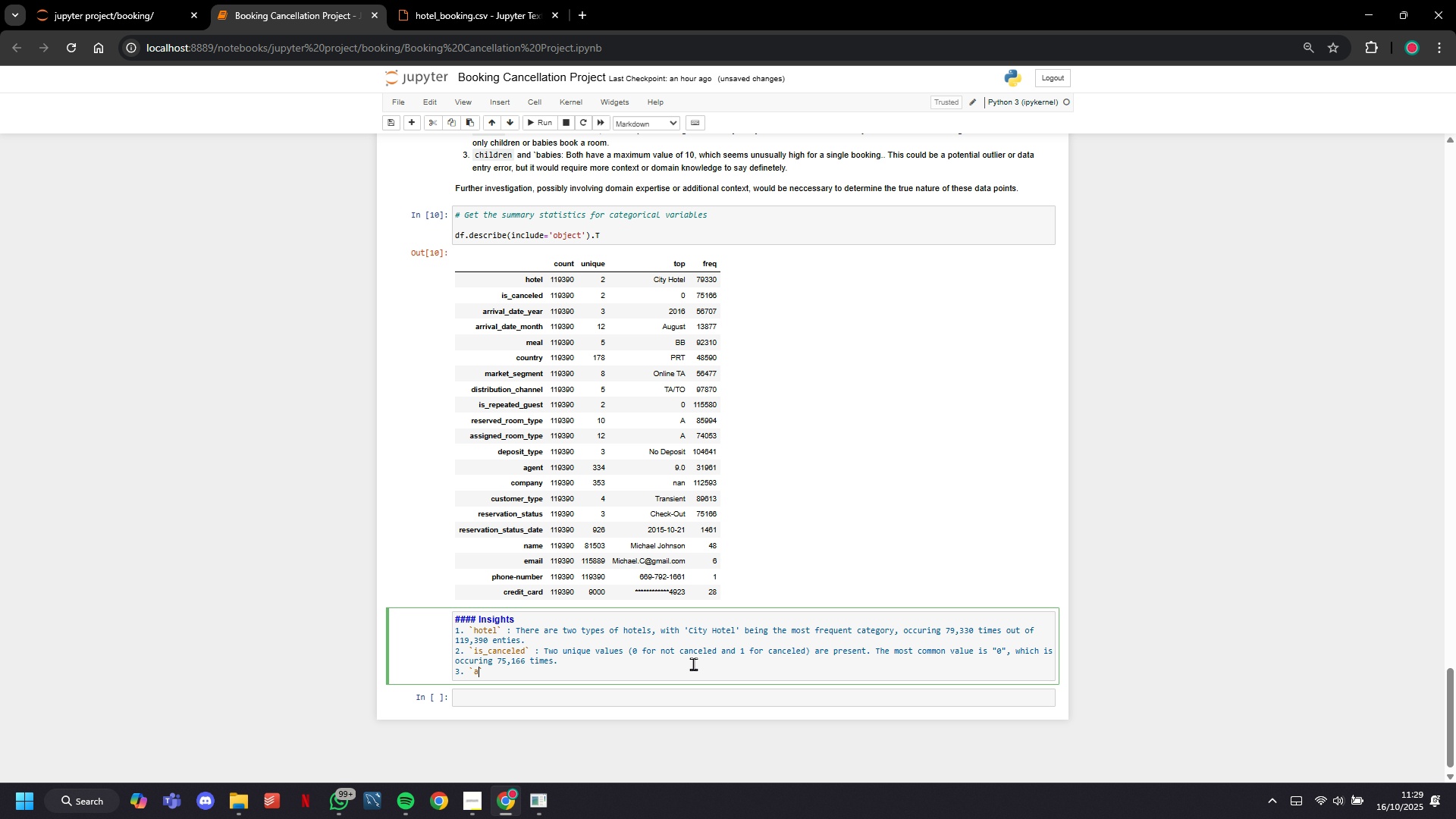 
type(arrival_date_year)
 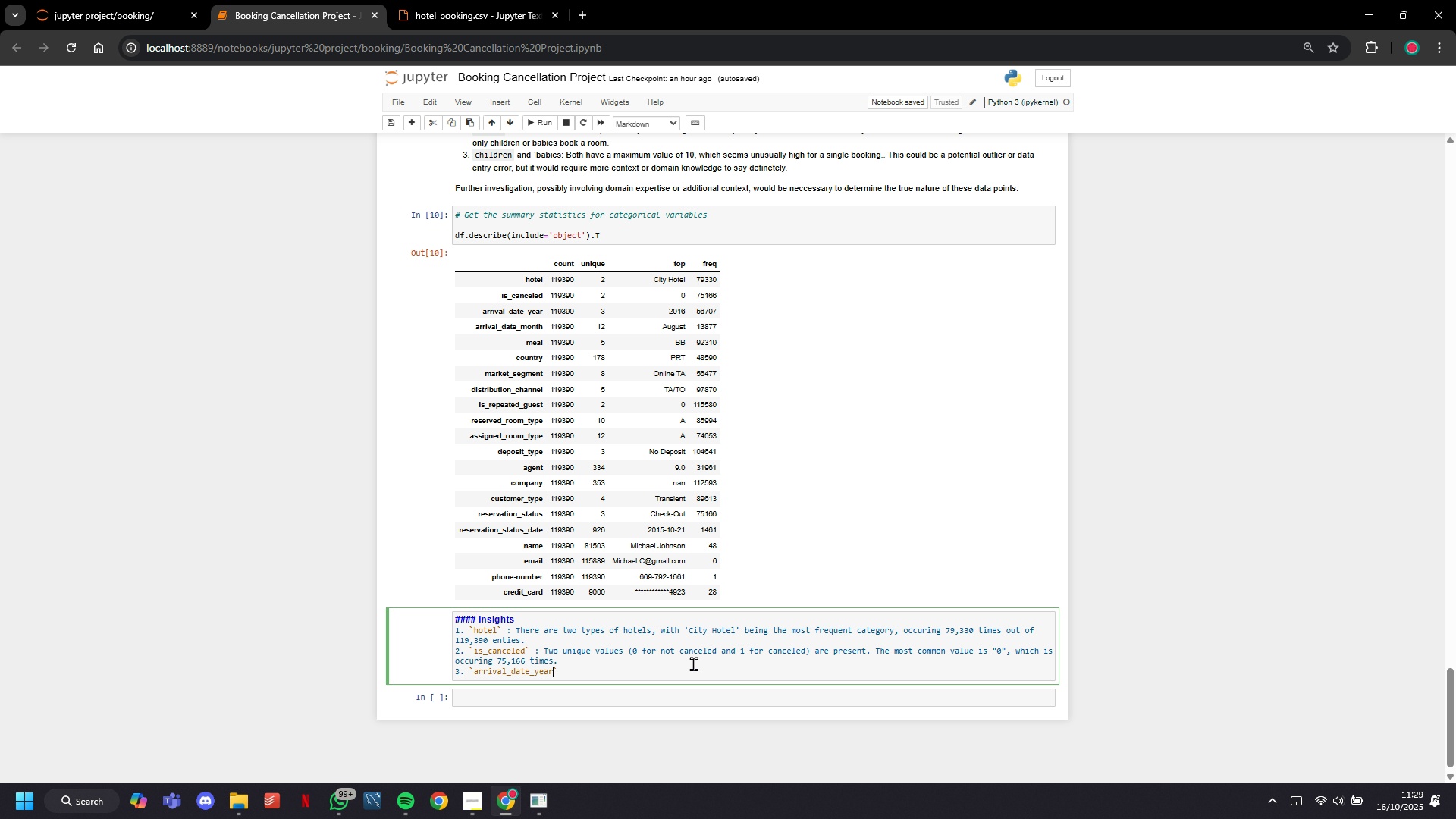 
key(ArrowRight)
 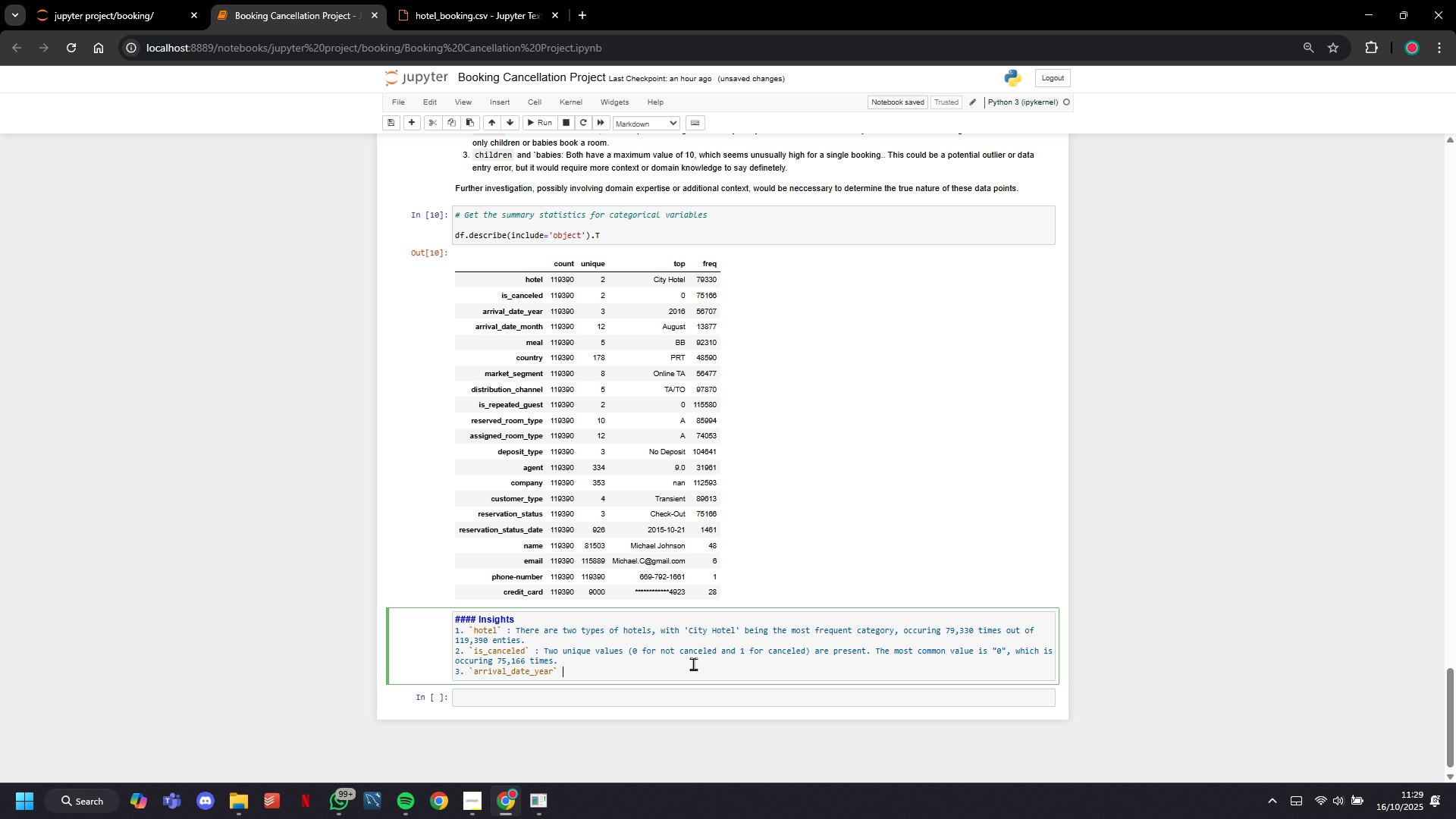 
key(Space)
 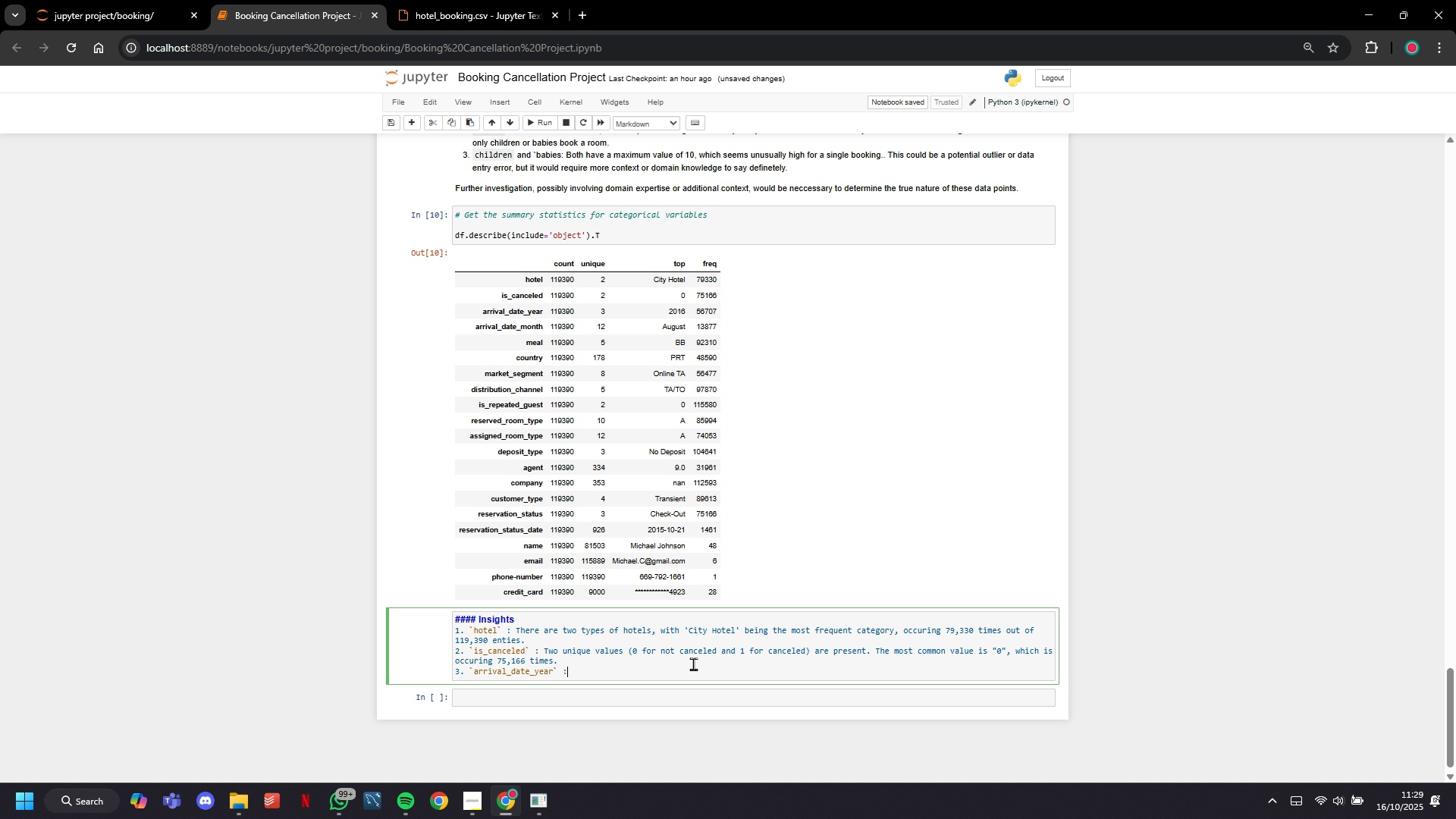 
key(Shift+ShiftLeft)
 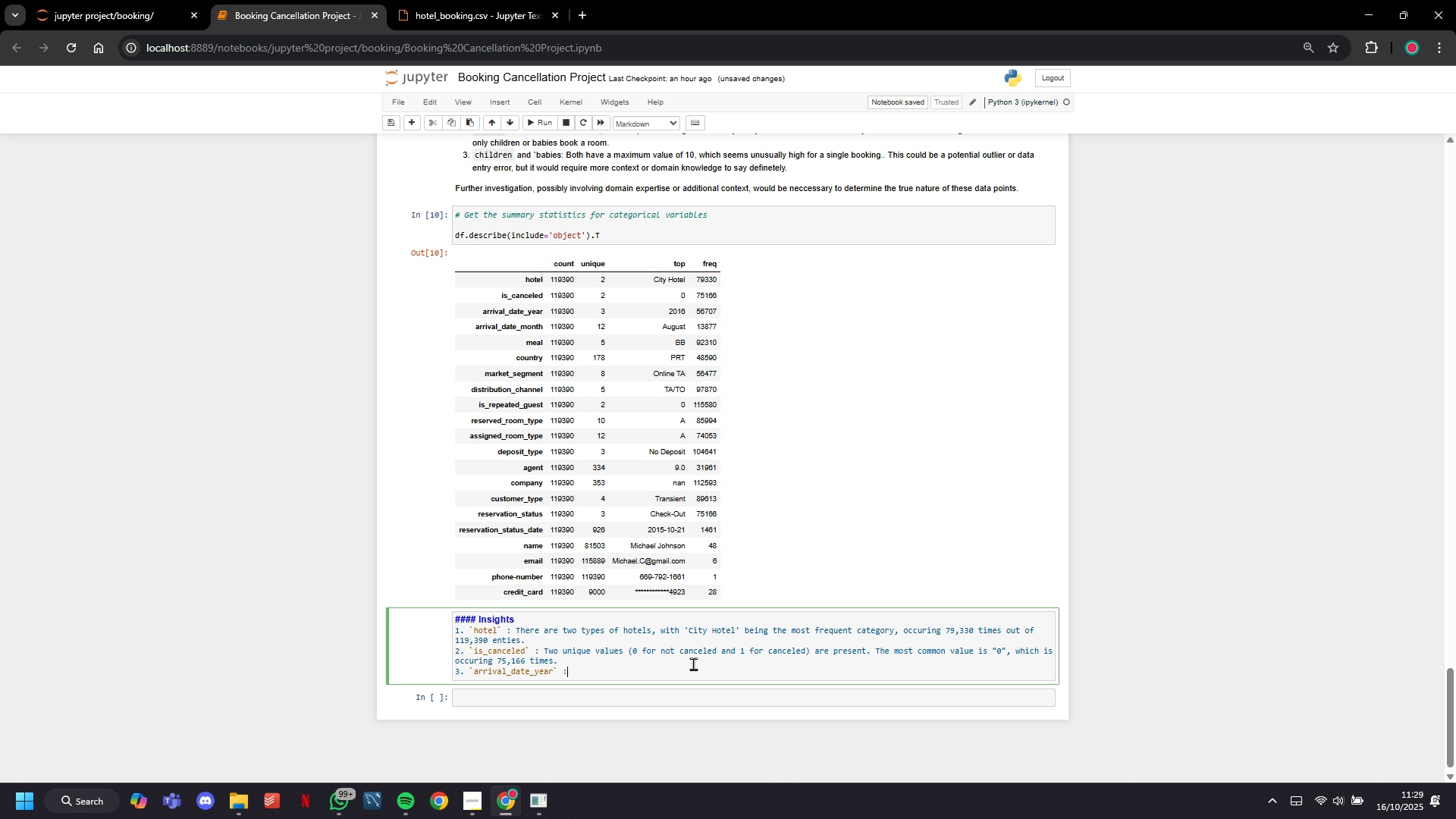 
key(Shift+Semicolon)
 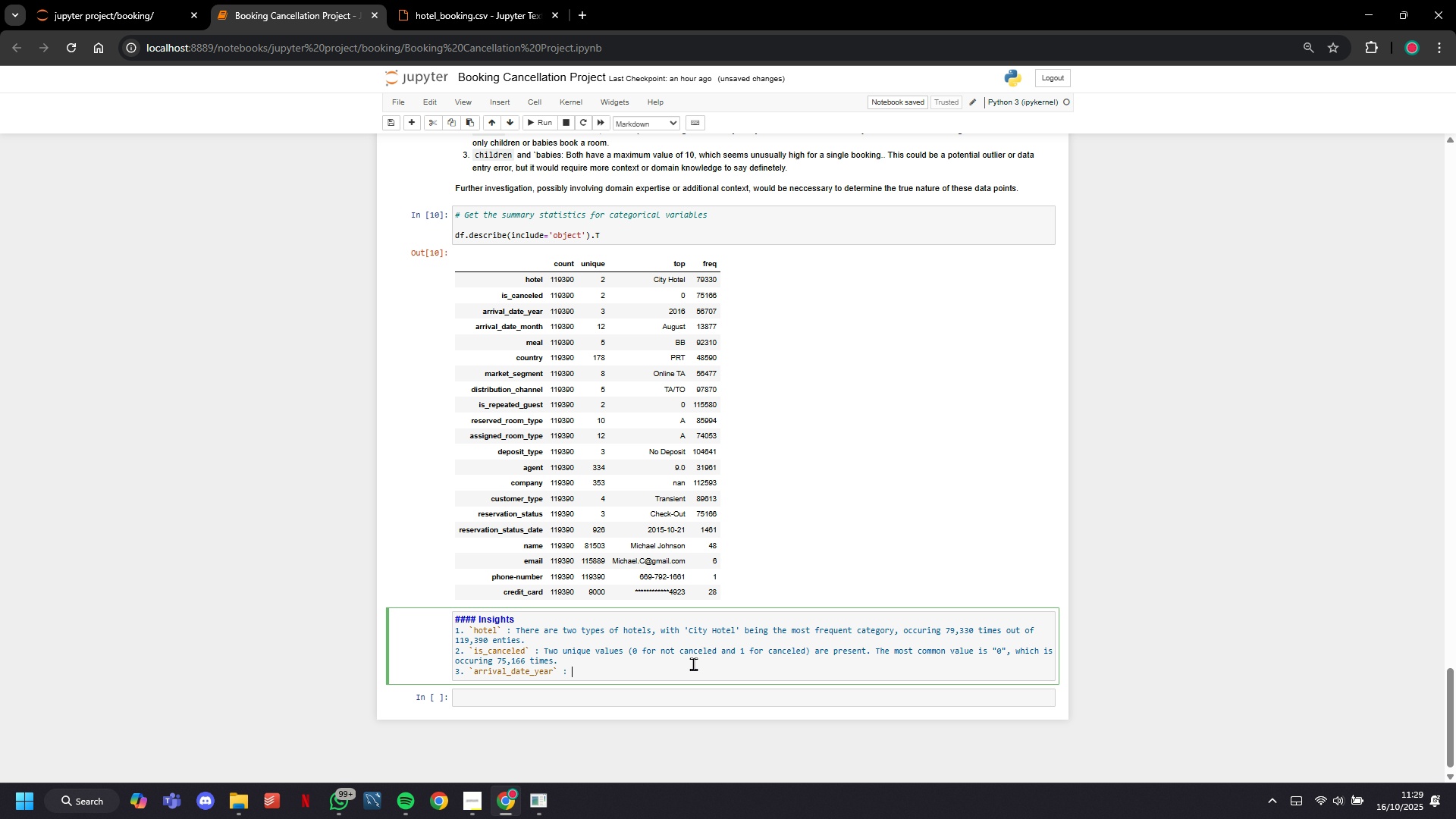 
key(Space)
 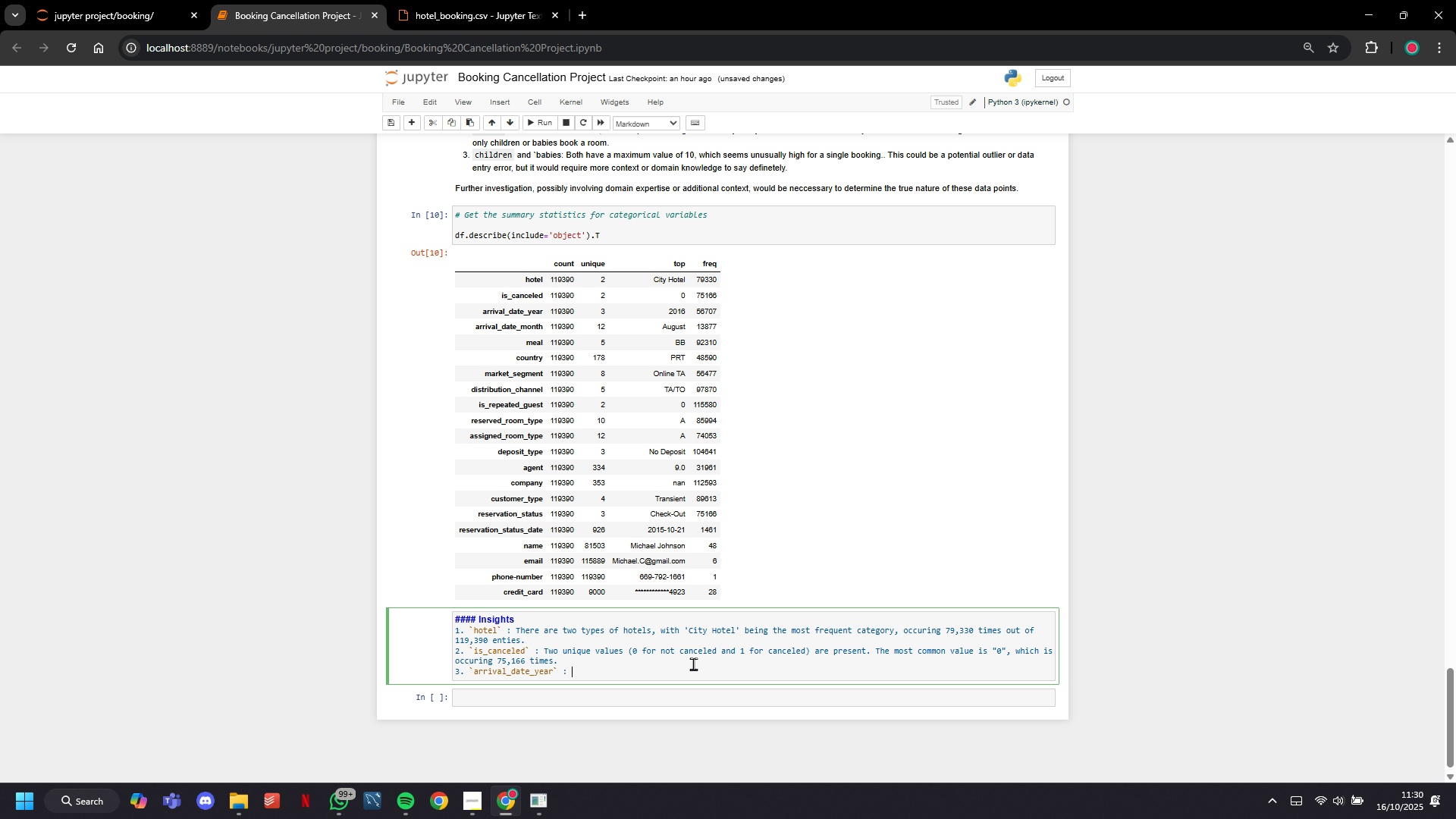 
wait(5.37)
 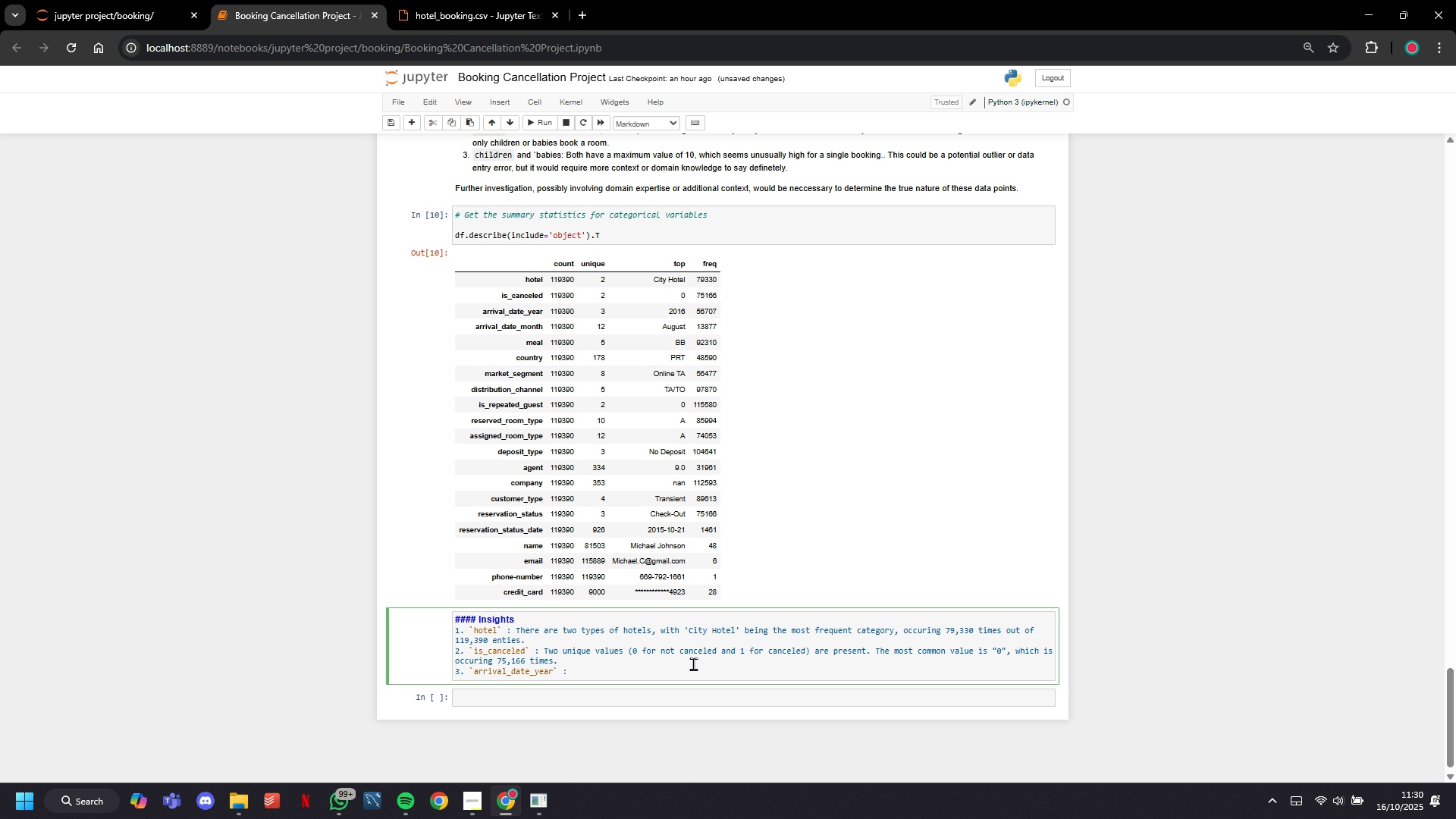 
type(Thee rare the)
key(Backspace)
type(e niq eas present )
key(Backspace)
 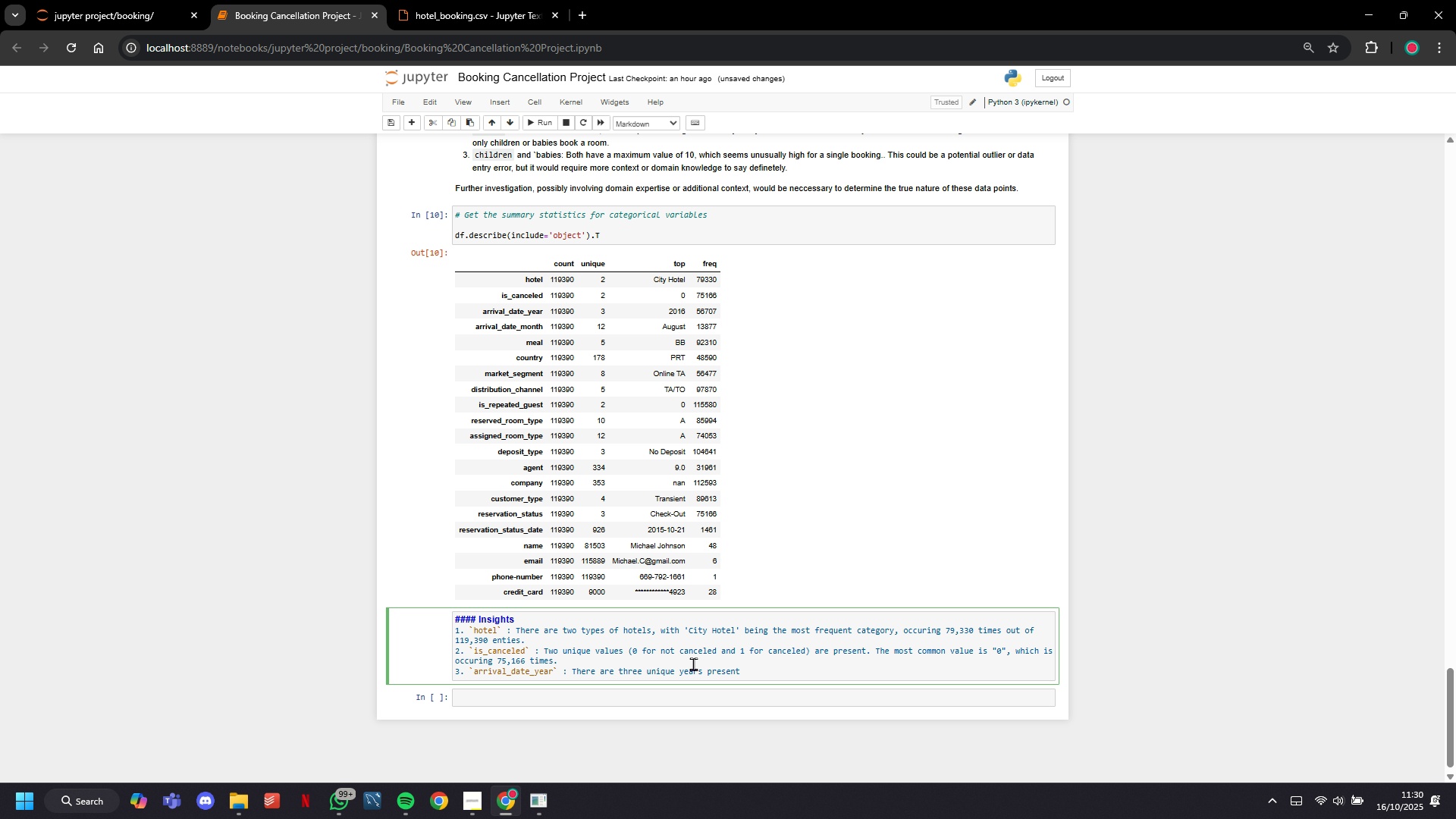 
hold_key(key=U, duration=0.61)
 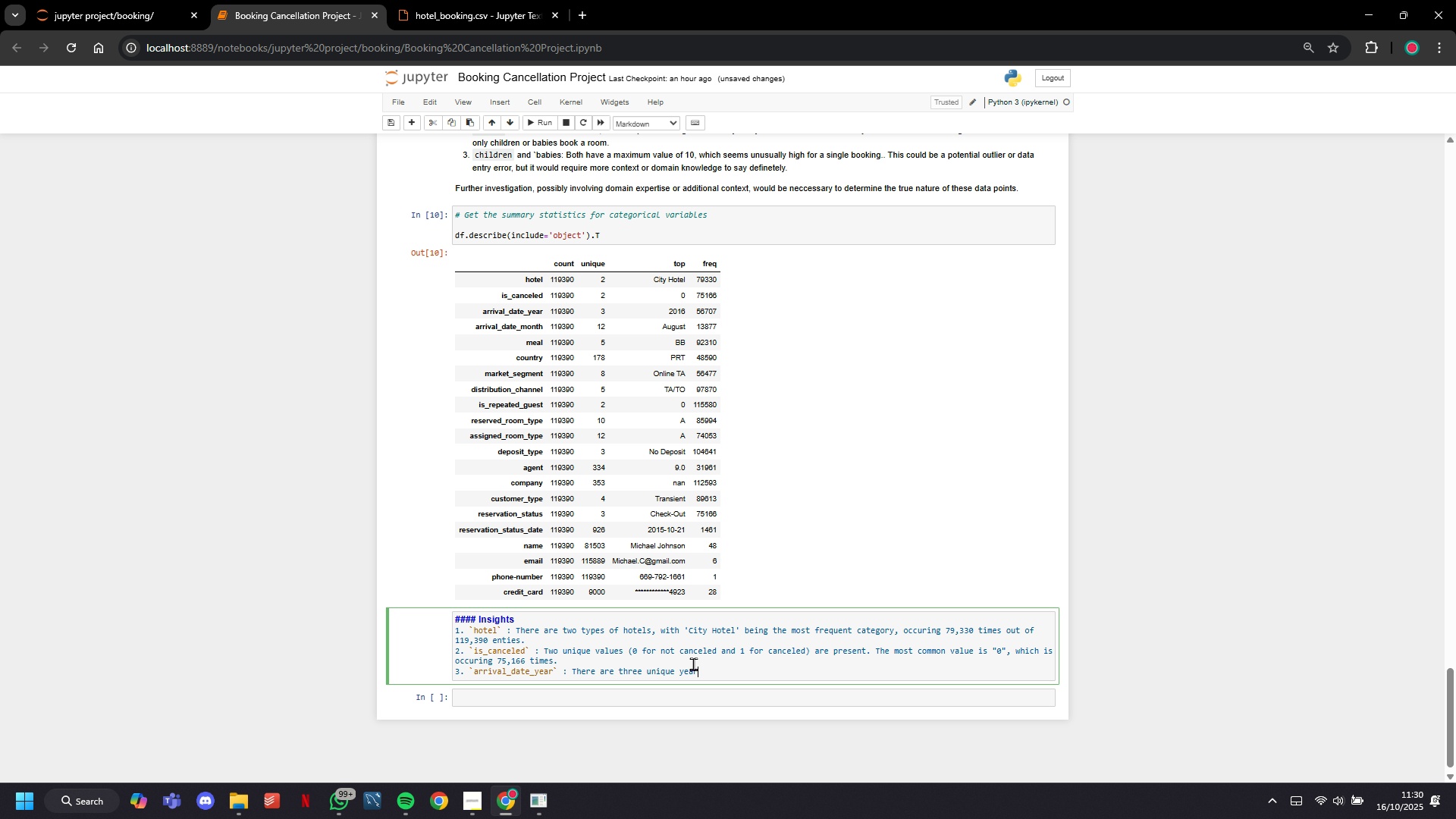 
hold_key(key=Y, duration=0.37)
 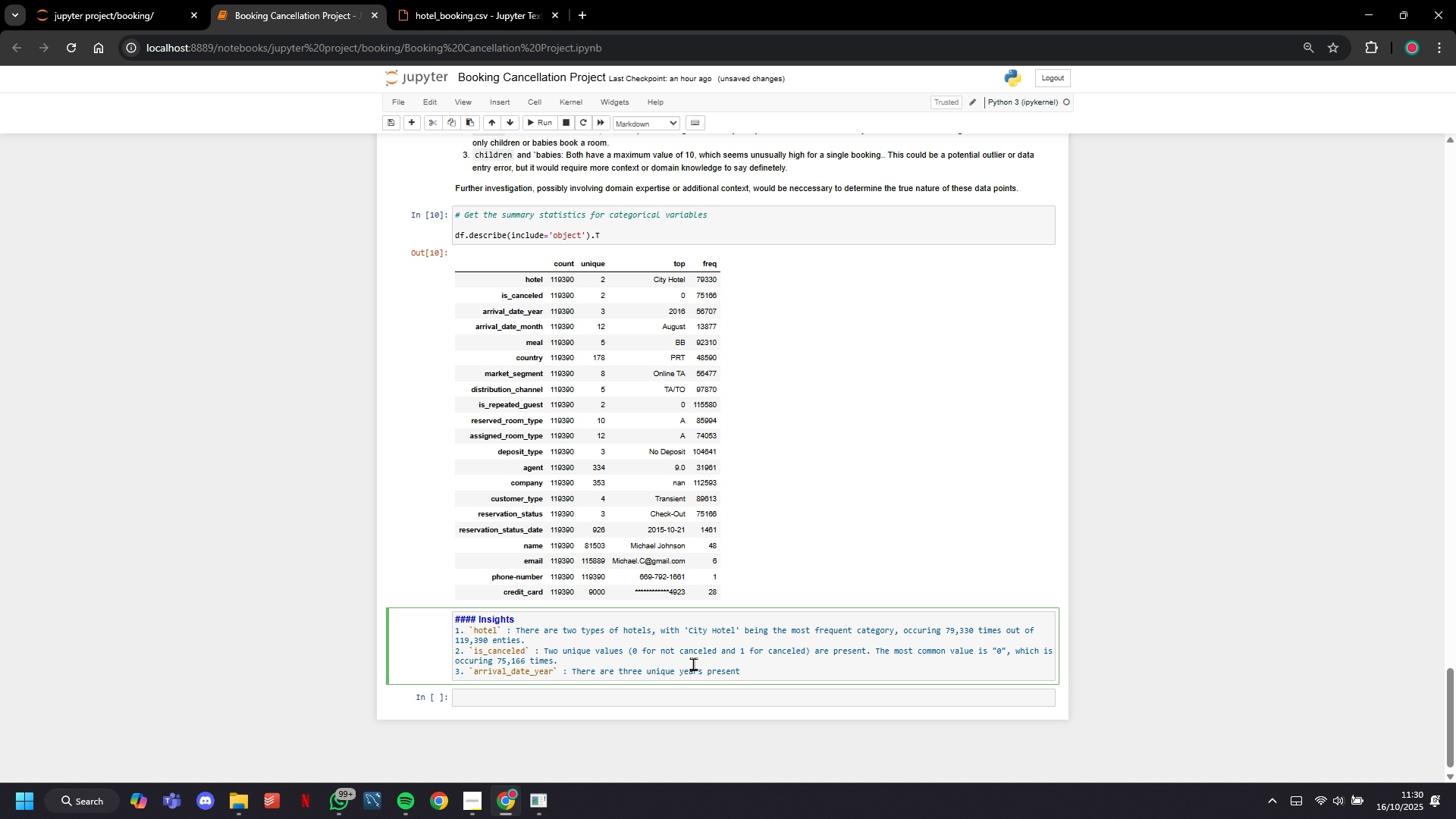 
wait(9.56)
 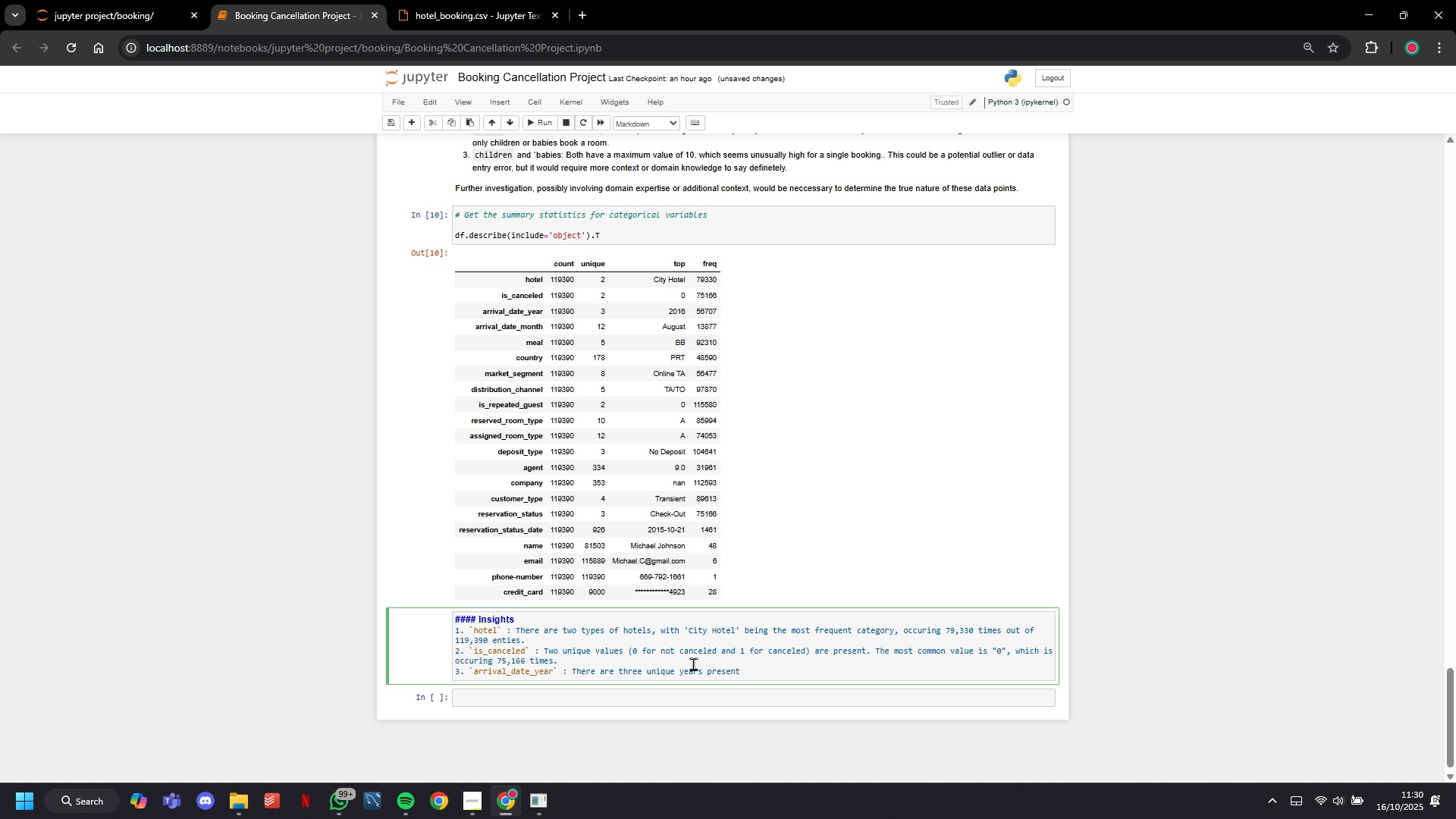 
type(, with 29)
key(Backspace)
type(016 )
 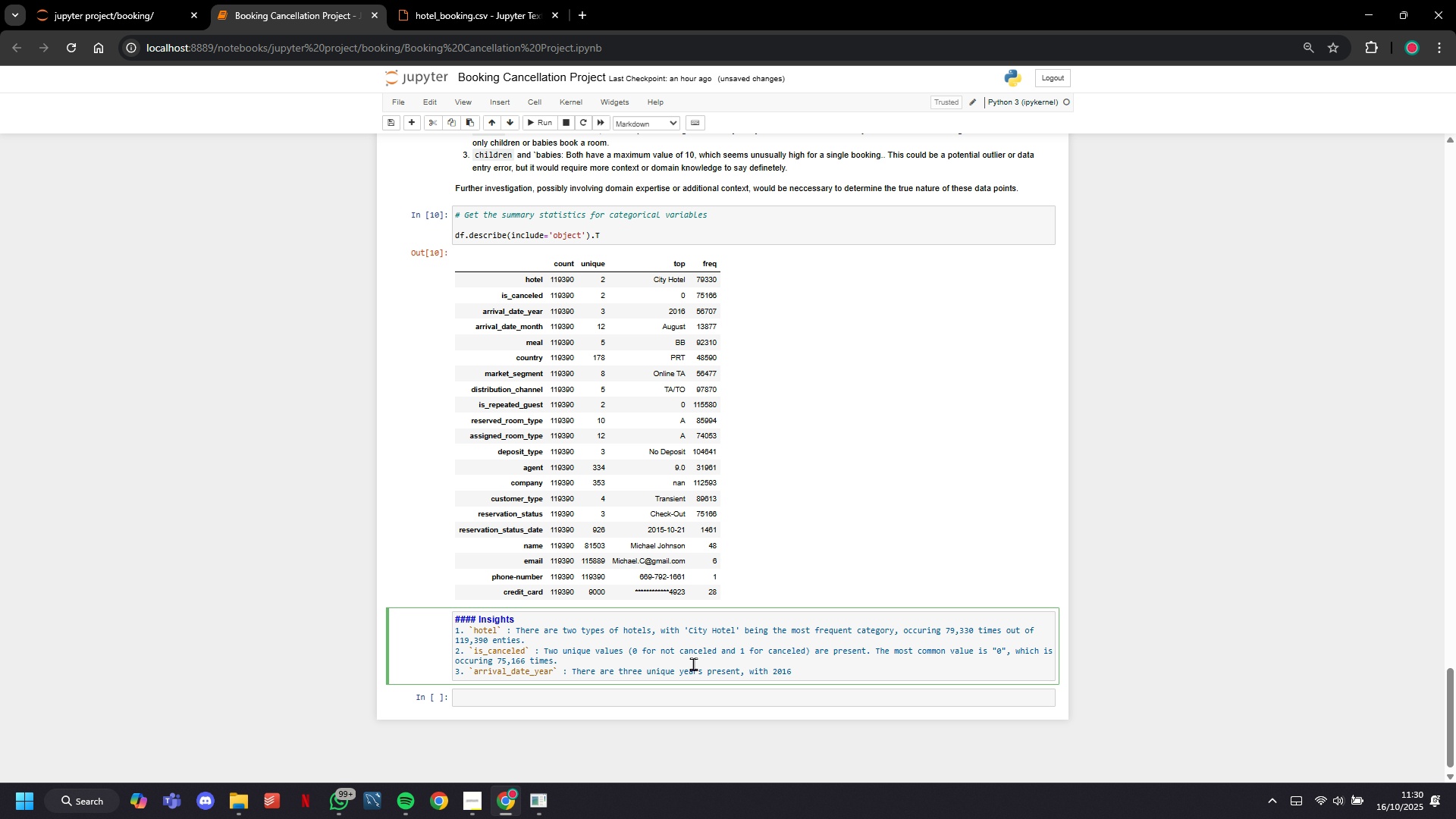 
wait(10.72)
 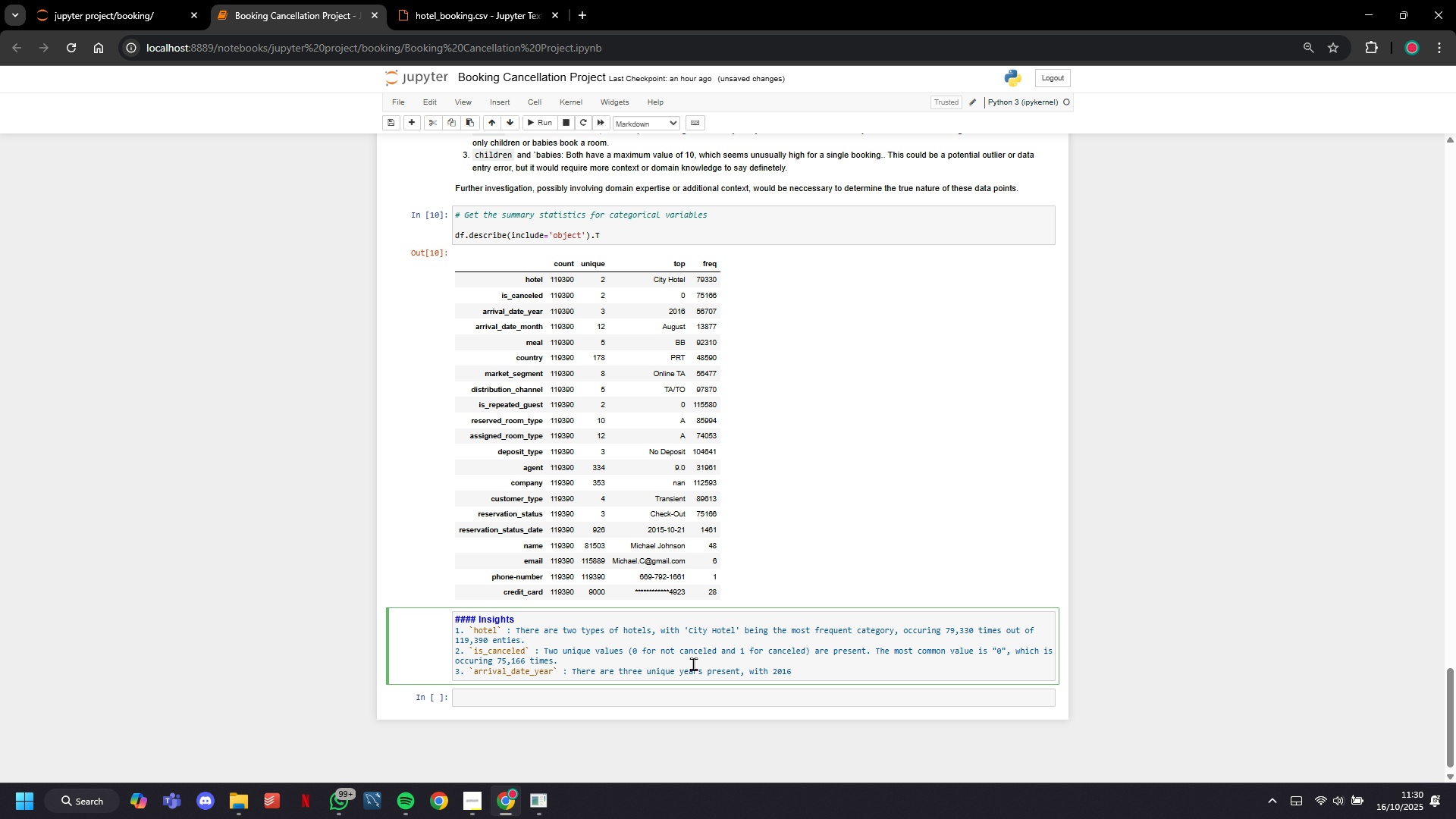 
type(being the most frequent month og)
key(Backspace)
type(f arrival, observed 13,877 times.)
 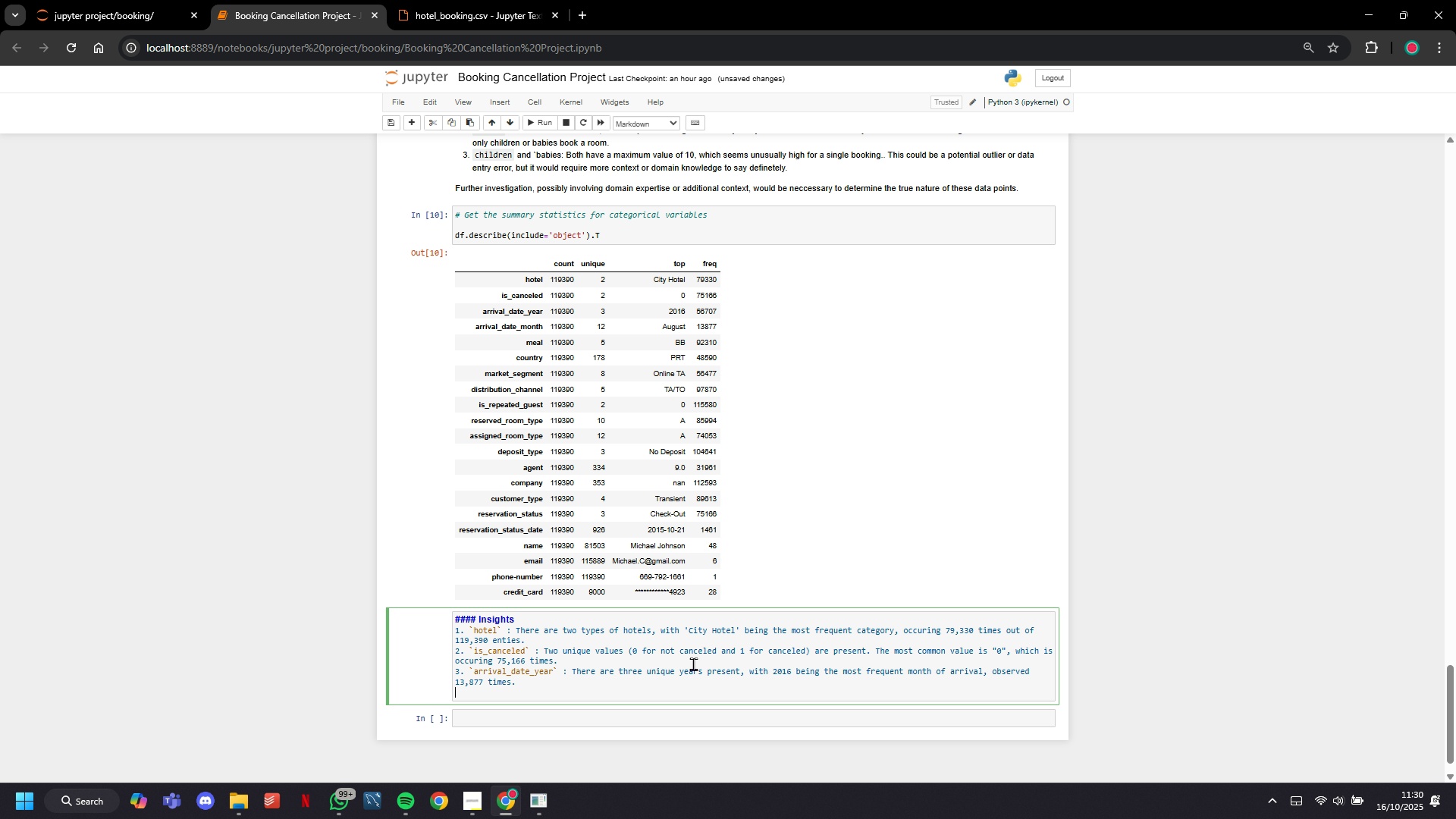 
key(Enter)
 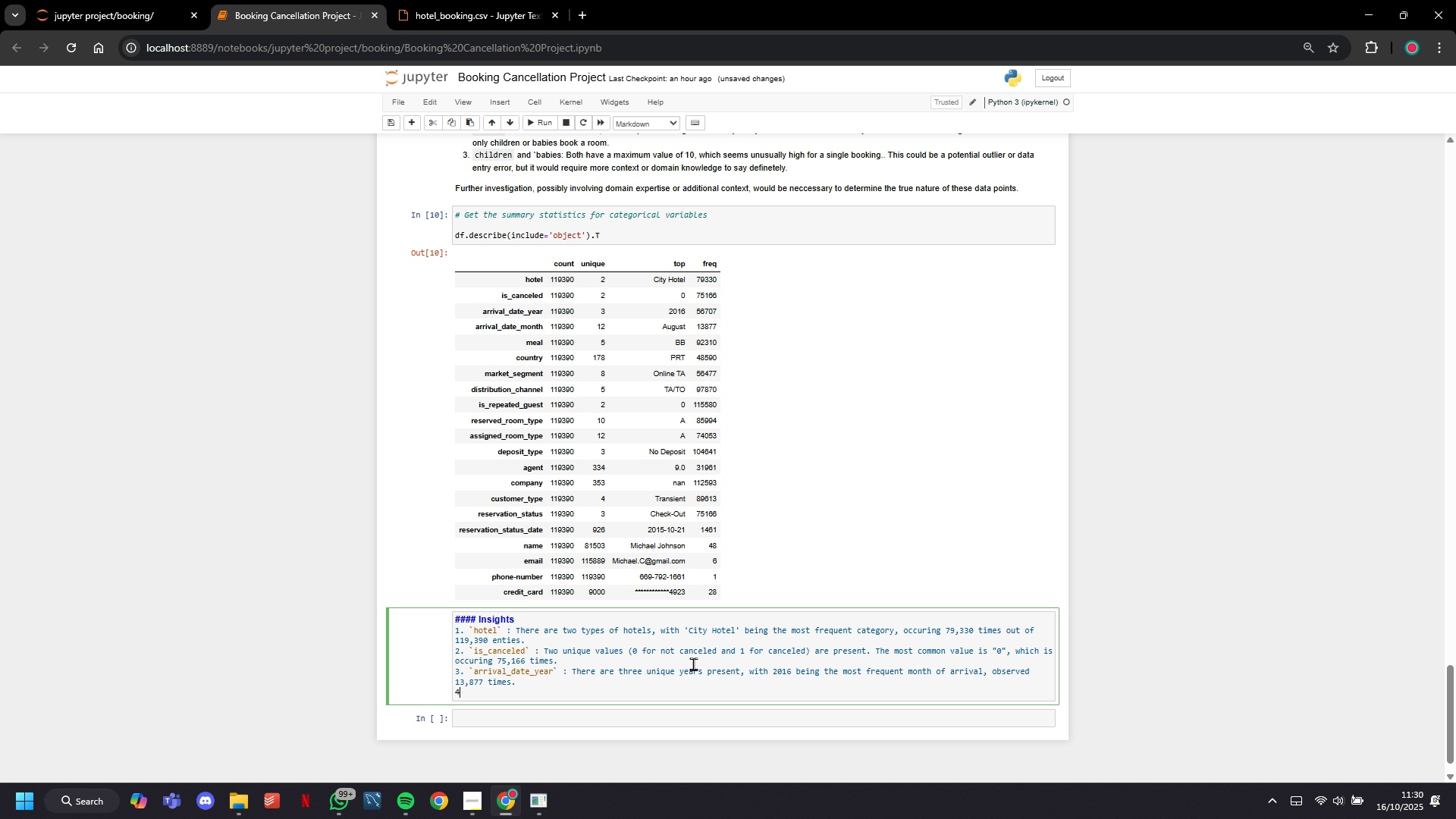 
key(4)
 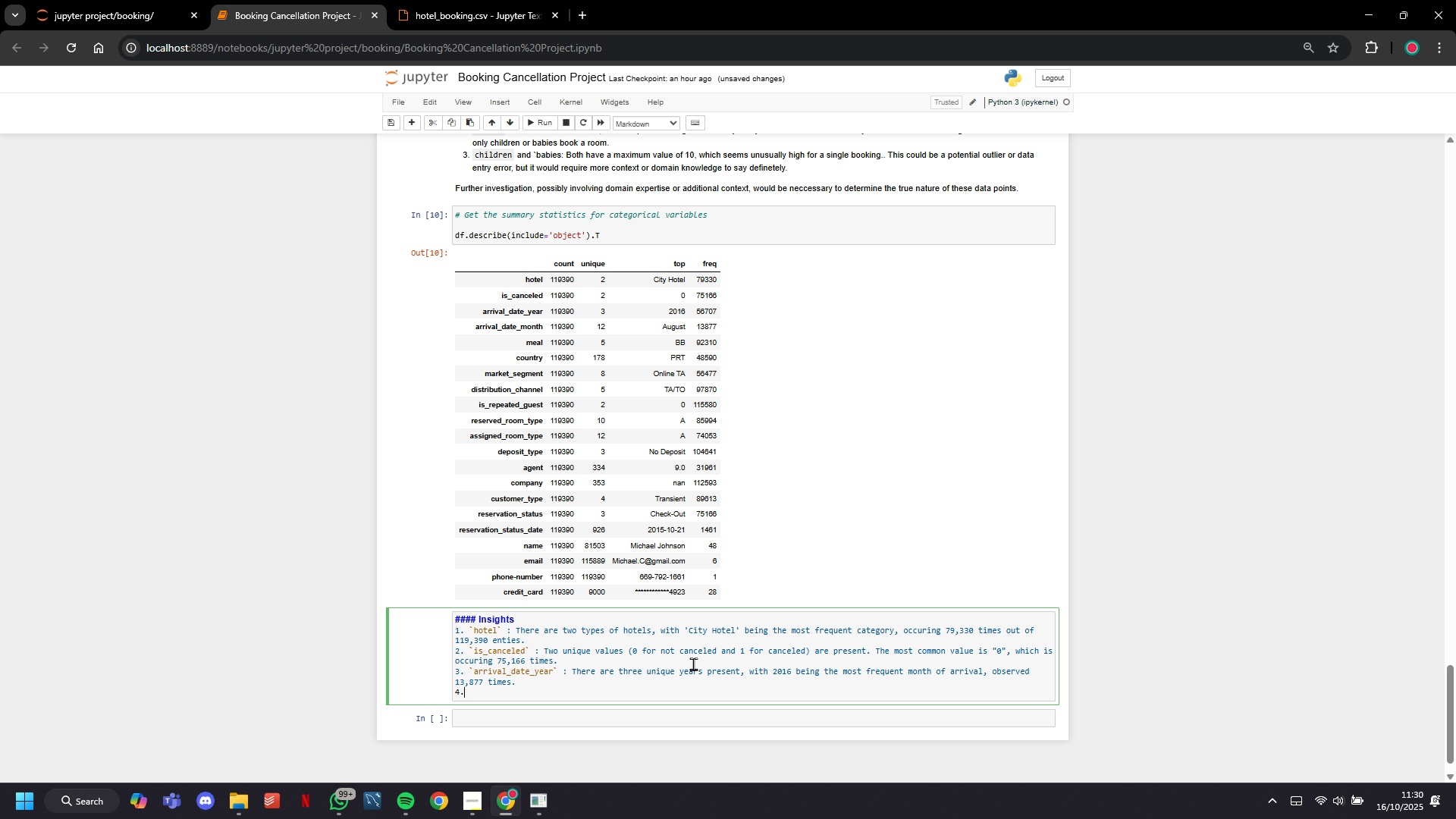 
key(Period)
 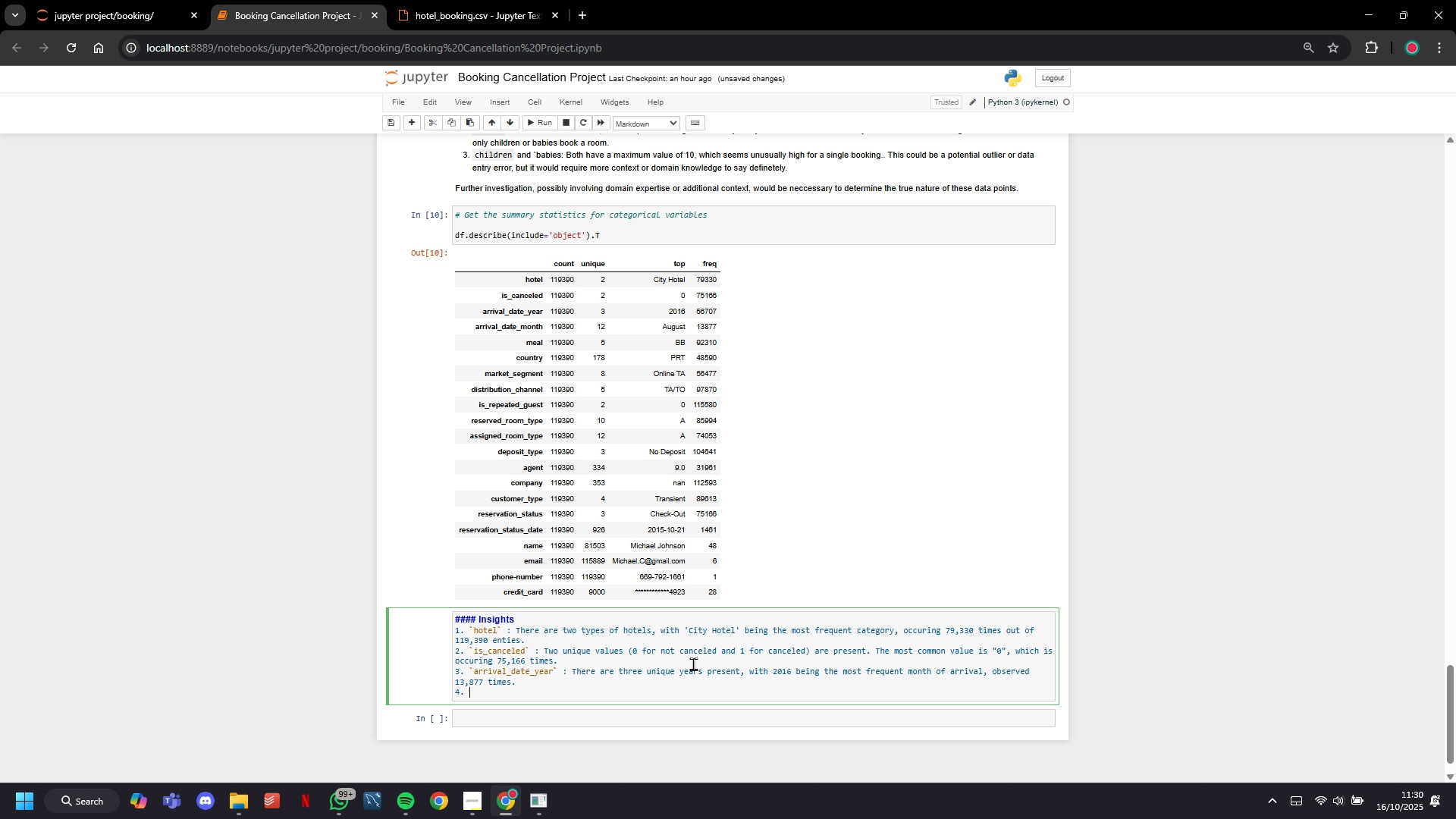 
key(Space)
 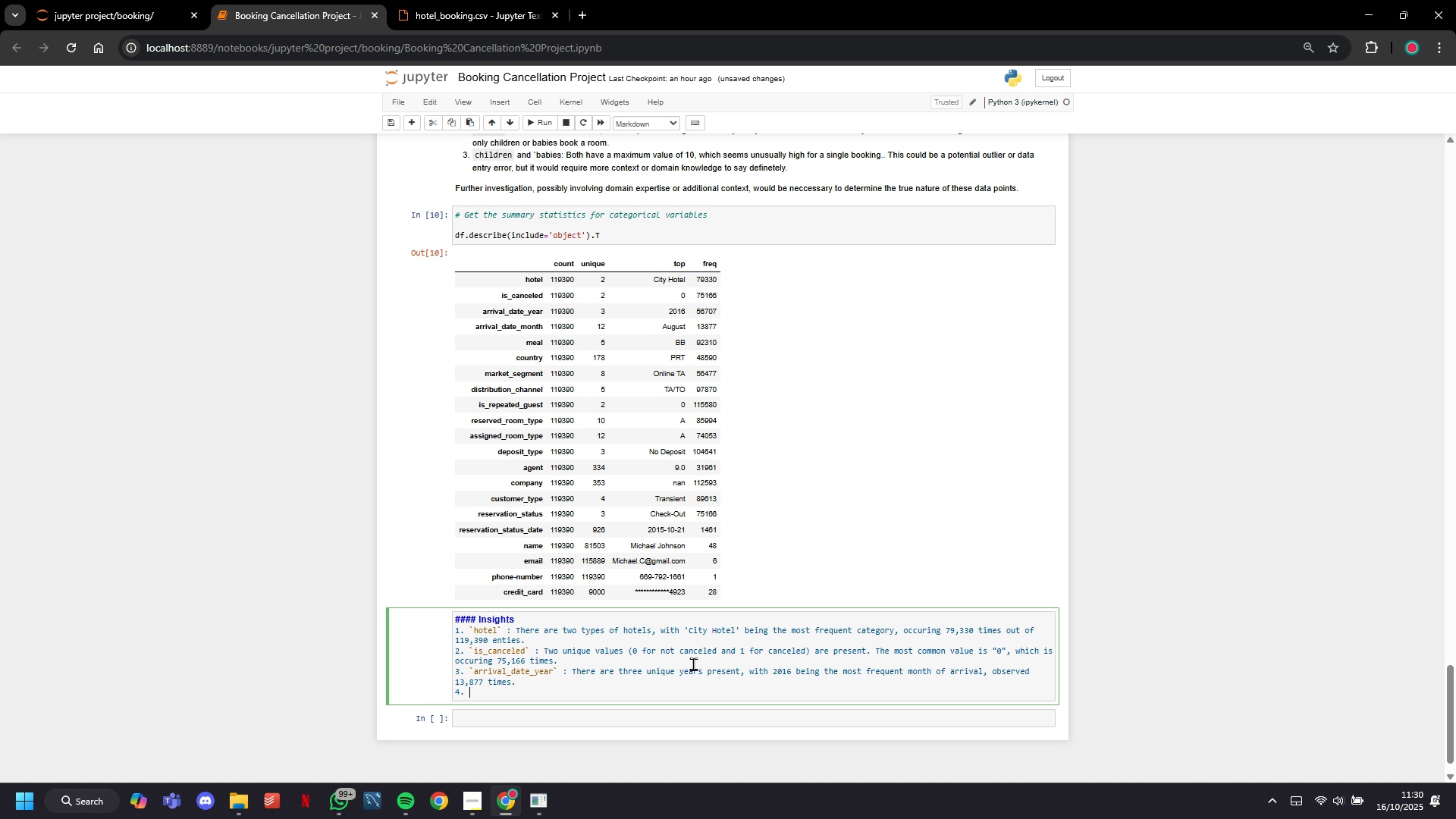 
key(Tab)
 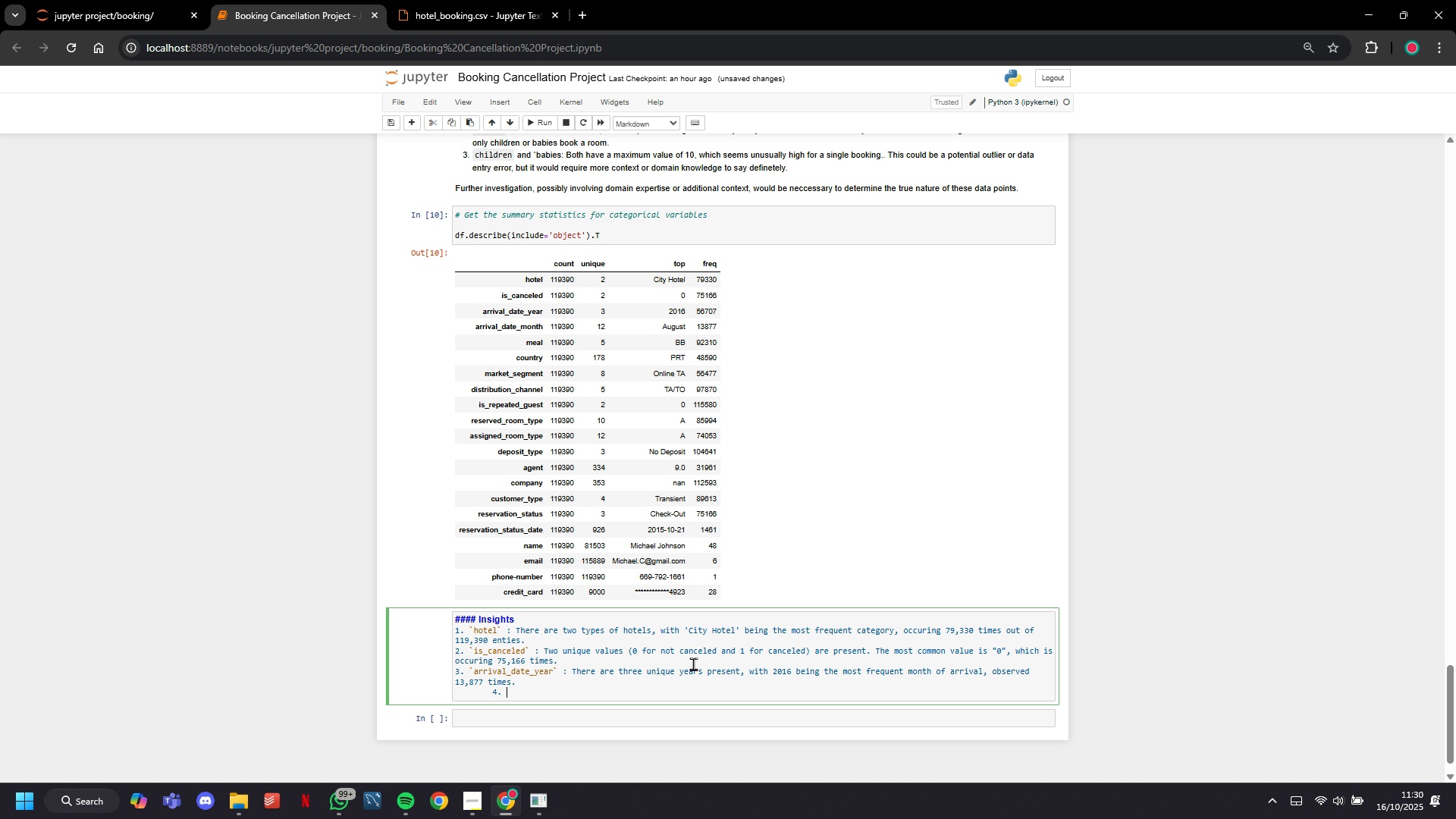 
key(Tab)
 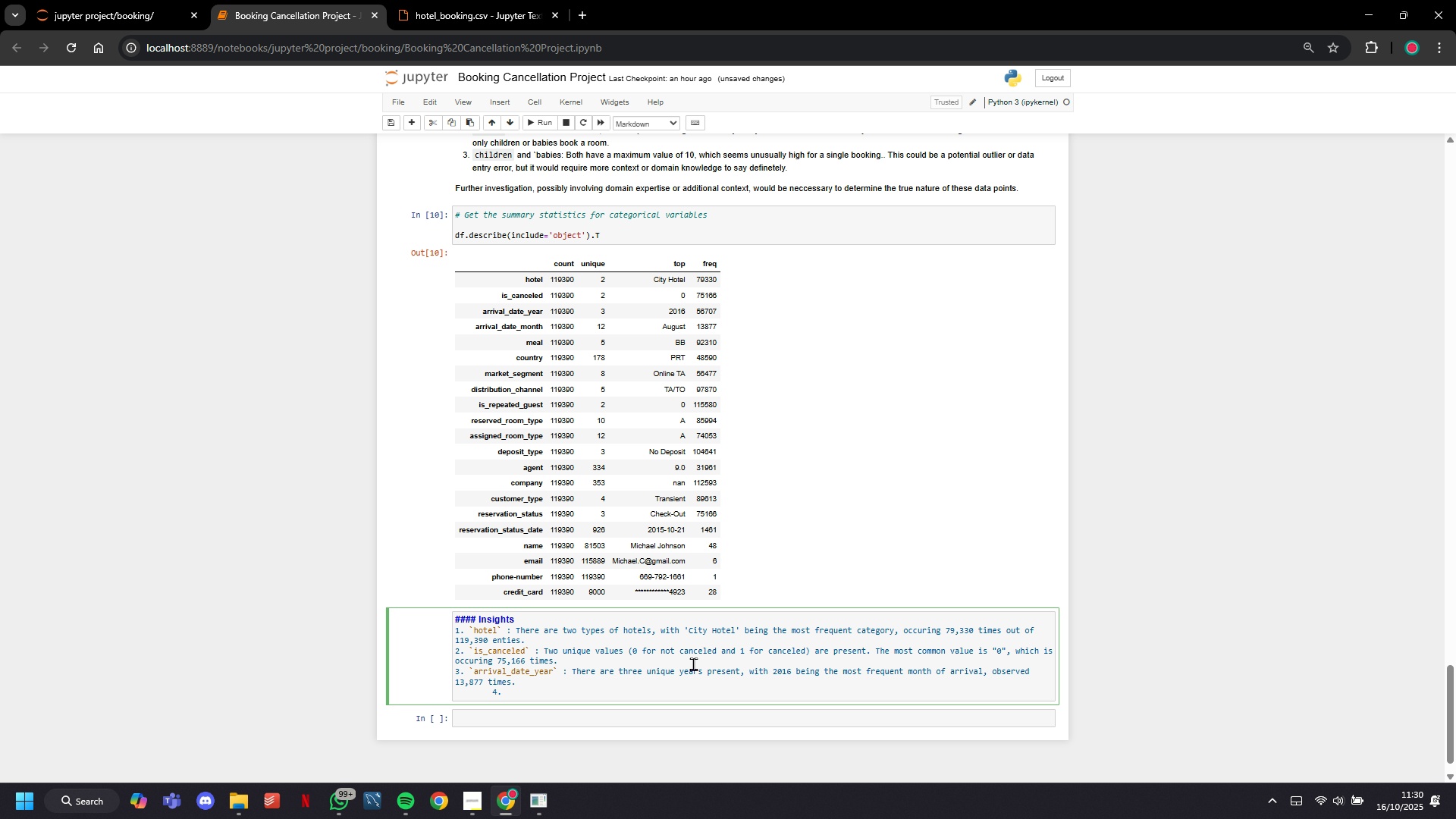 
key(Control+Z)
 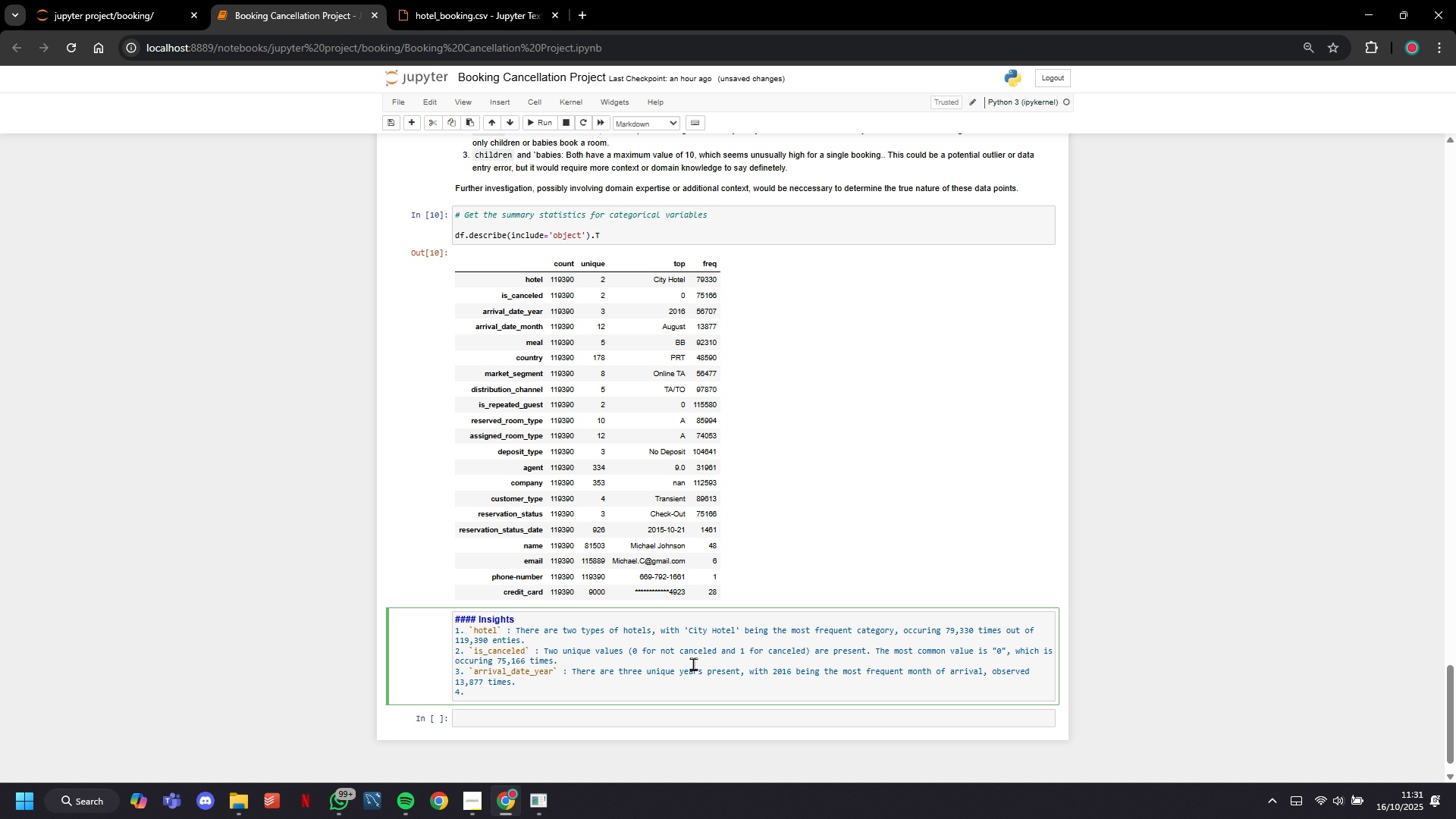 
key(Backquote)
 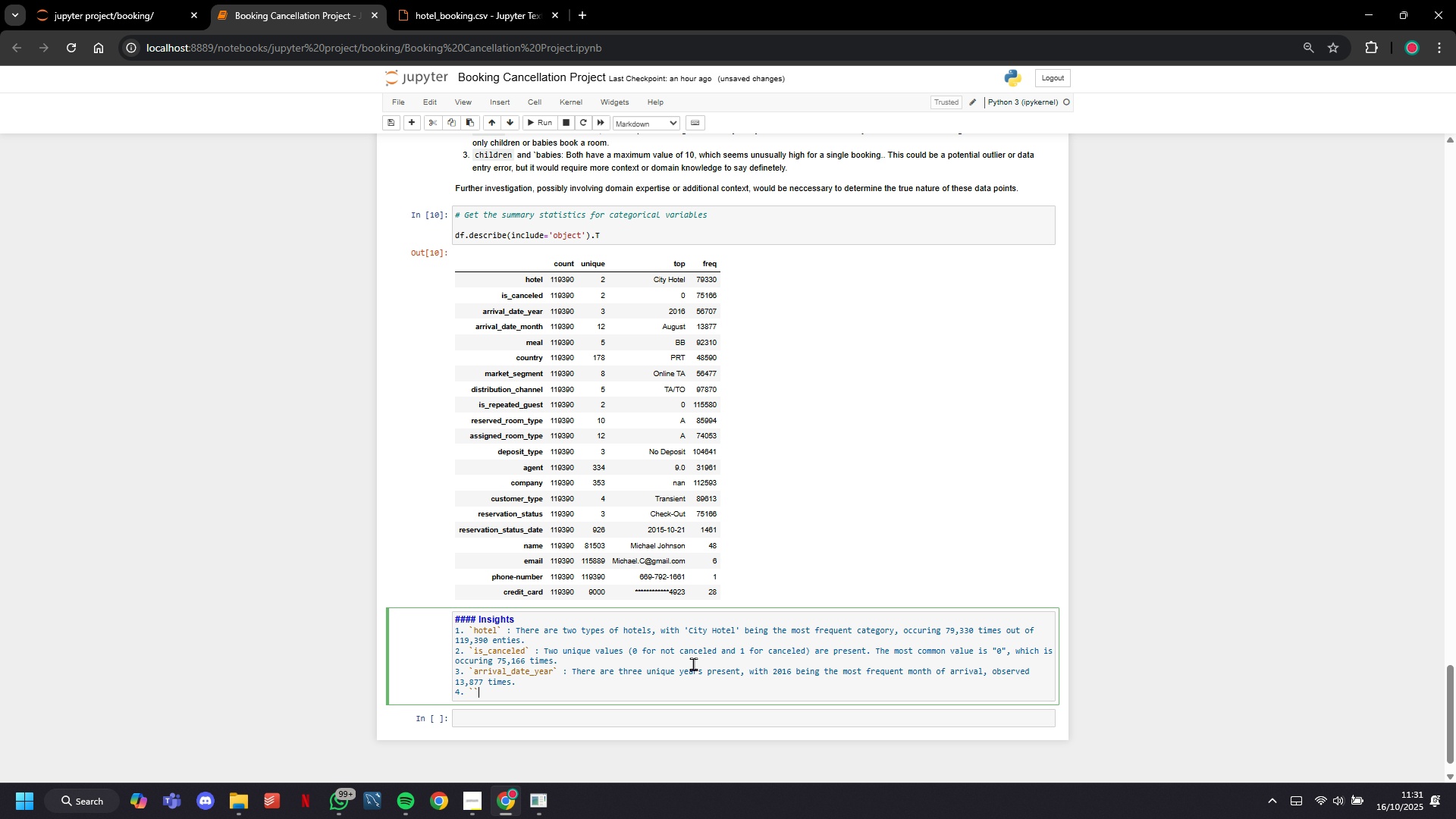 
key(Backquote)
 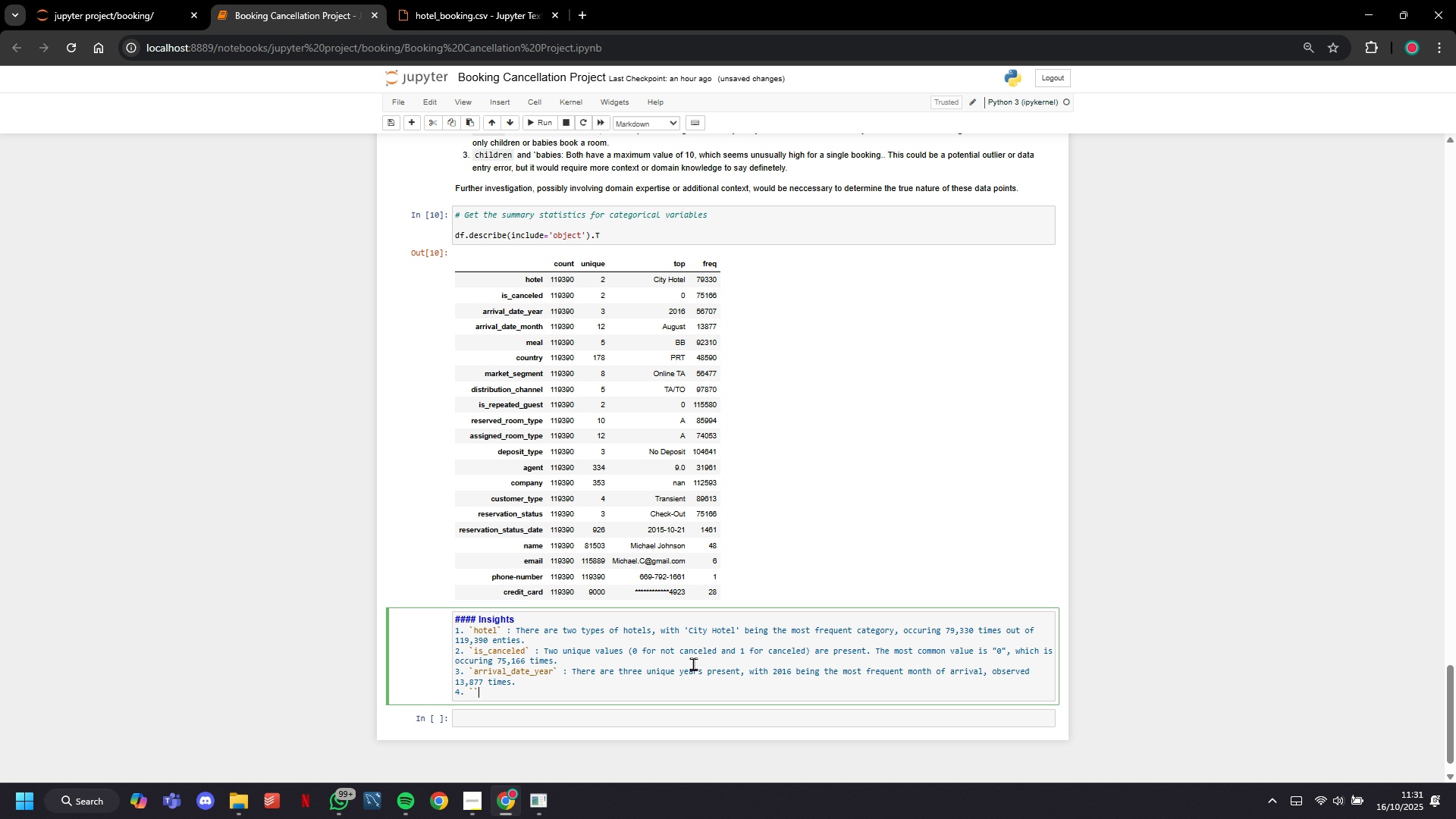 
key(ArrowLeft)
 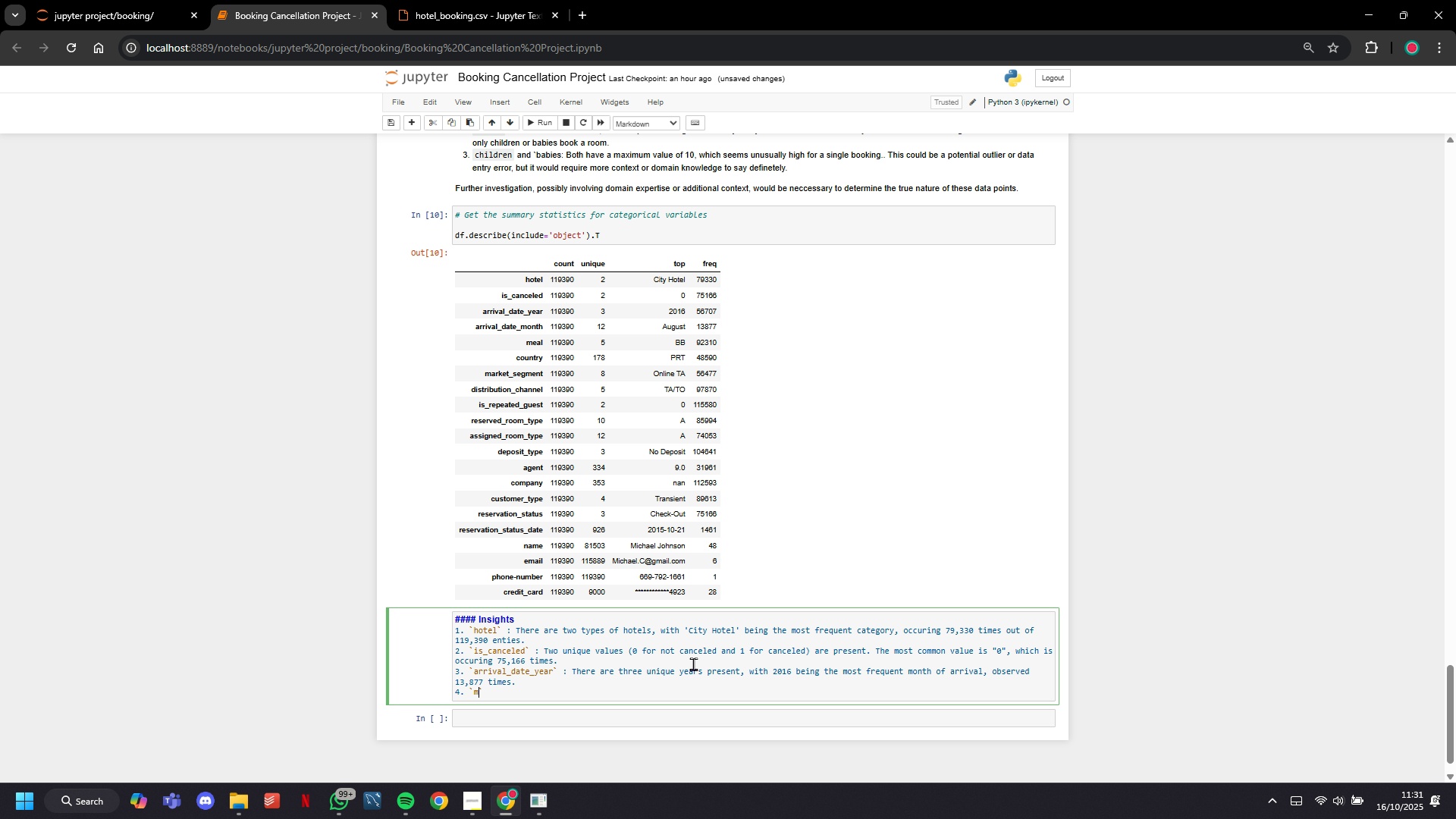 
type(meal)
 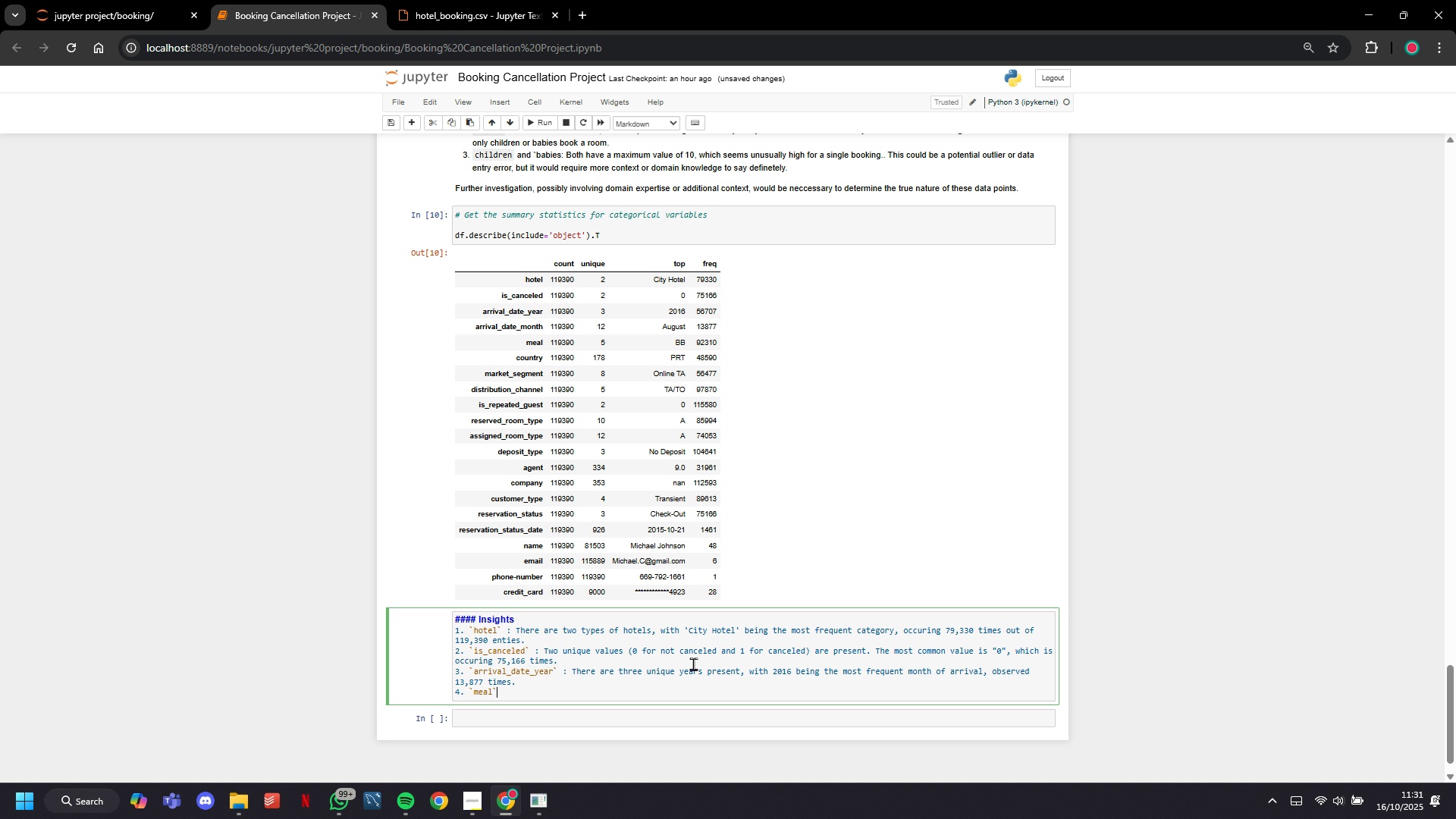 
key(ArrowRight)
 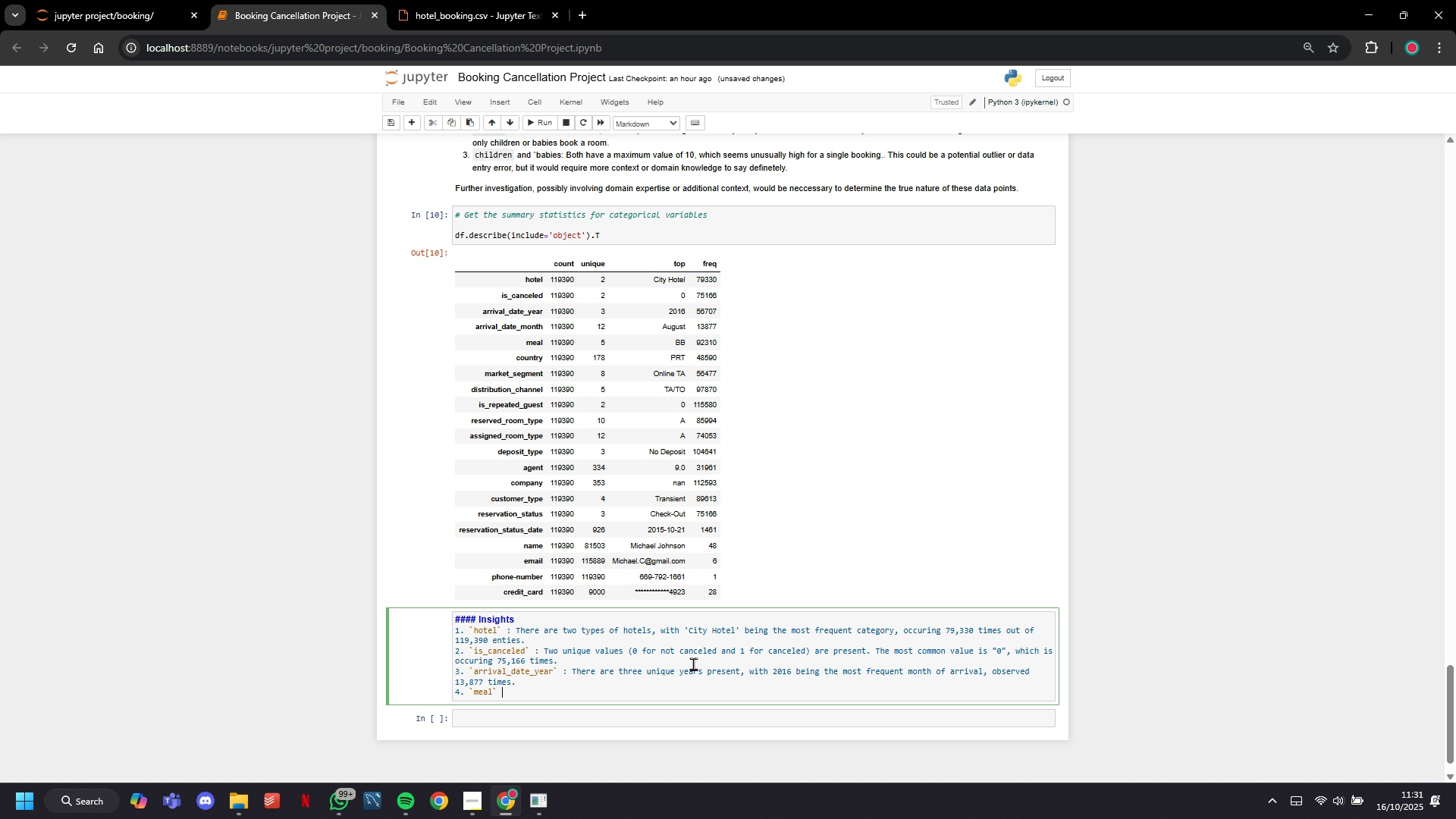 
type( : Five unique)
 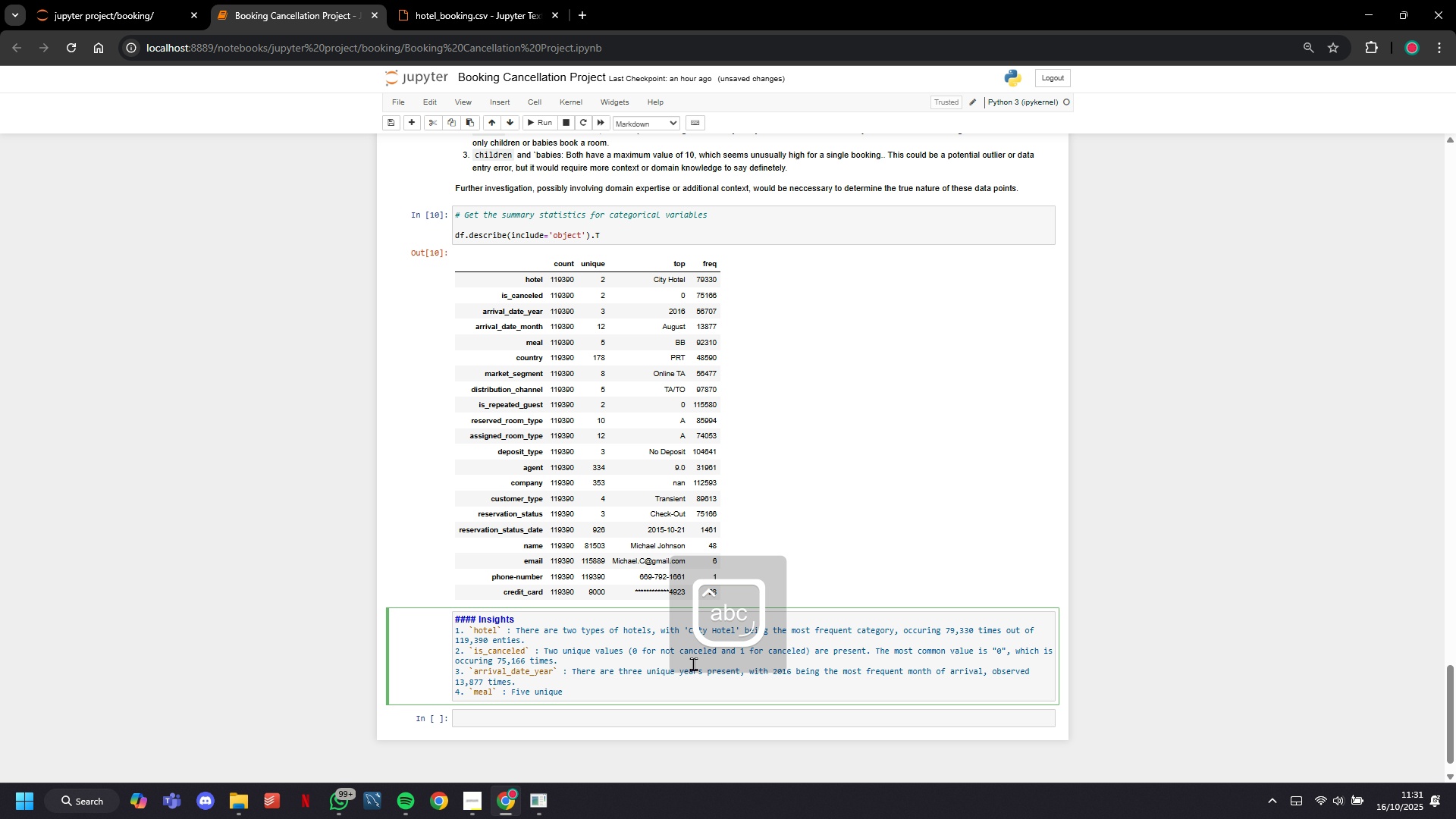 
wait(9.28)
 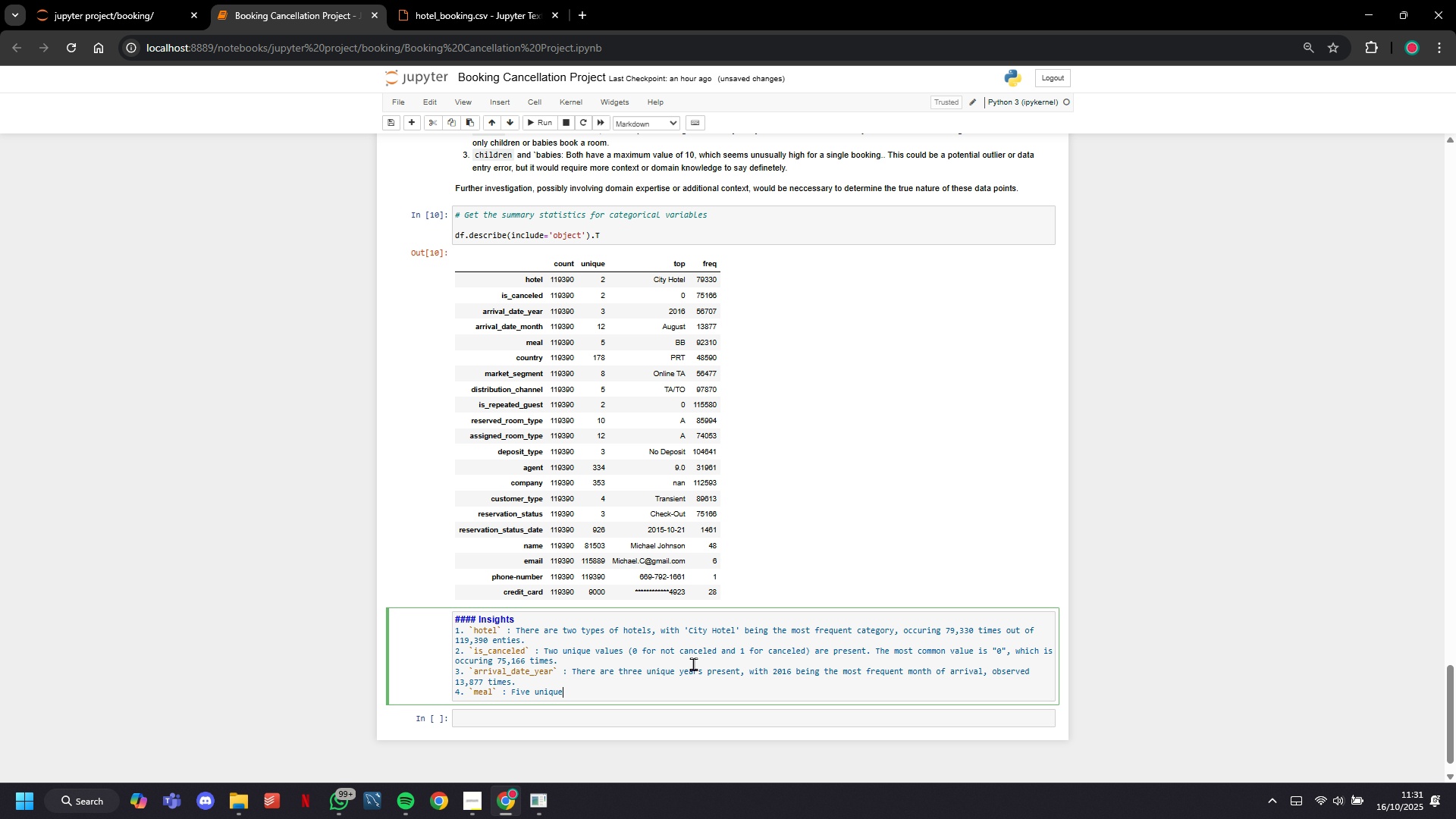 
type( types of meals ar eb)
key(Backspace)
key(Backspace)
key(Backspace)
type(e booe)
key(Backspace)
type(ked. The most coom)
key(Backspace)
key(Backspace)
type(mmon )
 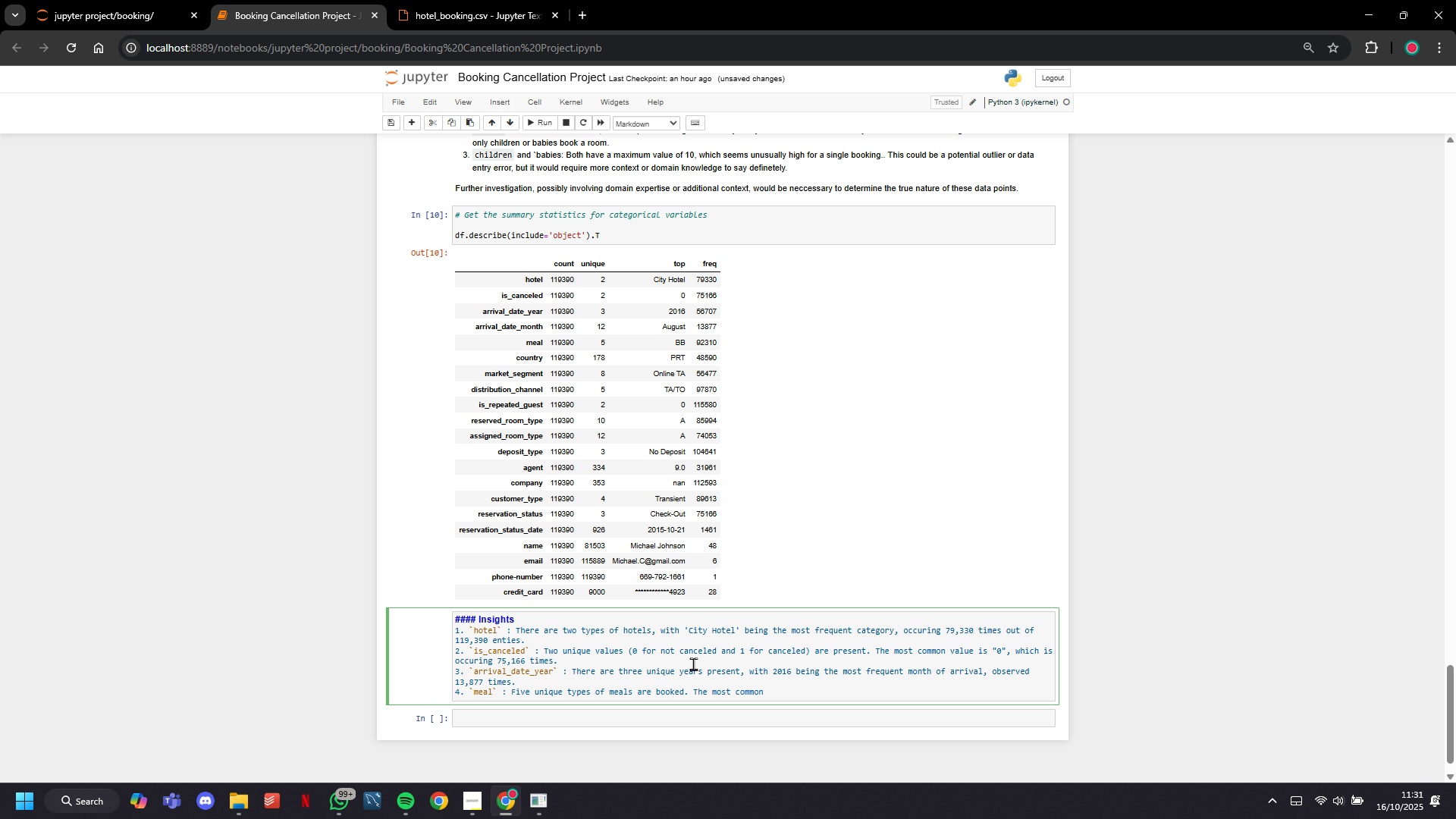 
wait(9.68)
 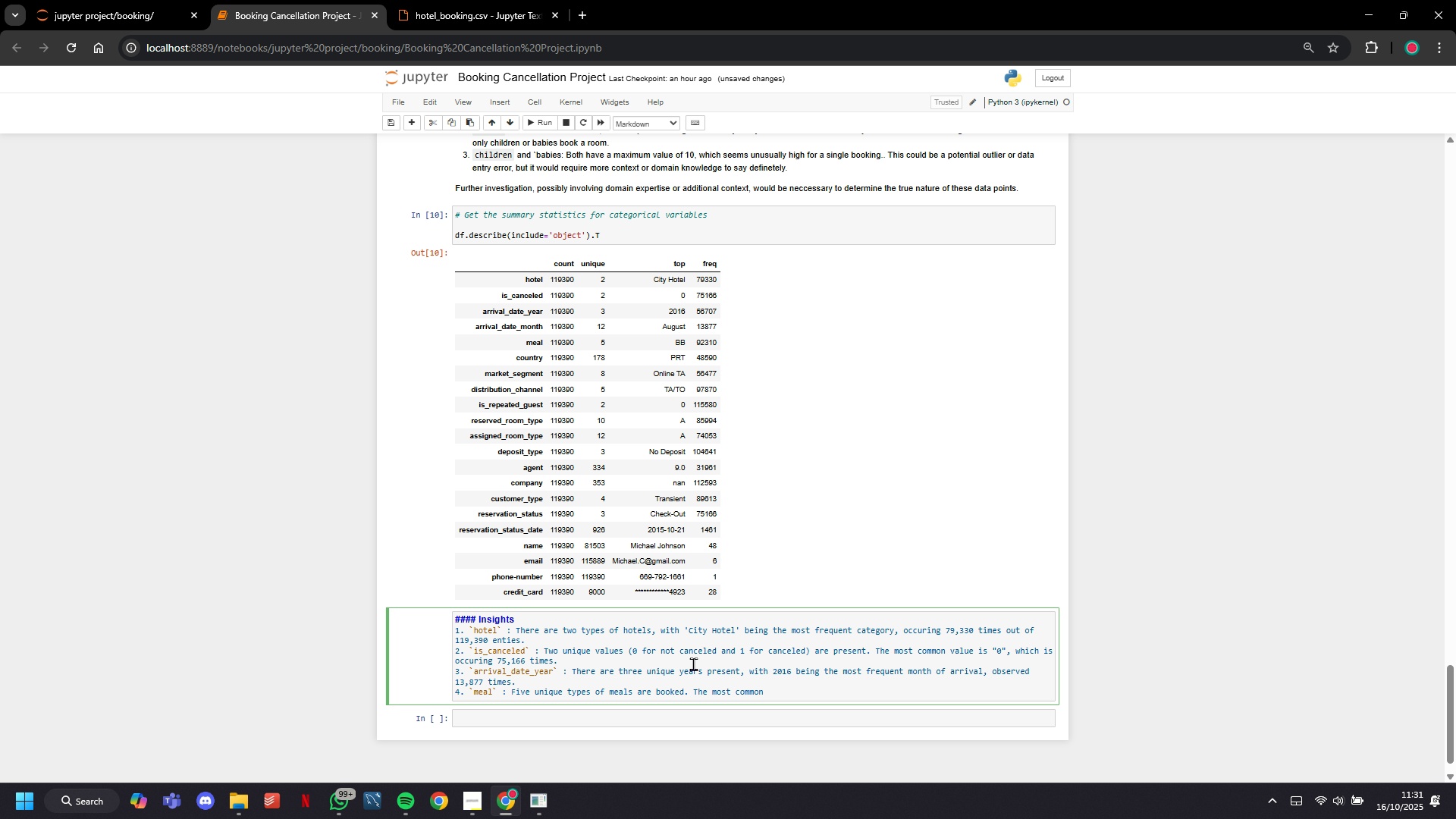 
key(ArrowUp)
 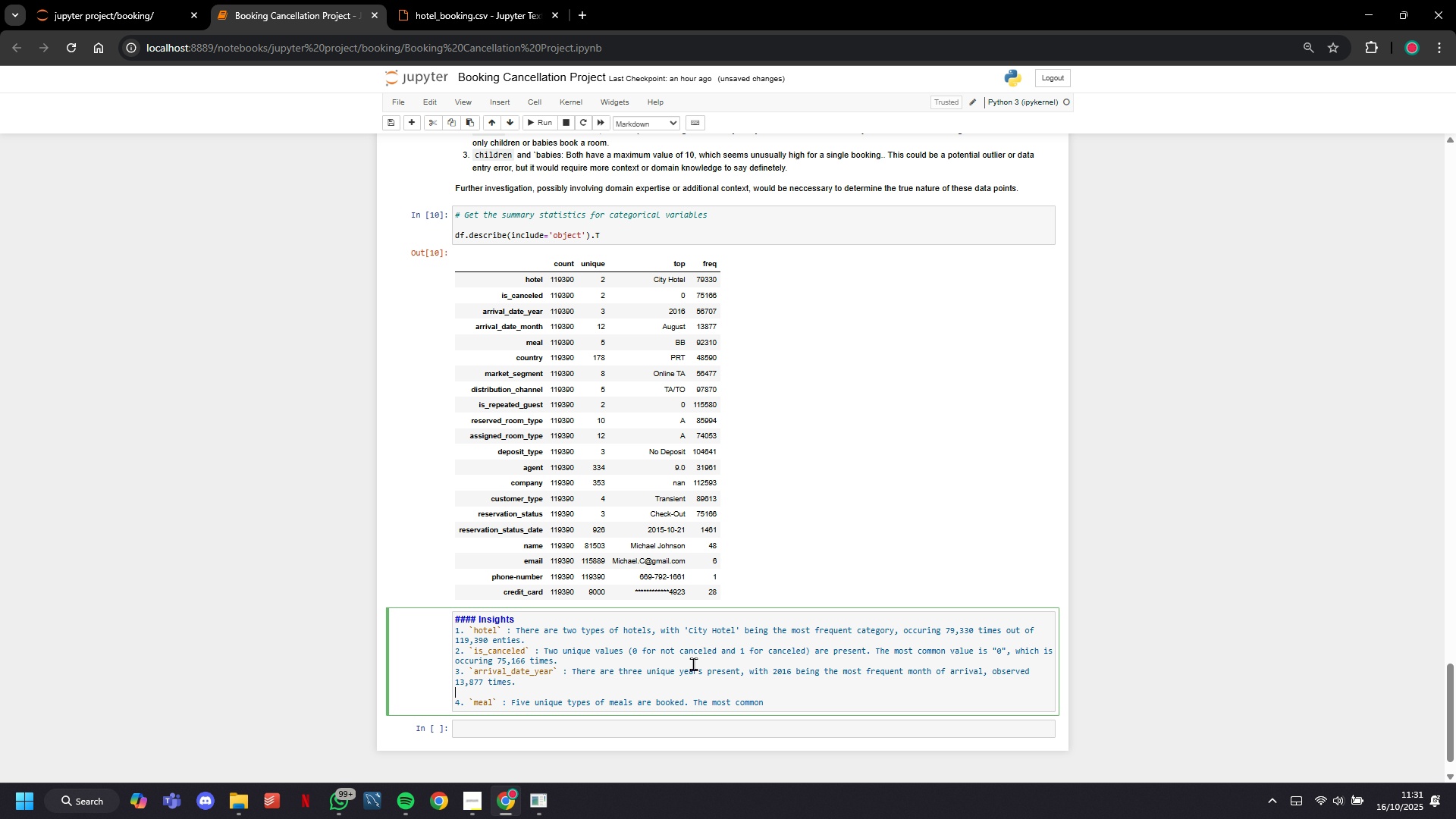 
key(Enter)
 